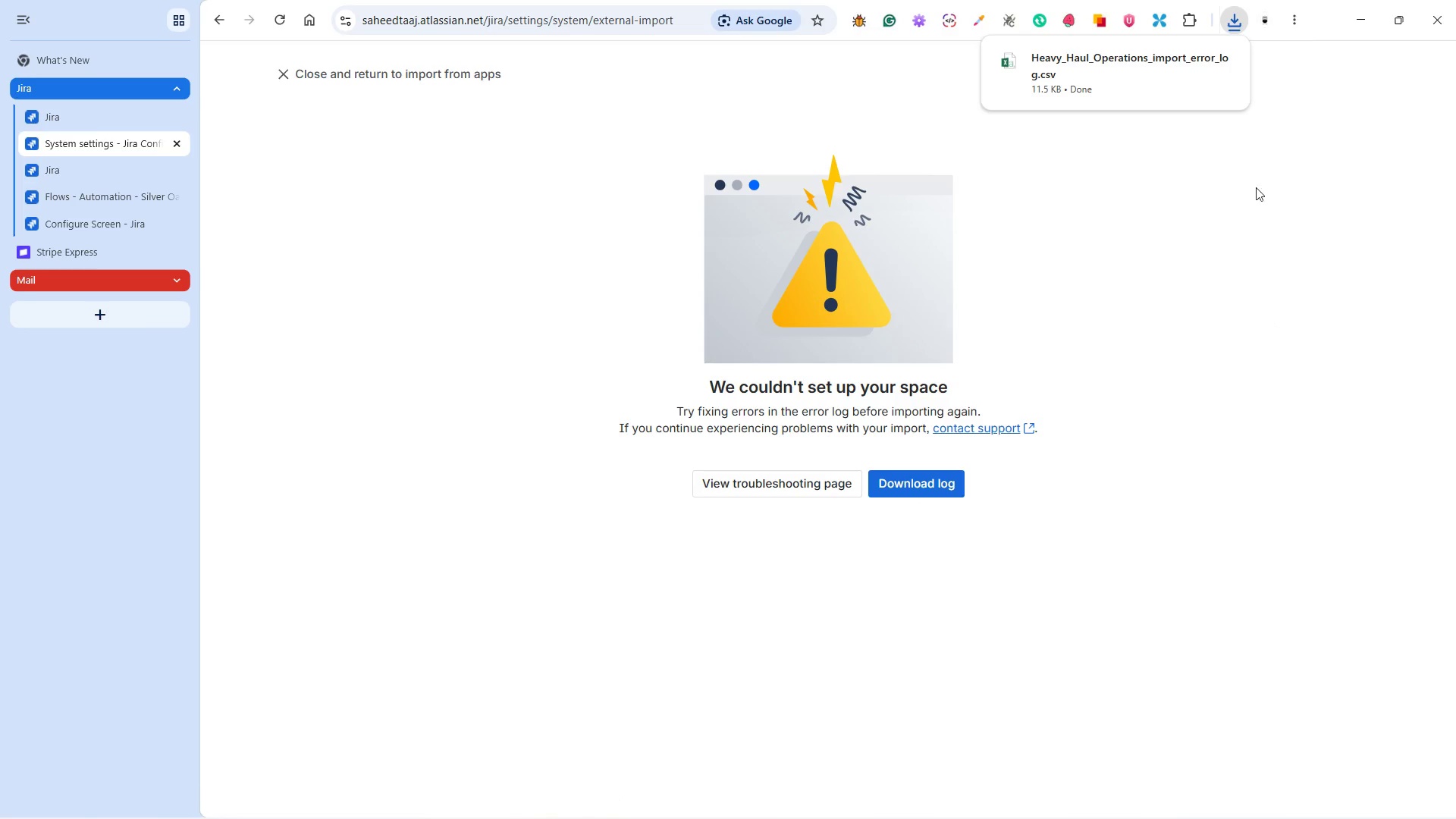 
left_click([1221, 61])
 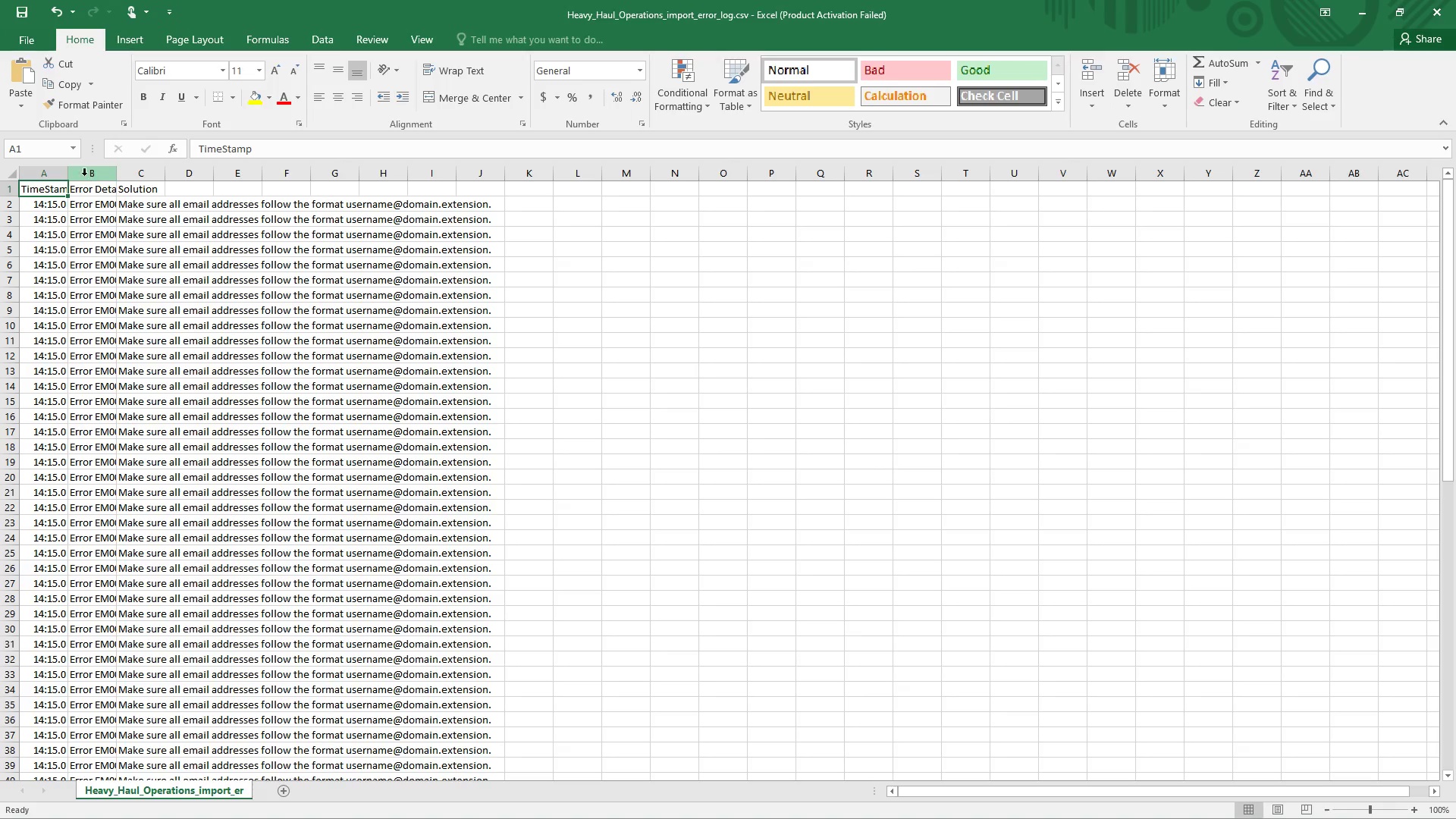 
wait(5.31)
 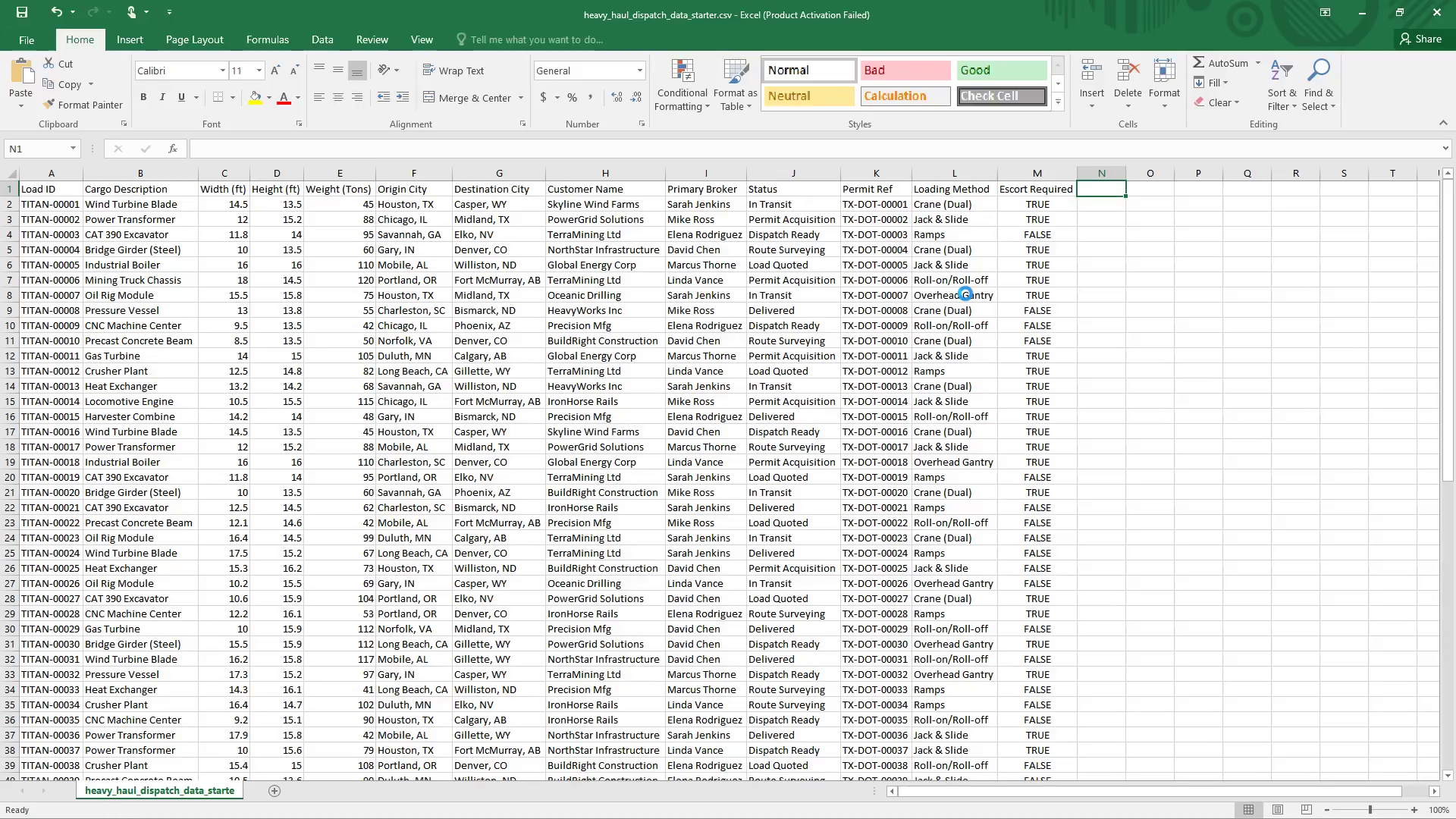 
double_click([112, 174])
 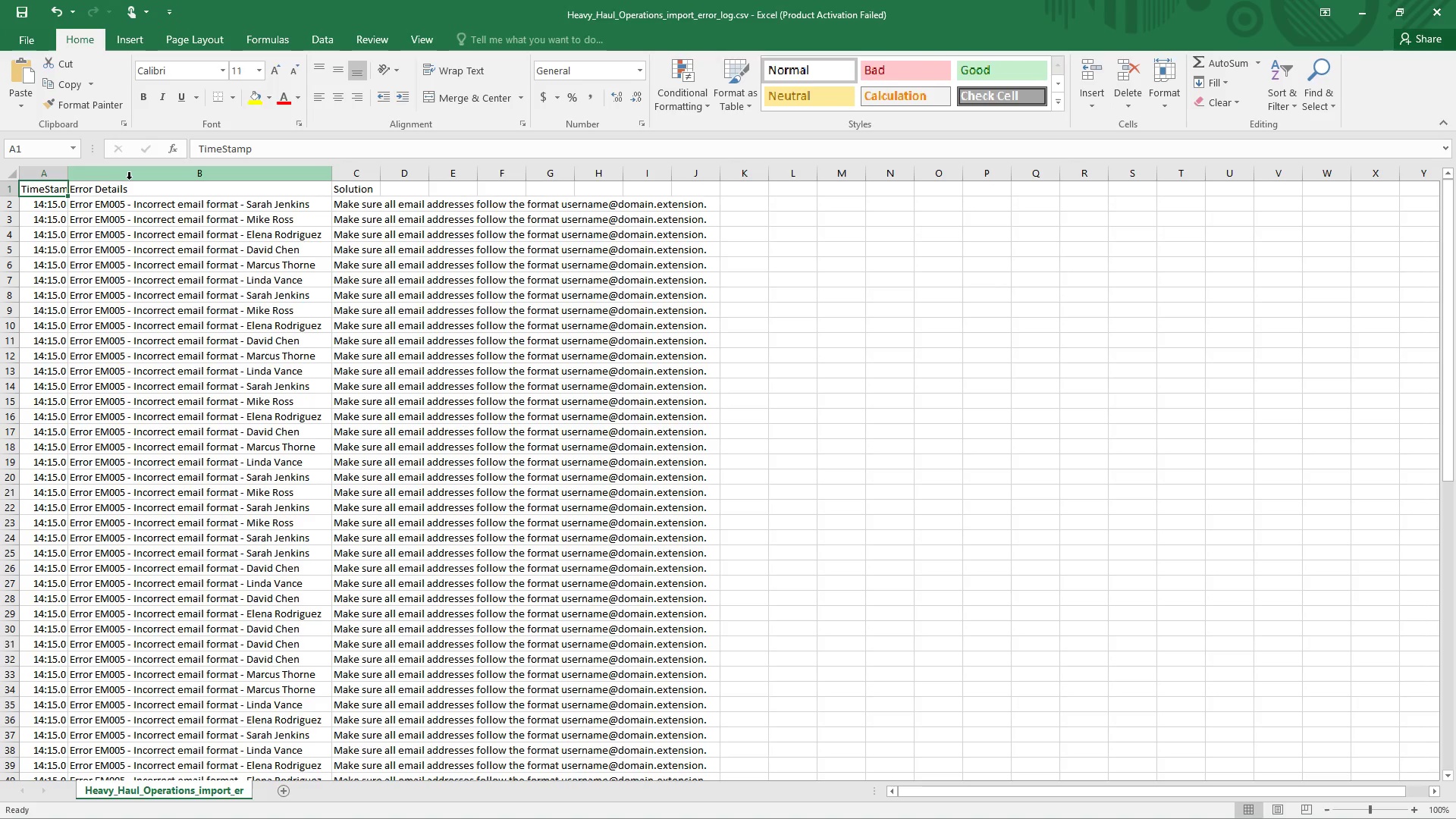 
scroll: coordinate [245, 366], scroll_direction: down, amount: 14.0
 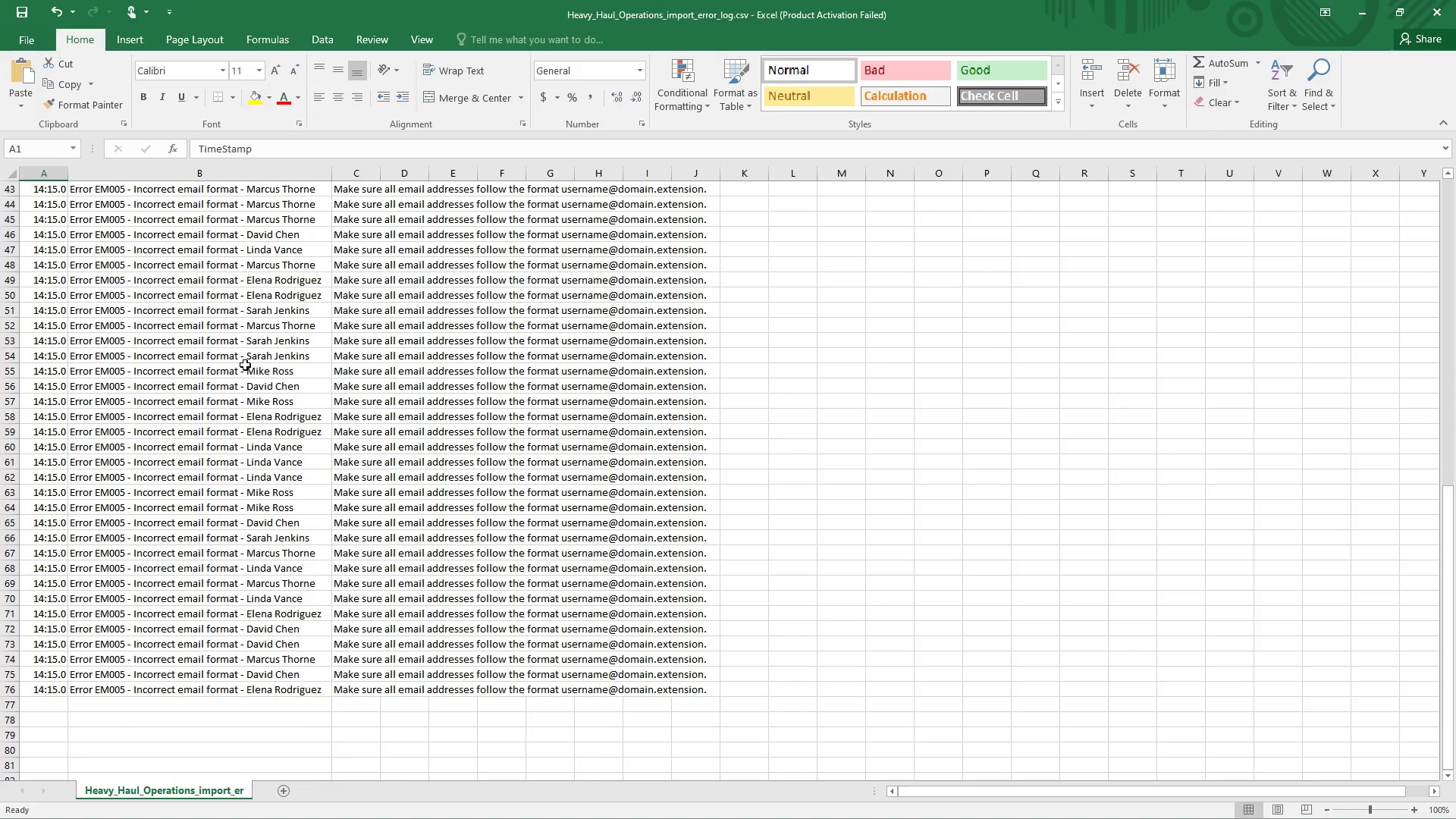 
scroll: coordinate [245, 403], scroll_direction: up, amount: 19.0
 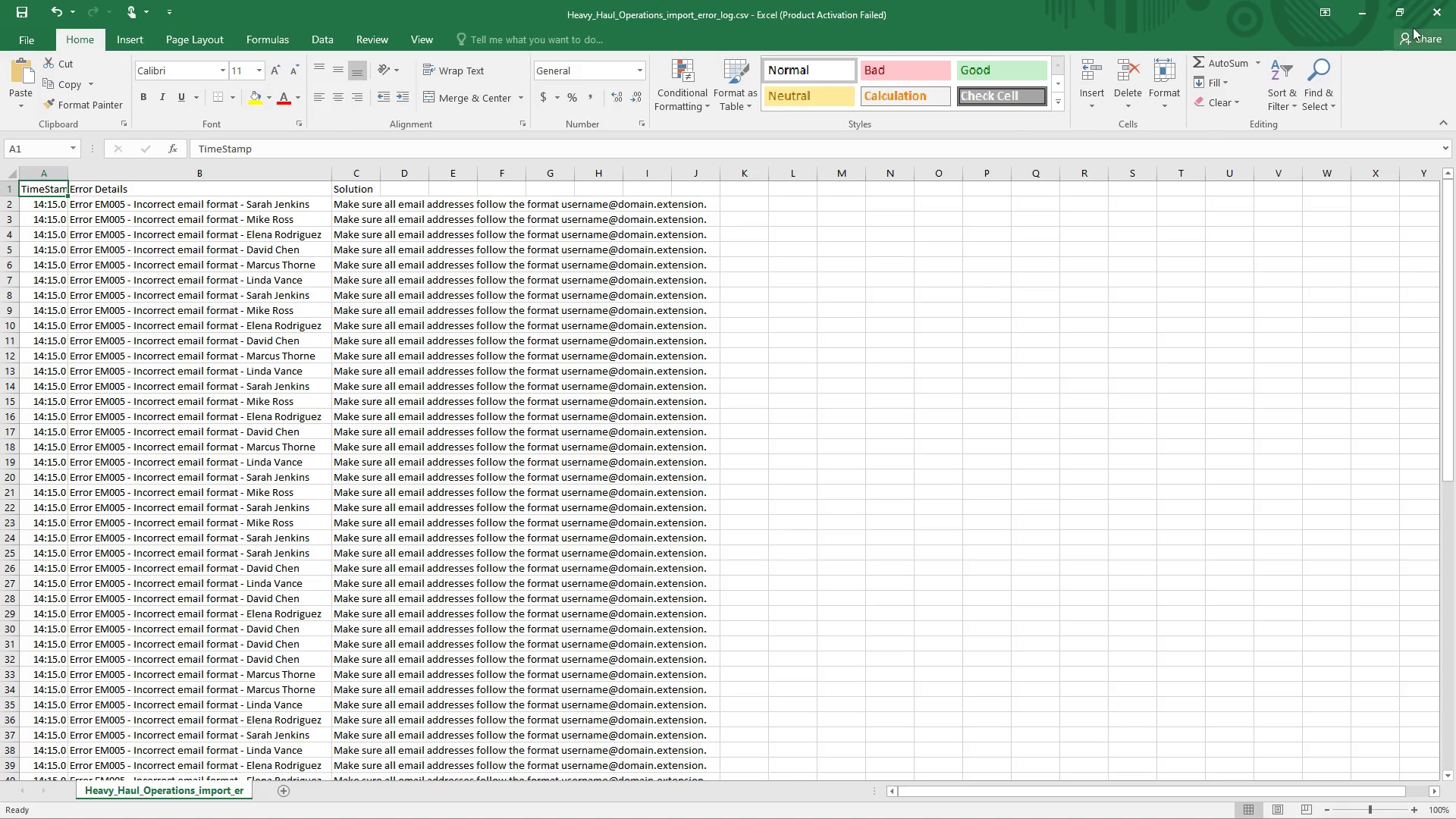 
left_click([1425, 8])
 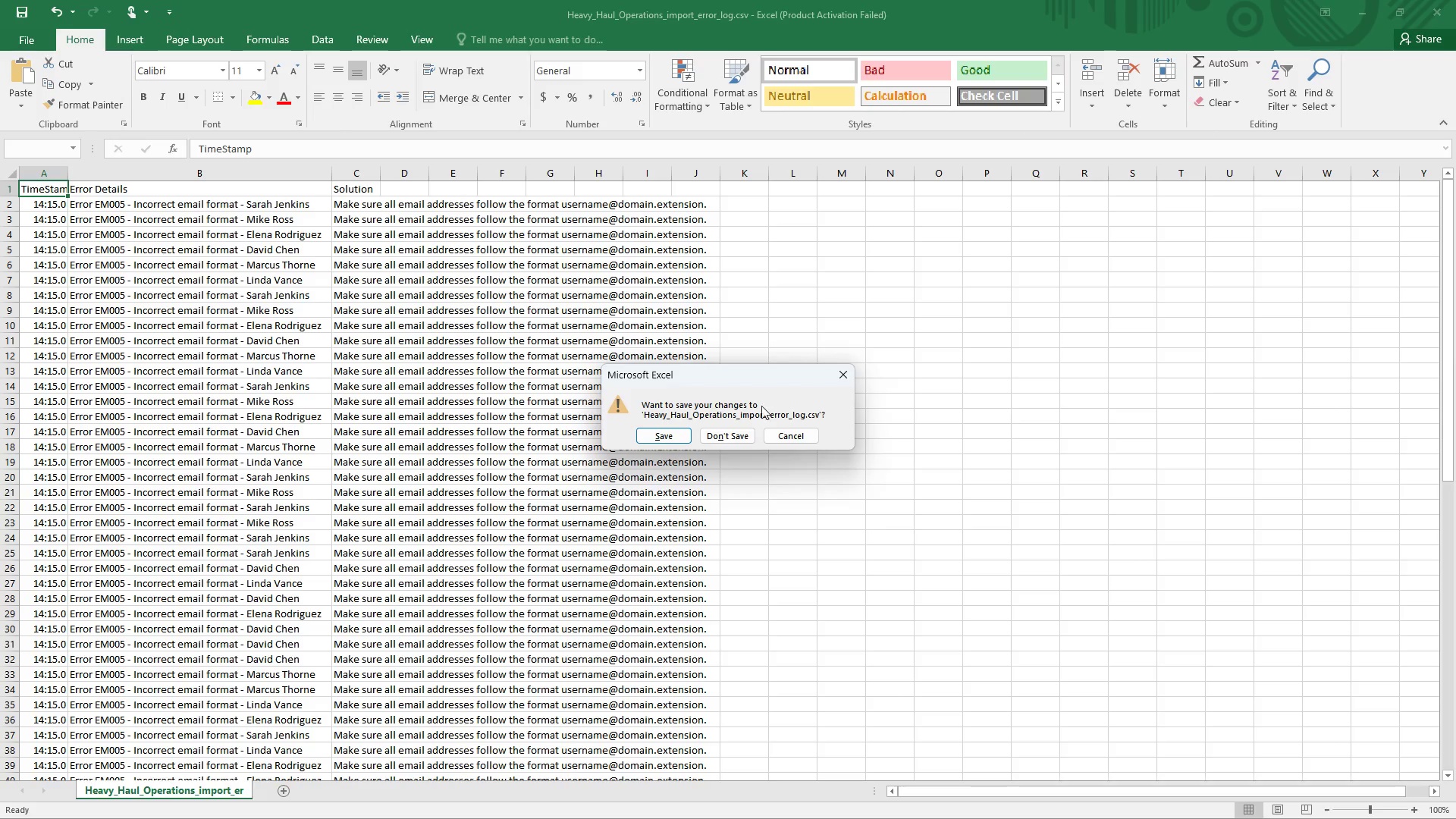 
left_click([723, 434])
 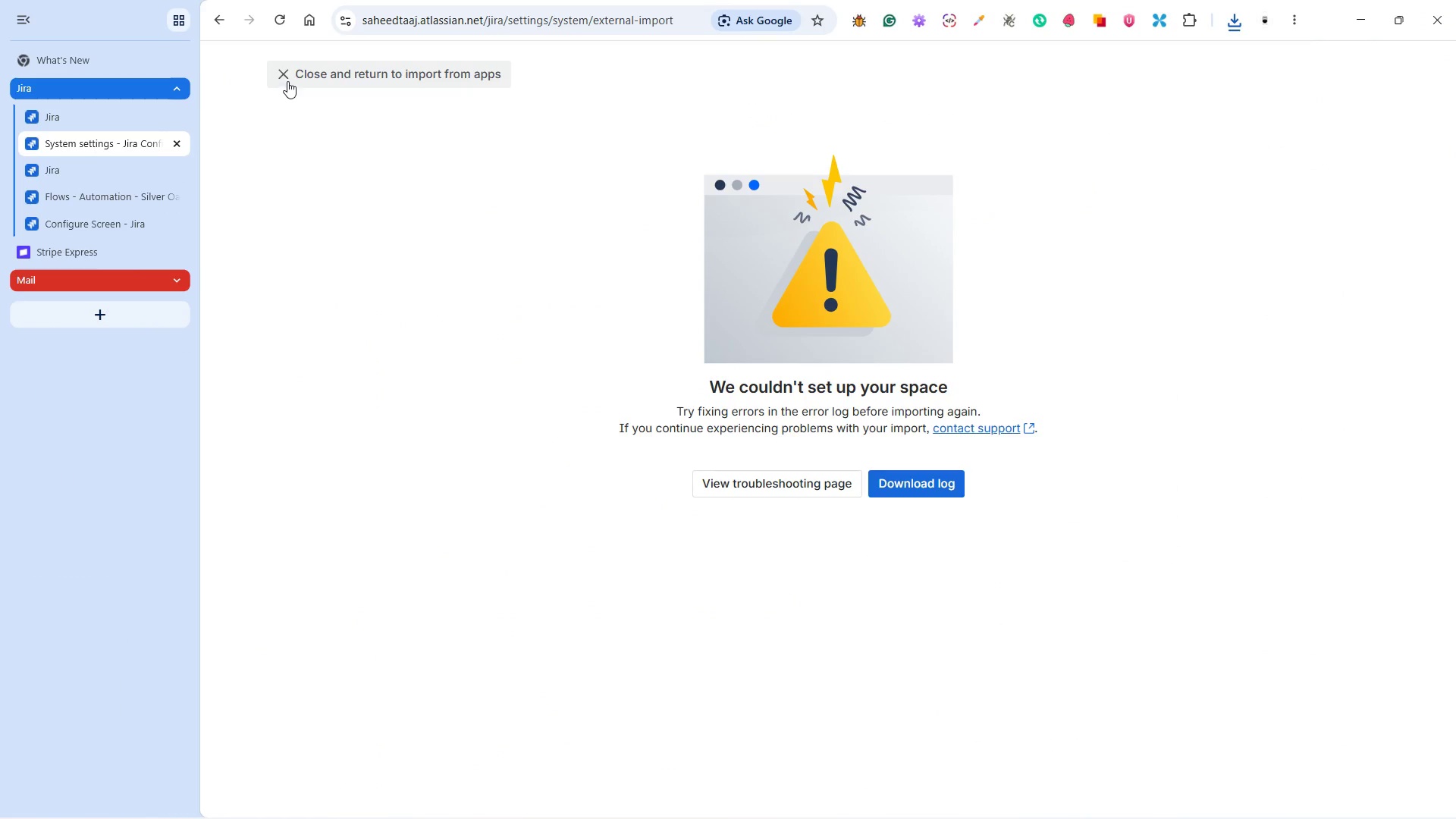 
left_click([286, 74])
 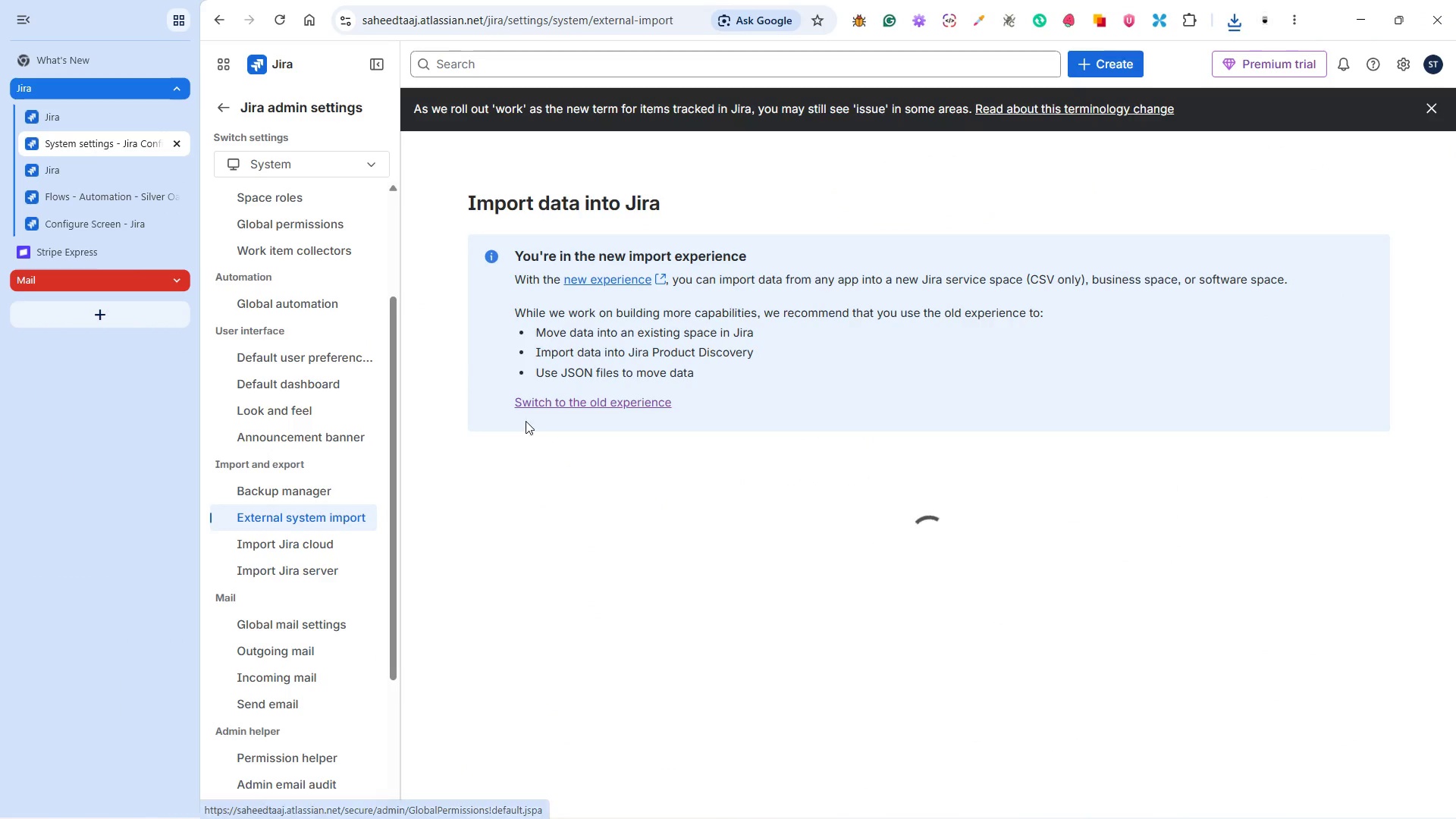 
scroll: coordinate [588, 604], scroll_direction: down, amount: 8.0
 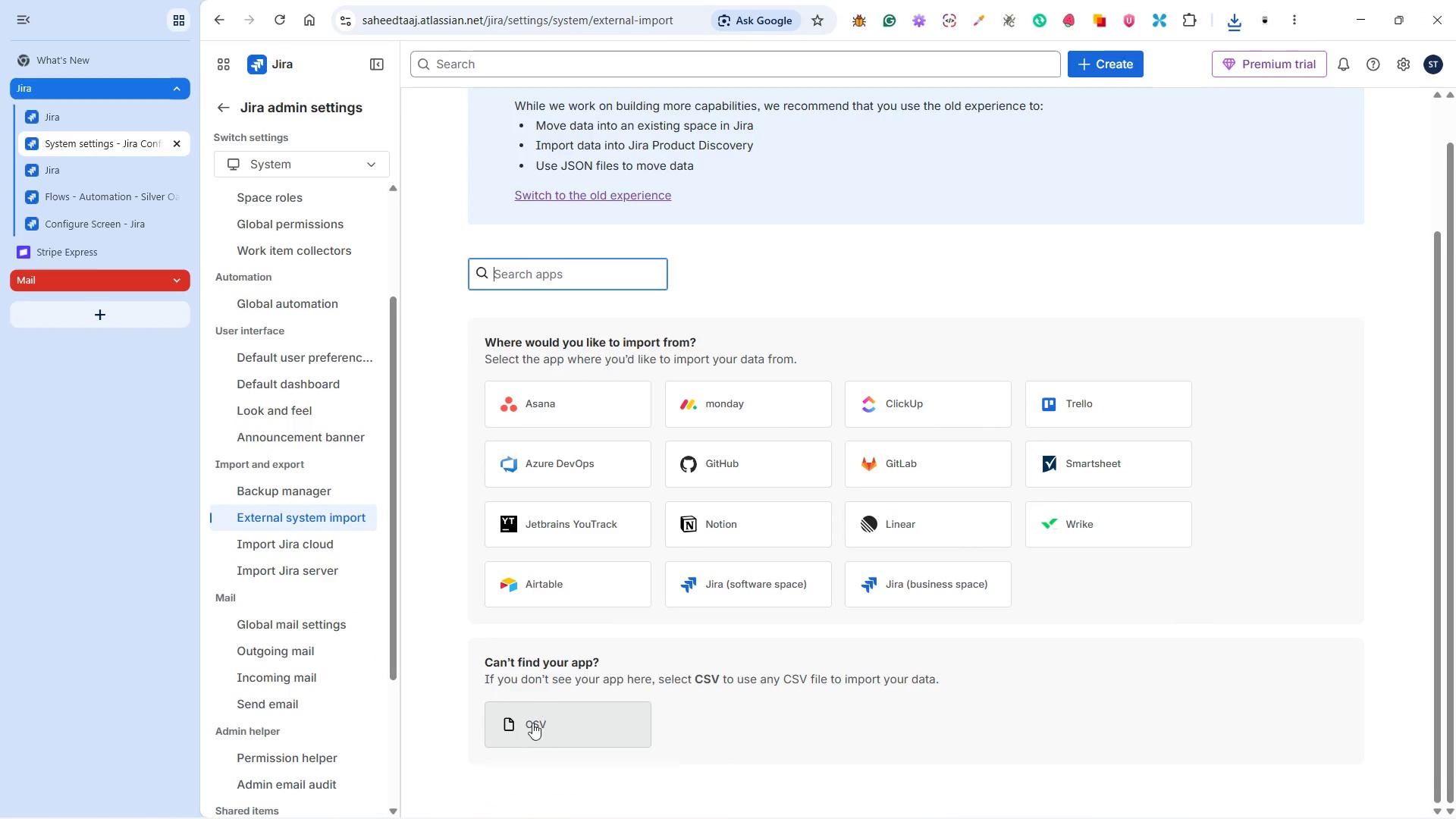 
left_click([524, 733])
 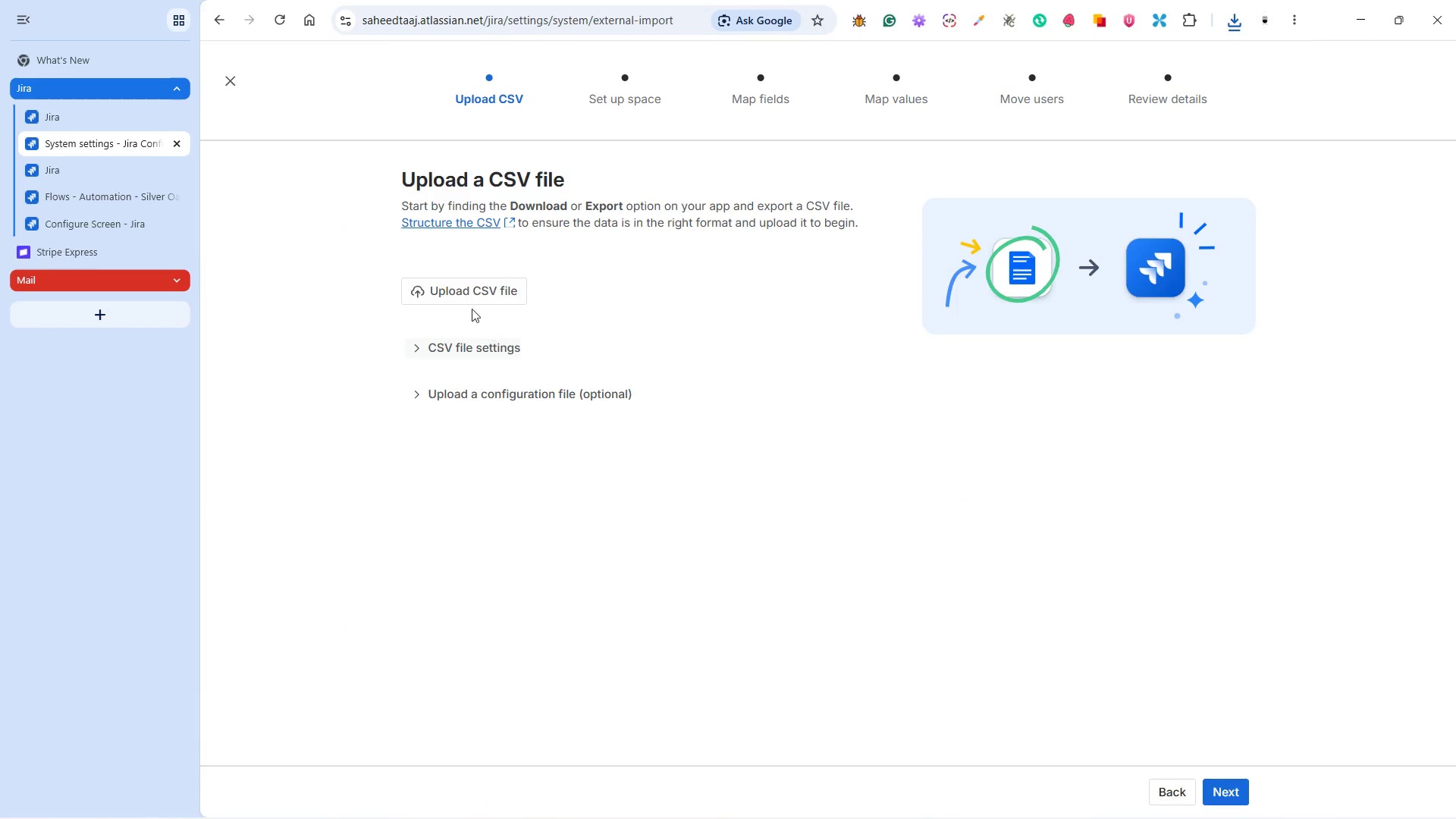 
left_click([464, 291])
 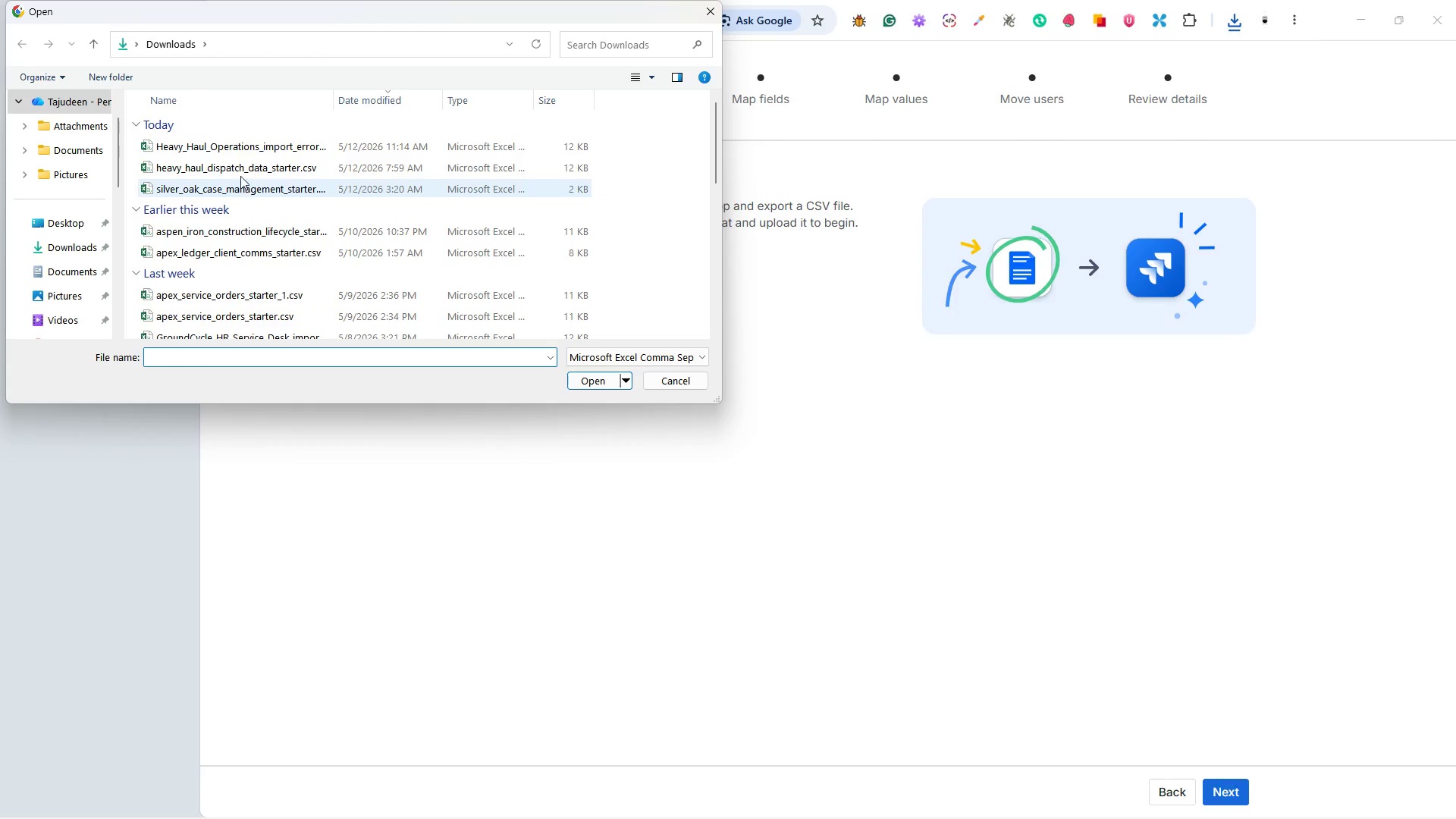 
wait(5.95)
 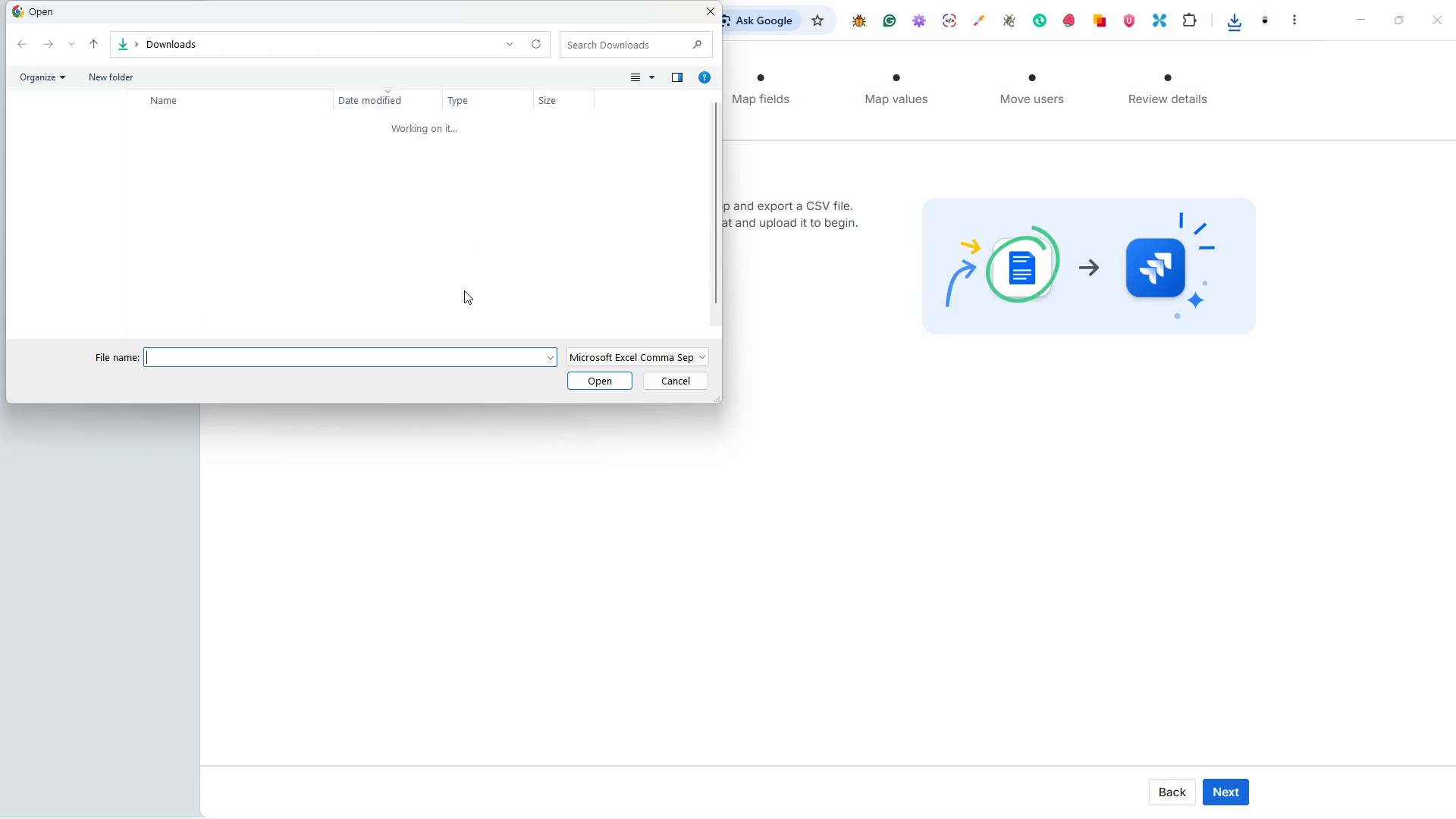 
left_click([240, 162])
 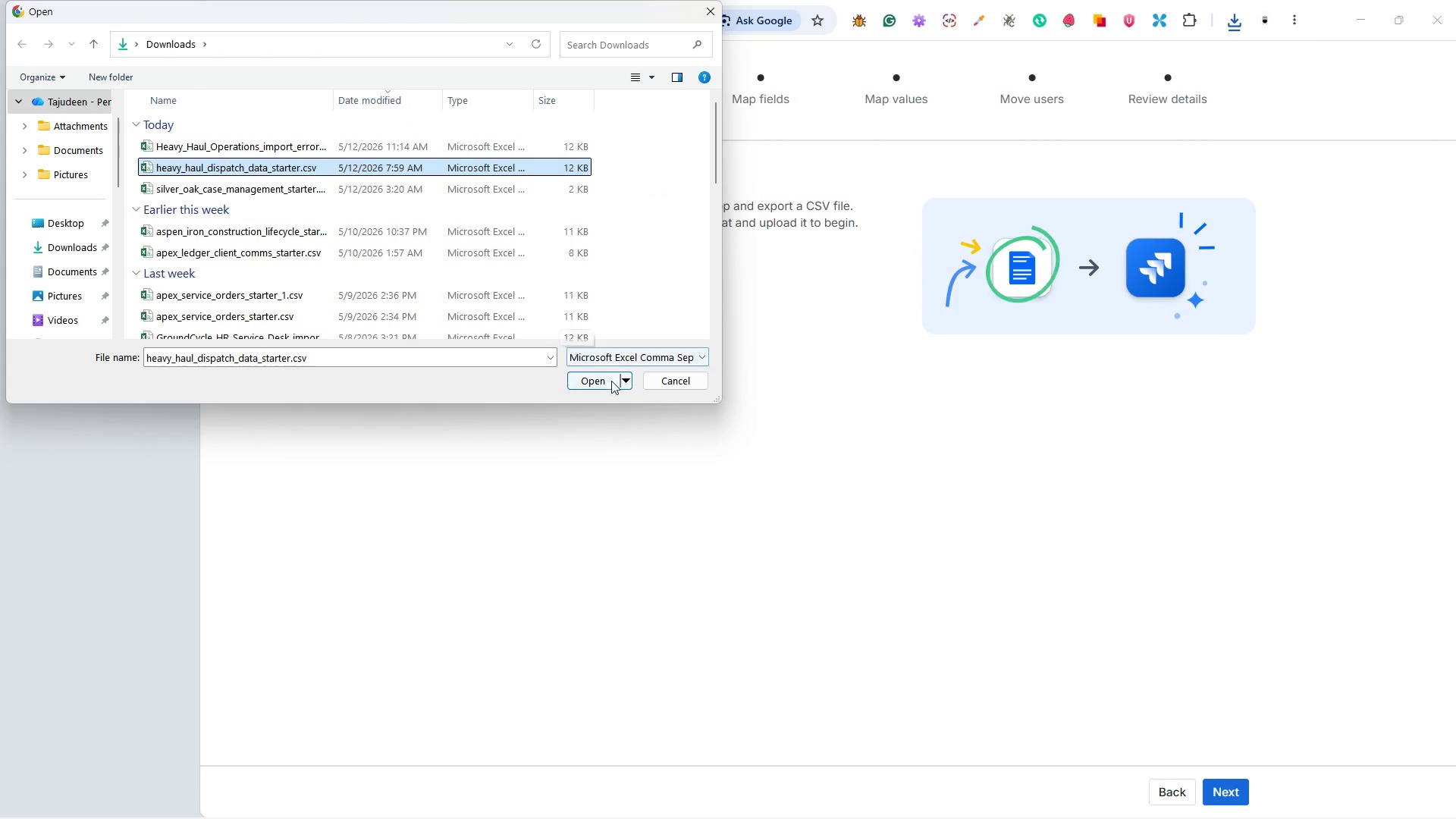 
left_click([596, 381])
 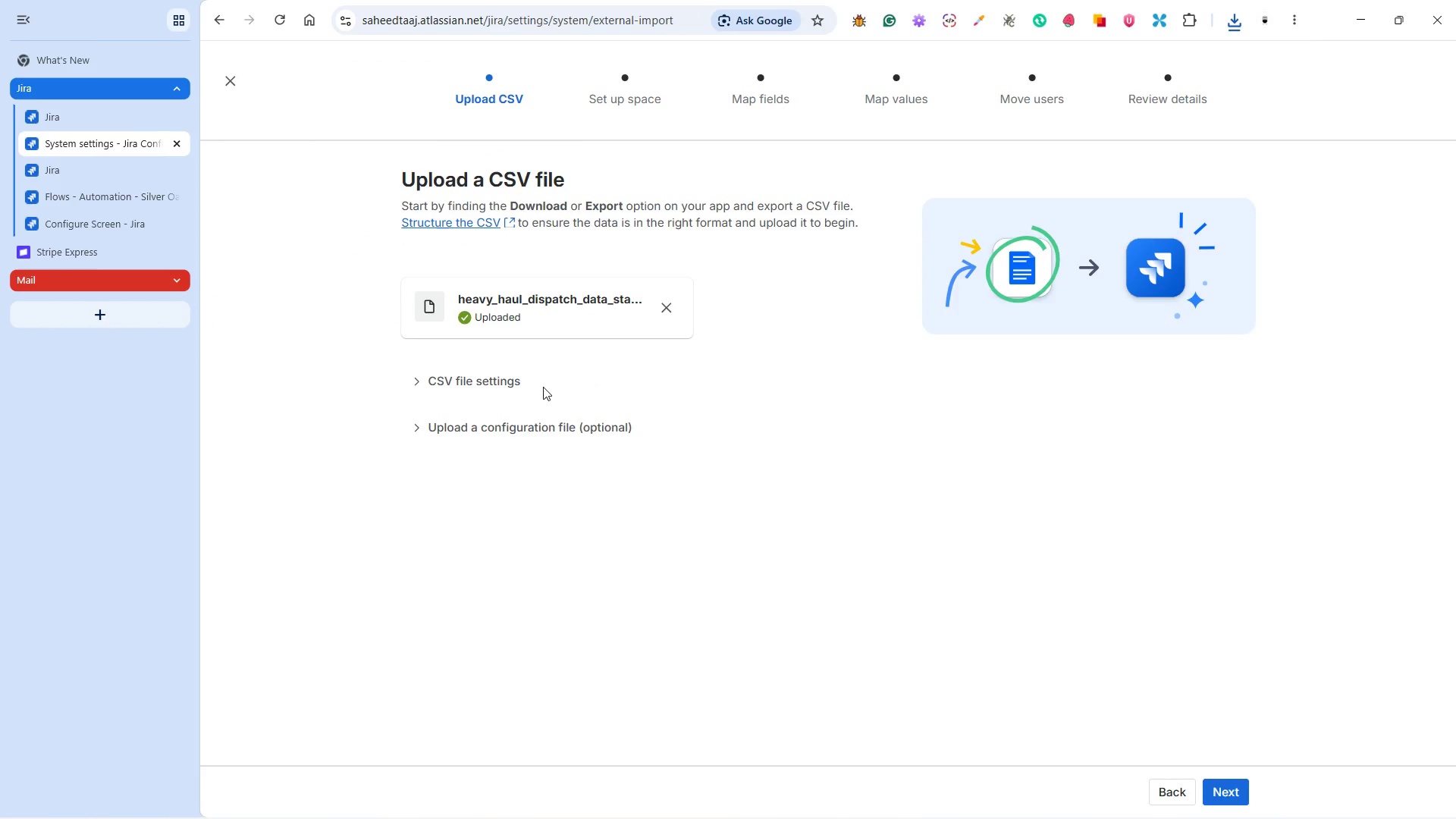 
wait(9.25)
 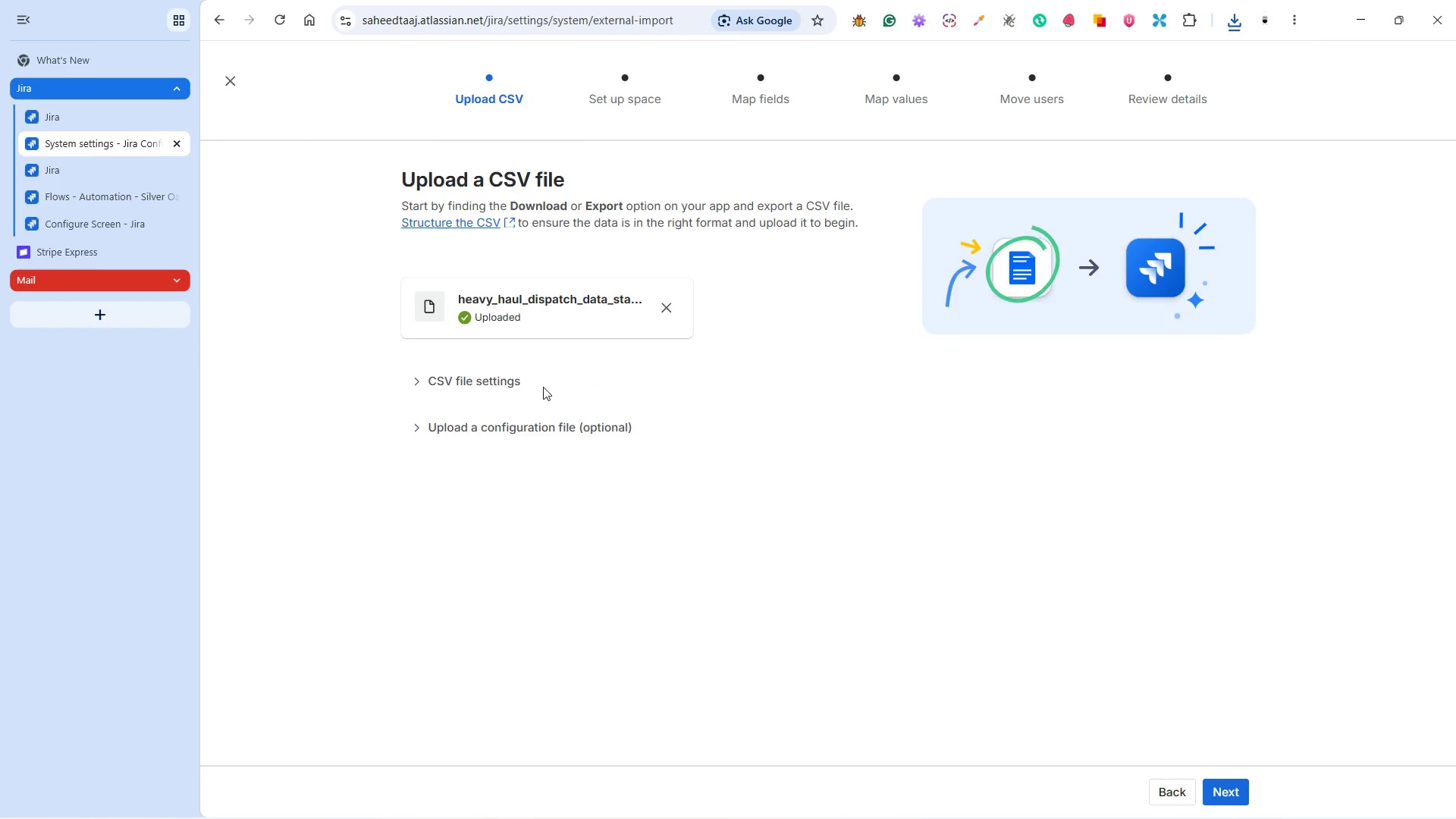 
left_click([1226, 788])
 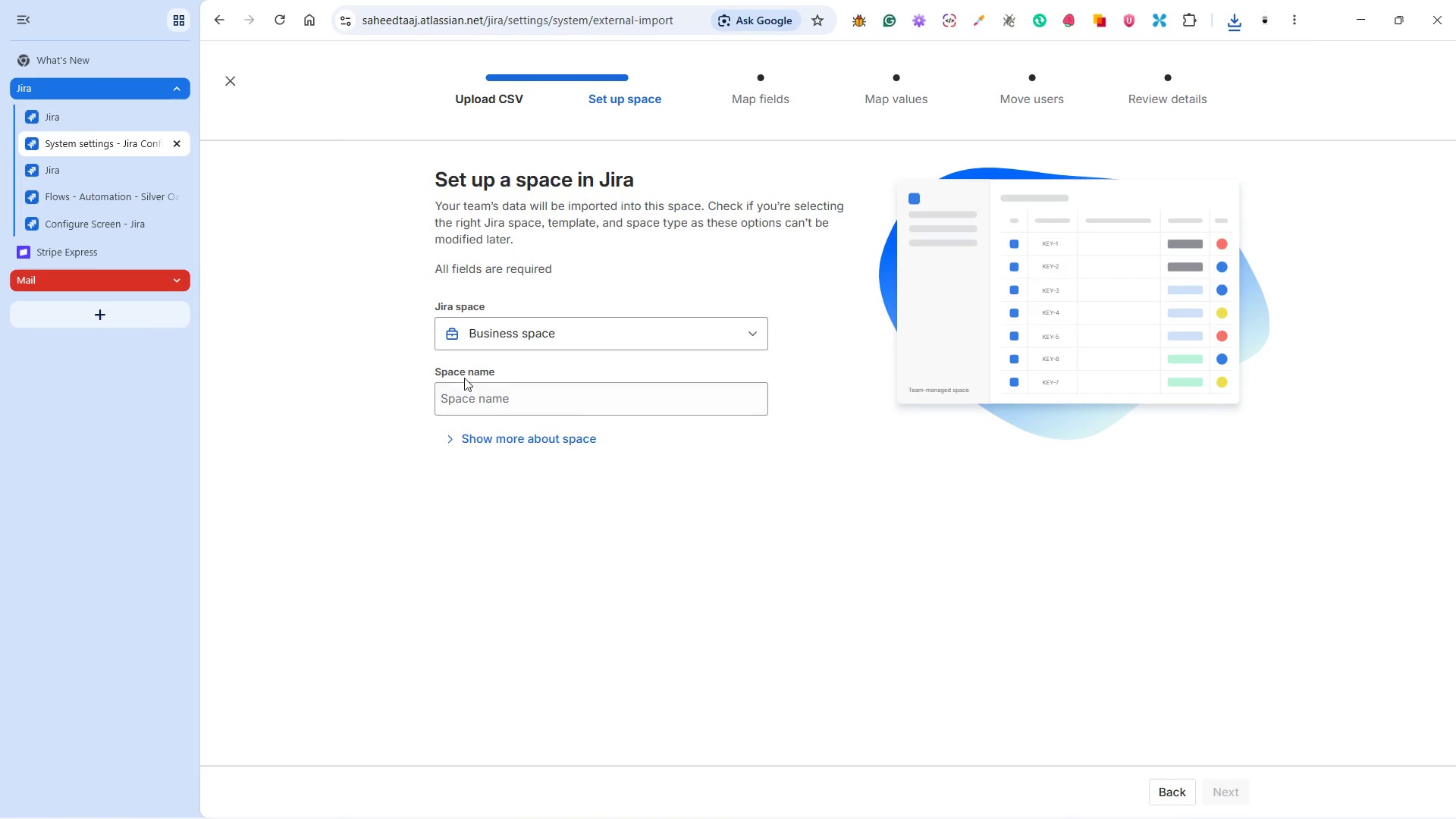 
left_click([491, 394])
 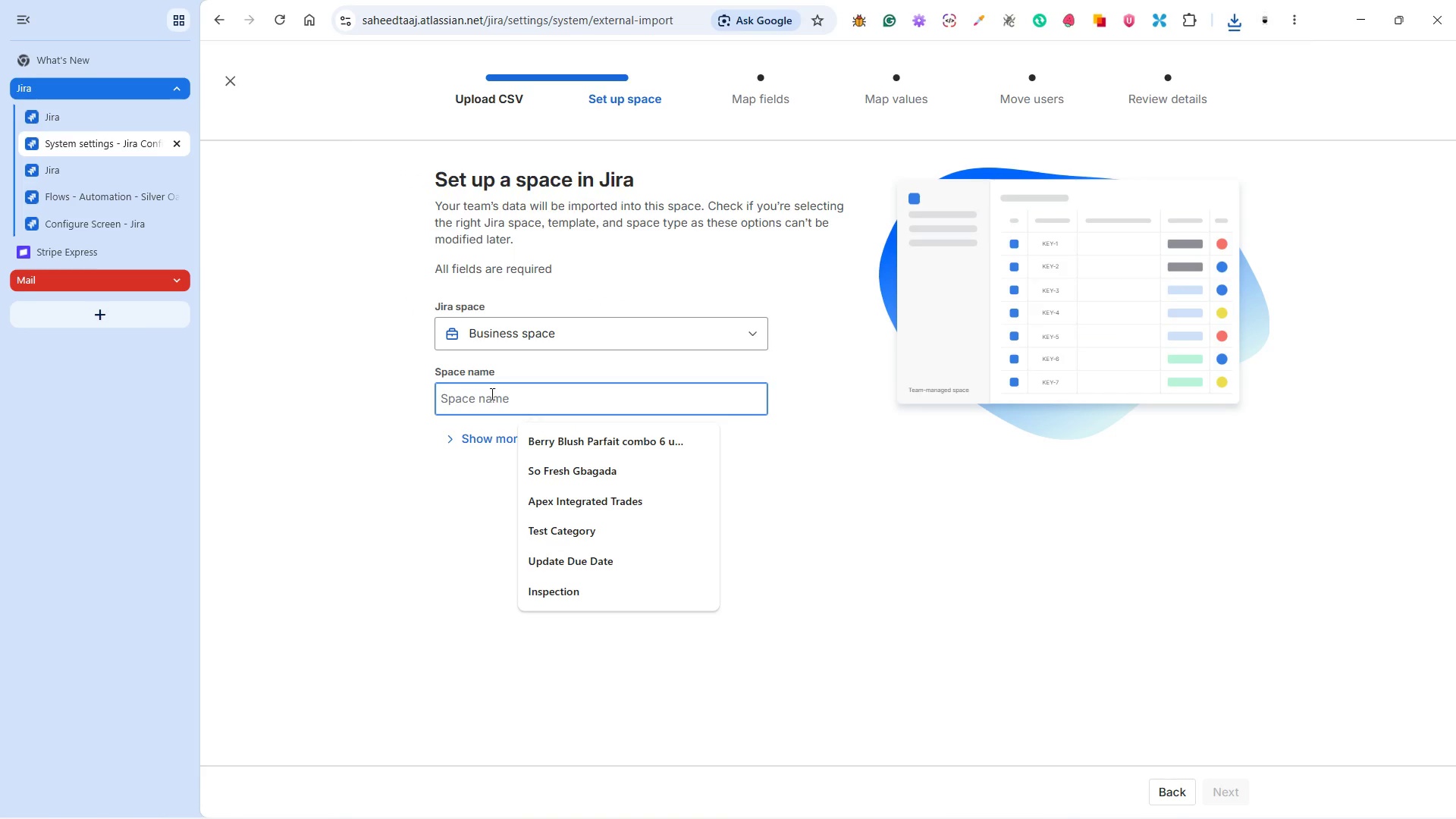 
key(Shift+H)
 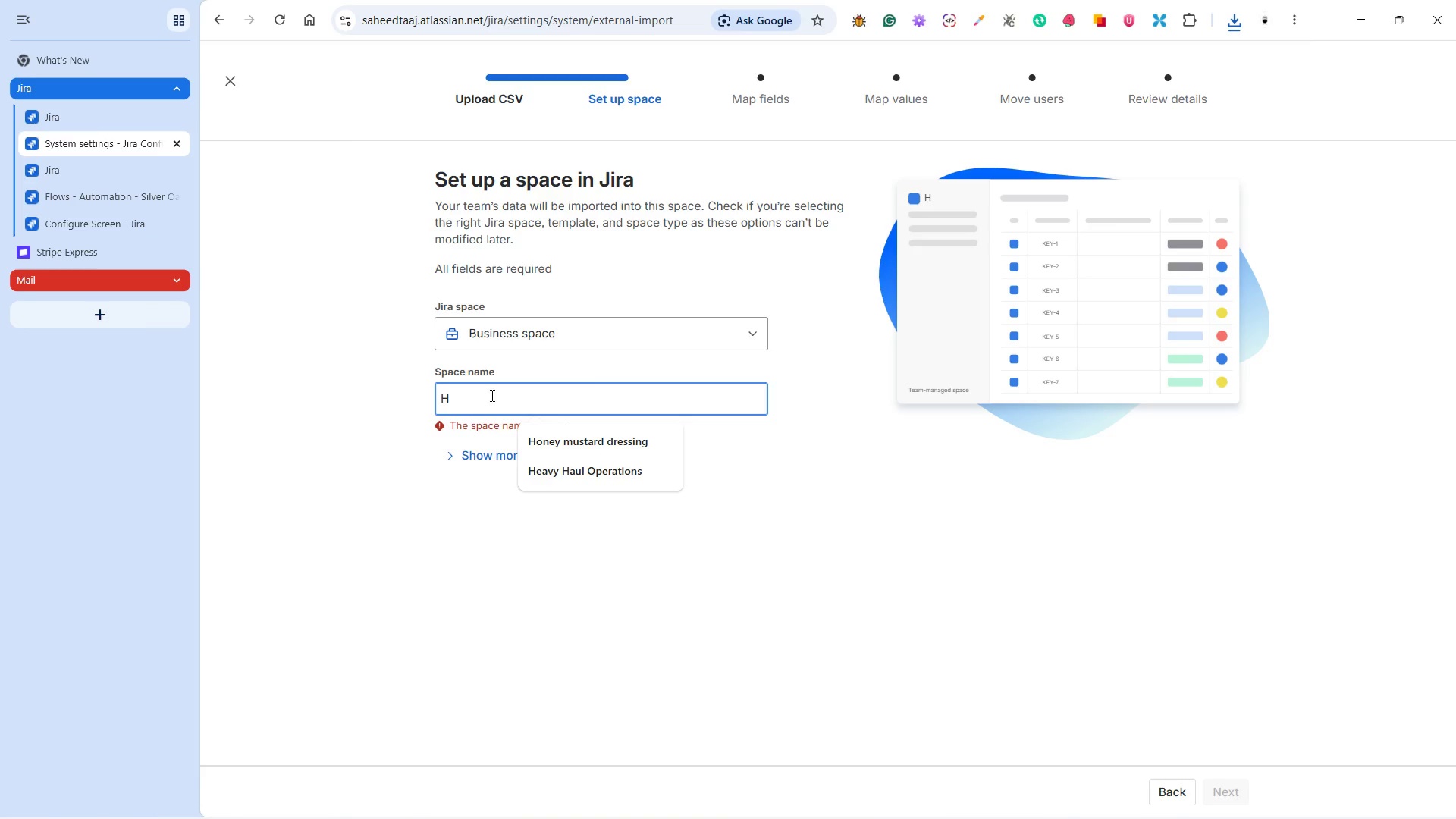 
left_click([547, 469])
 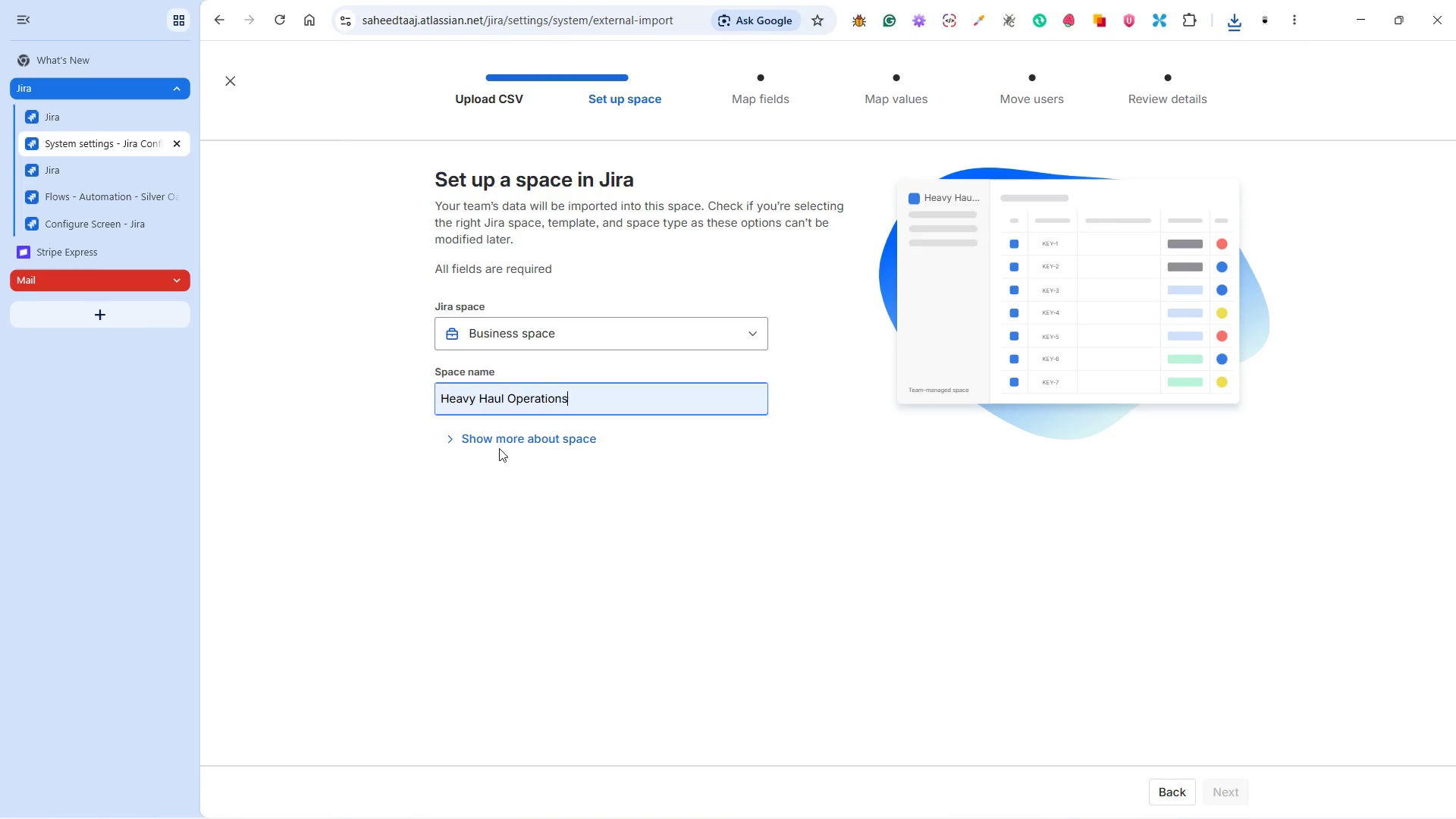 
left_click([493, 438])
 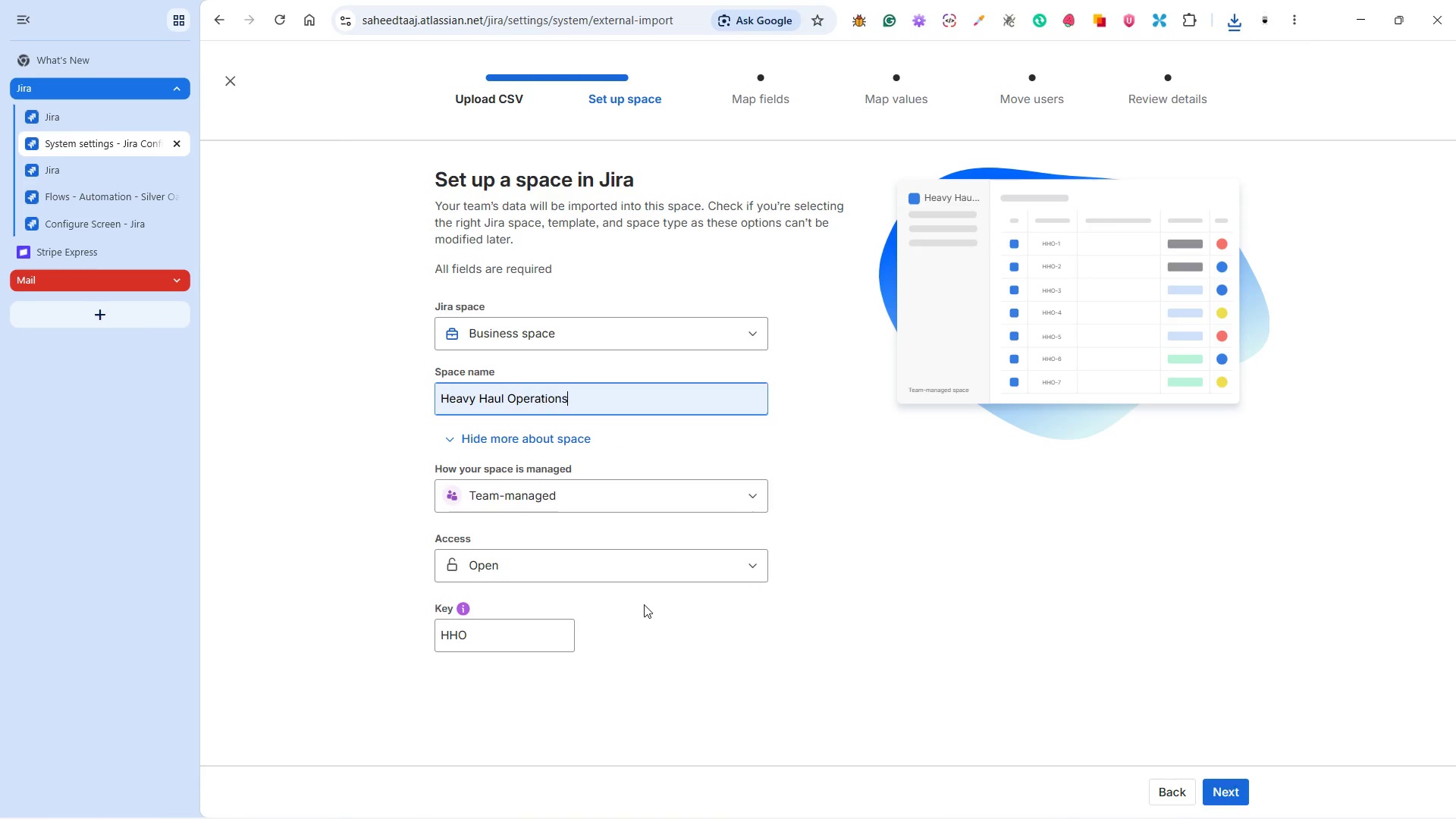 
wait(5.16)
 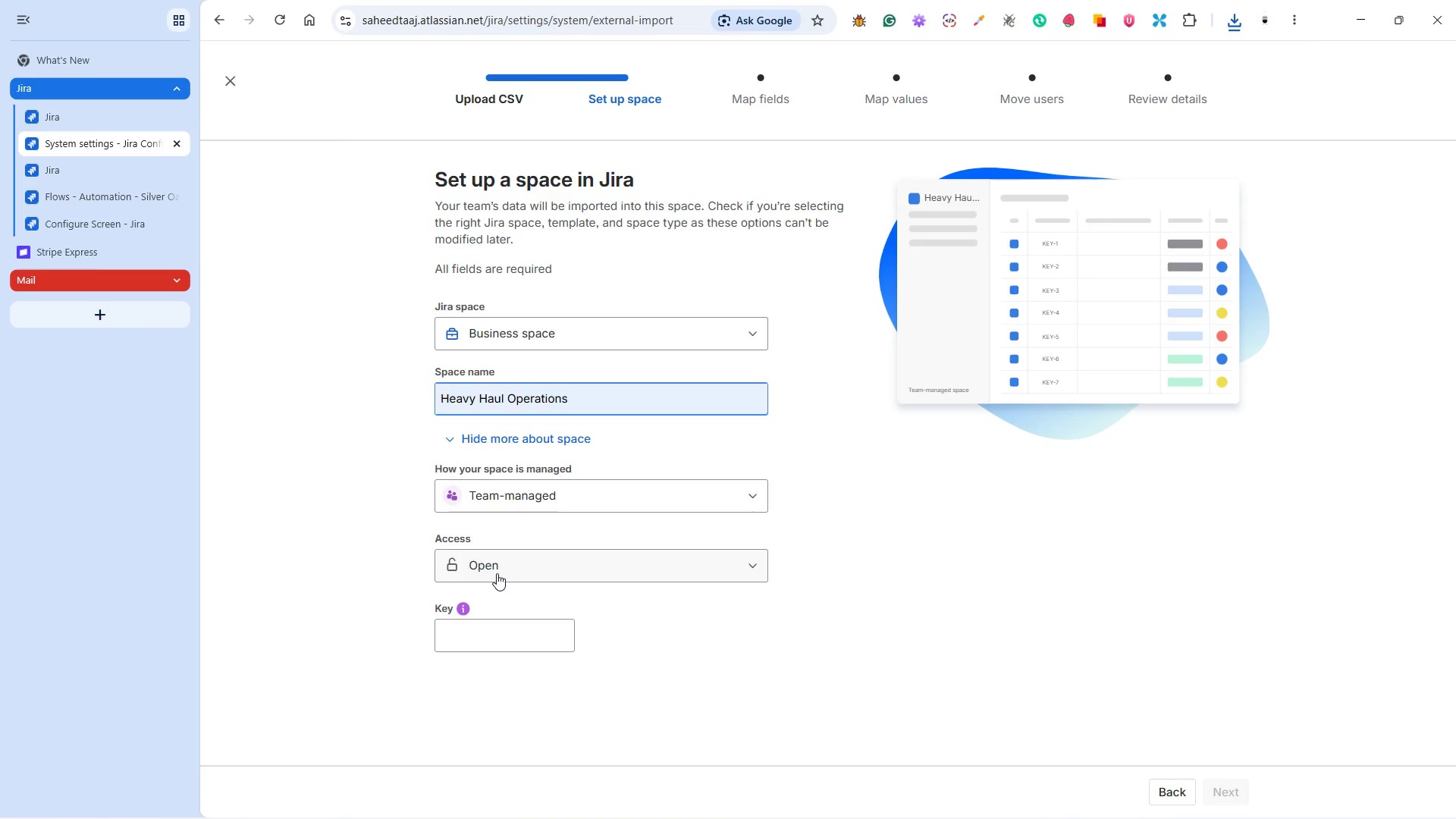 
left_click([562, 486])
 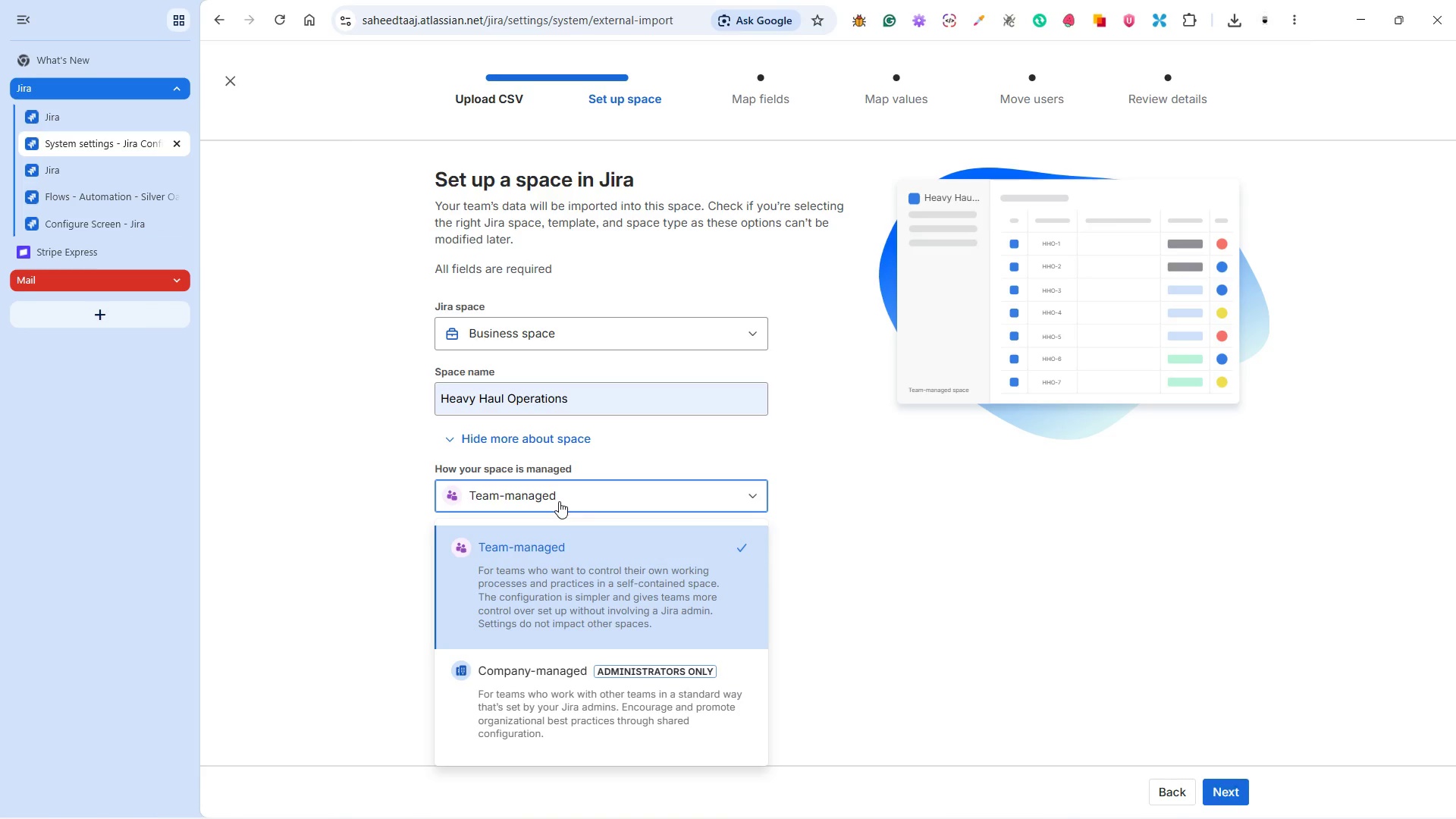 
left_click([902, 557])
 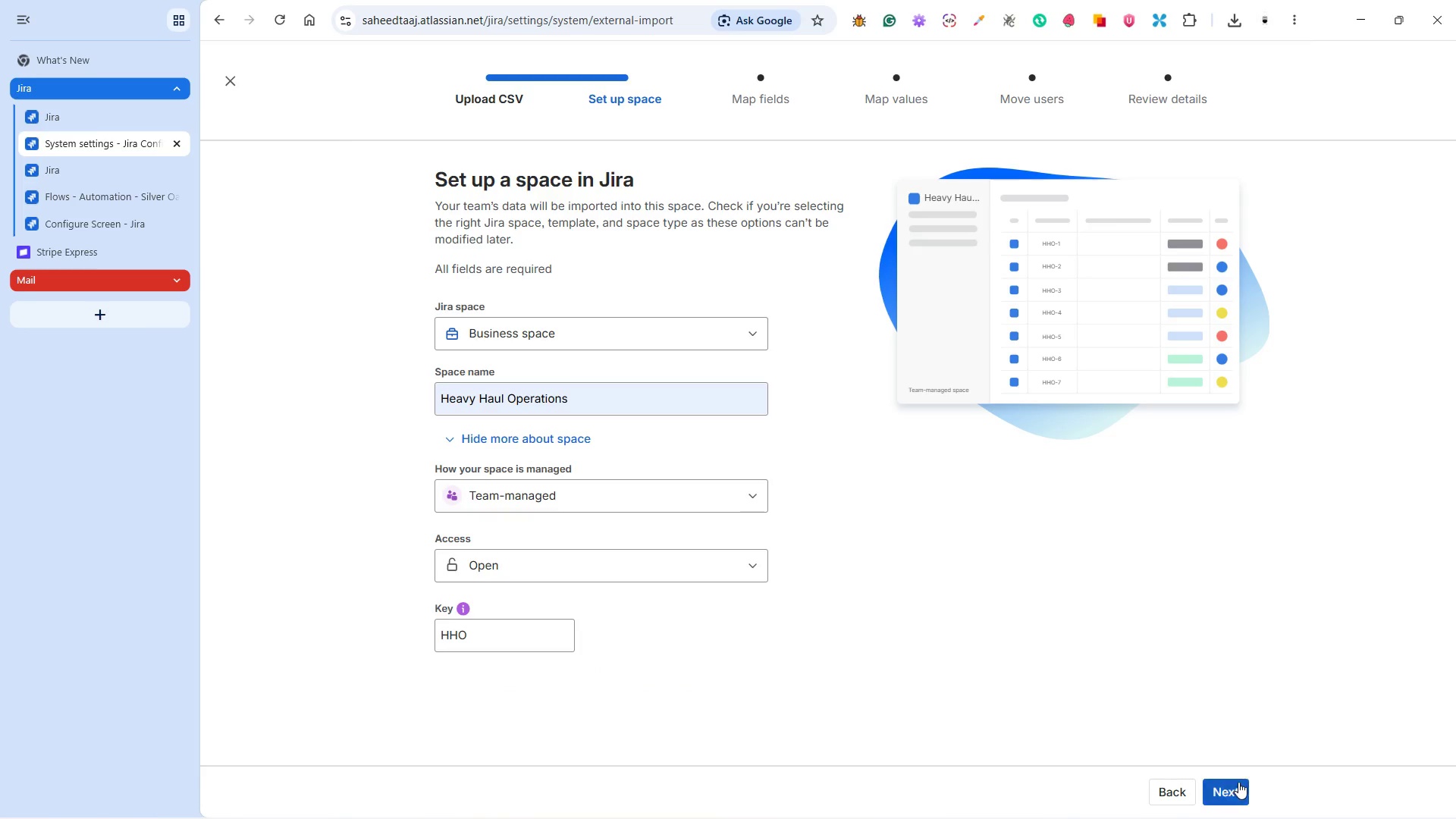 
left_click([1232, 783])
 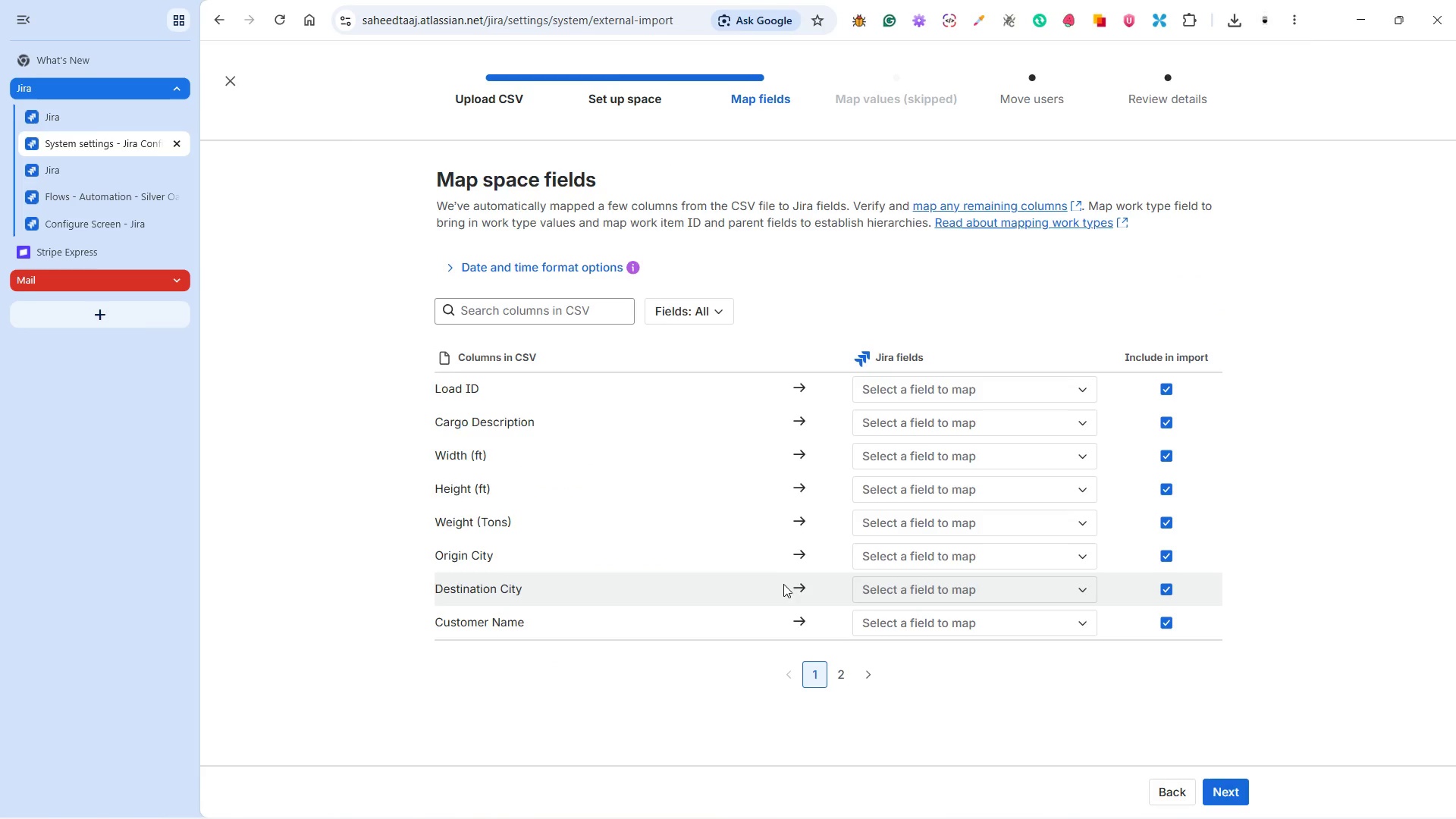 
wait(5.02)
 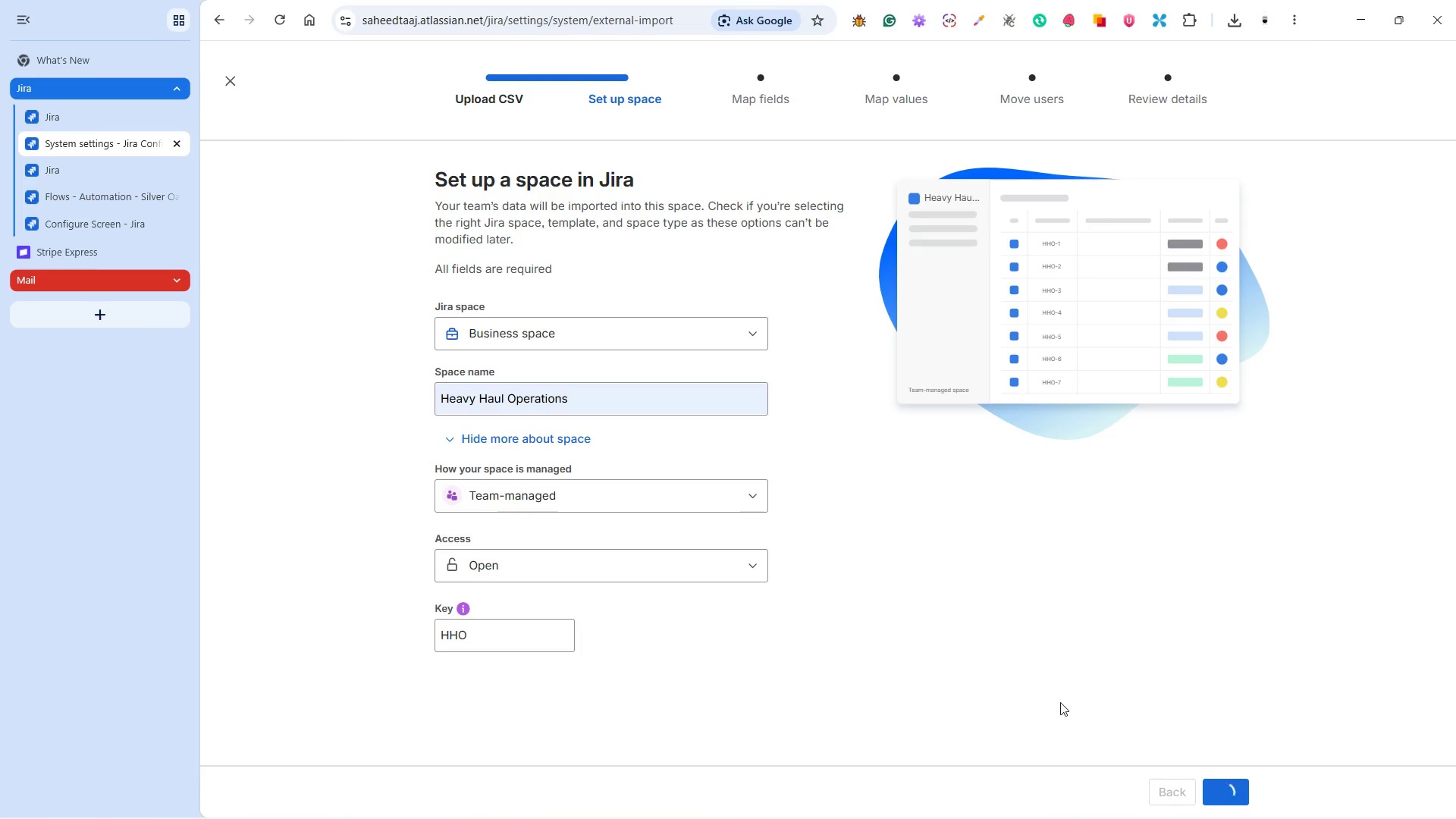 
left_click([943, 394])
 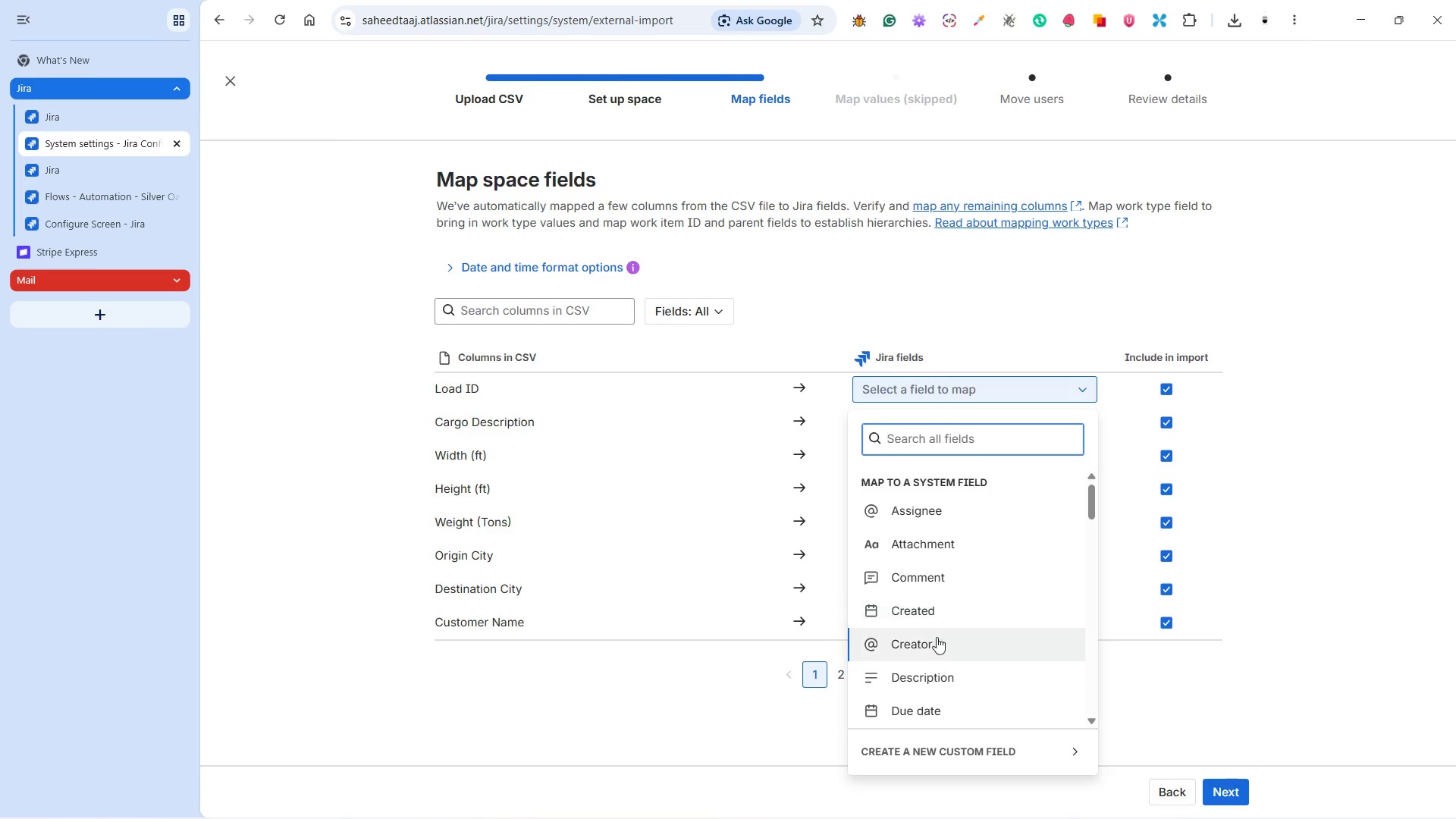 
scroll: coordinate [937, 617], scroll_direction: down, amount: 6.0
 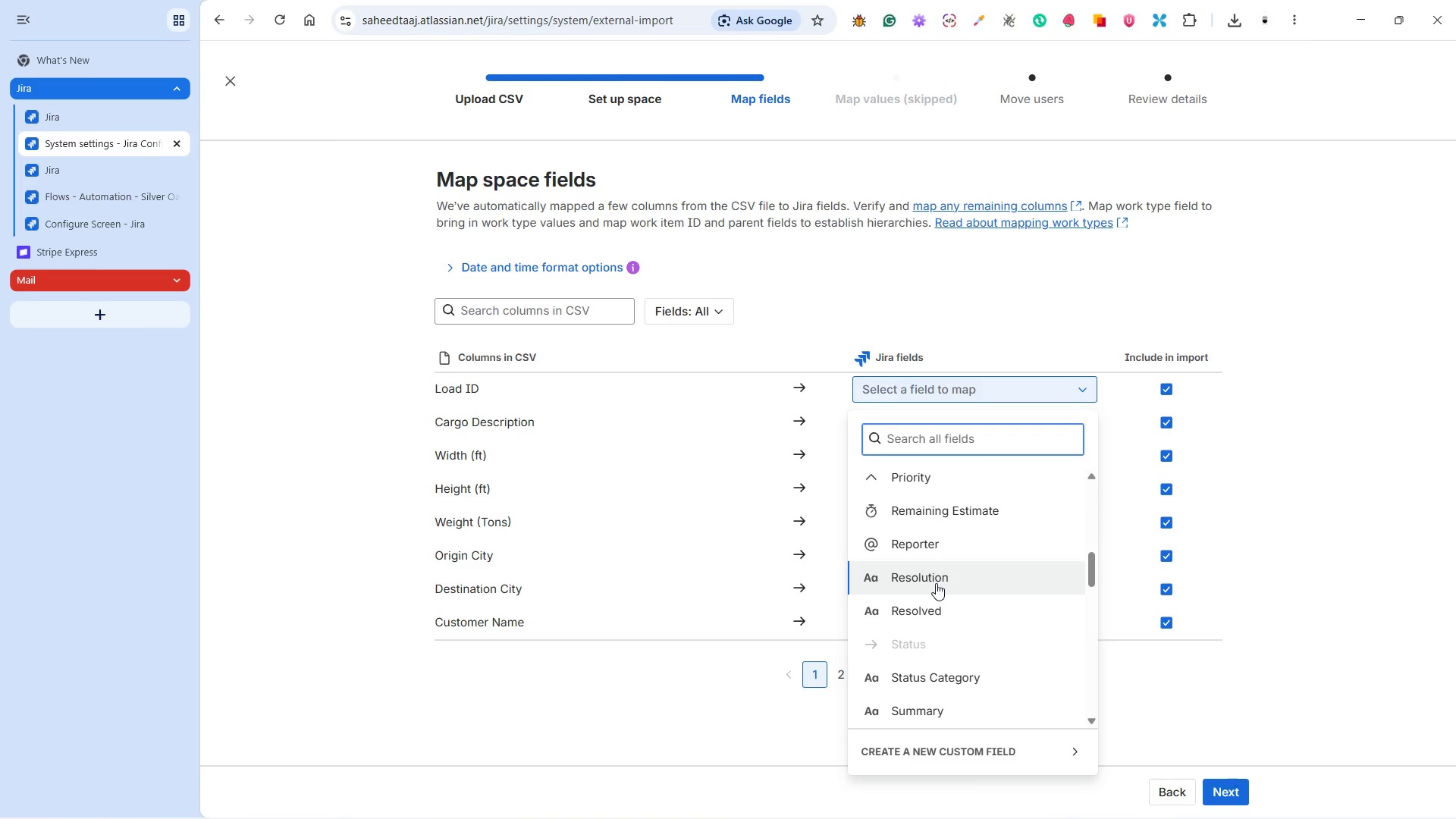 
left_click([928, 712])
 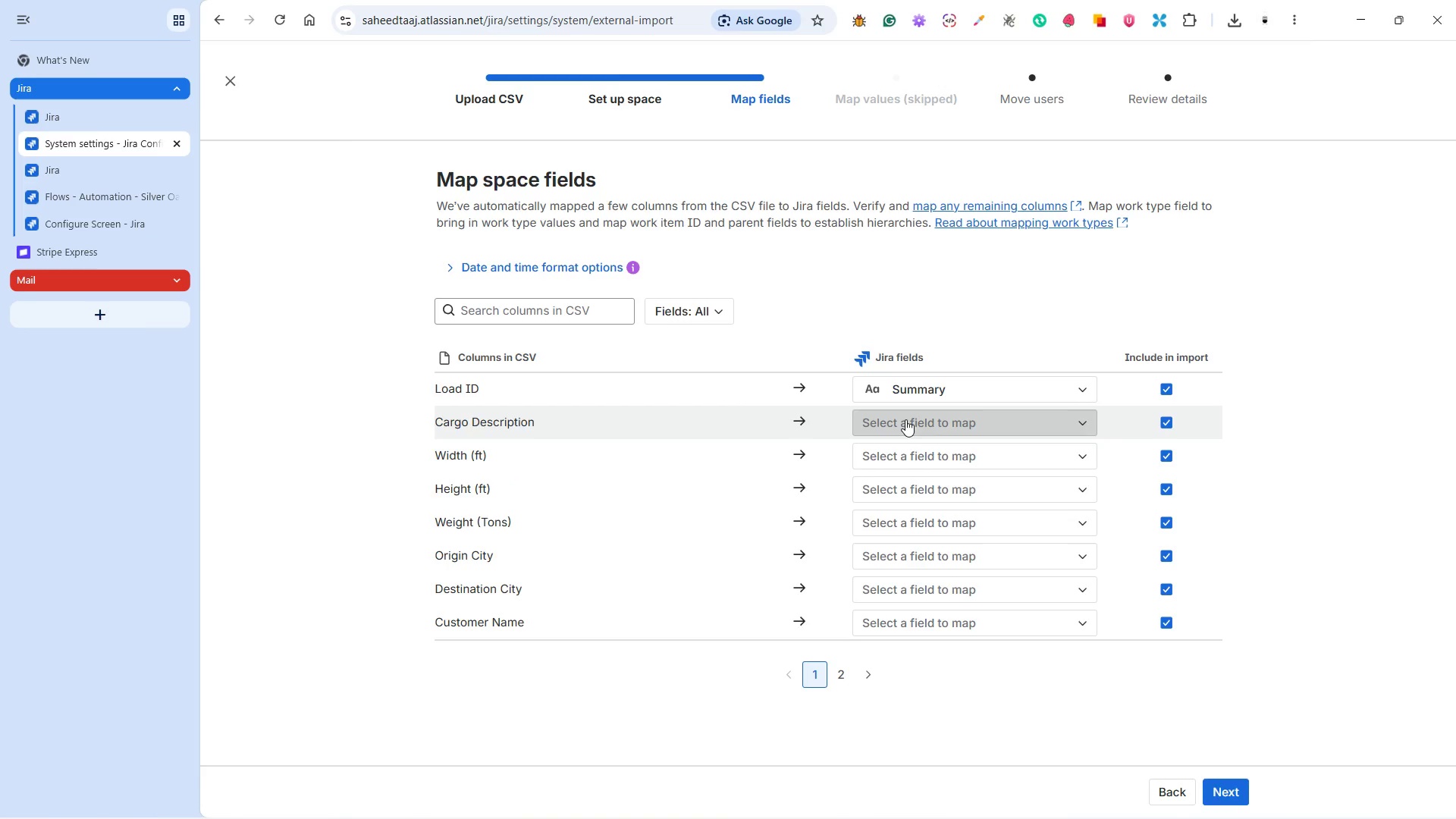 
left_click([905, 419])
 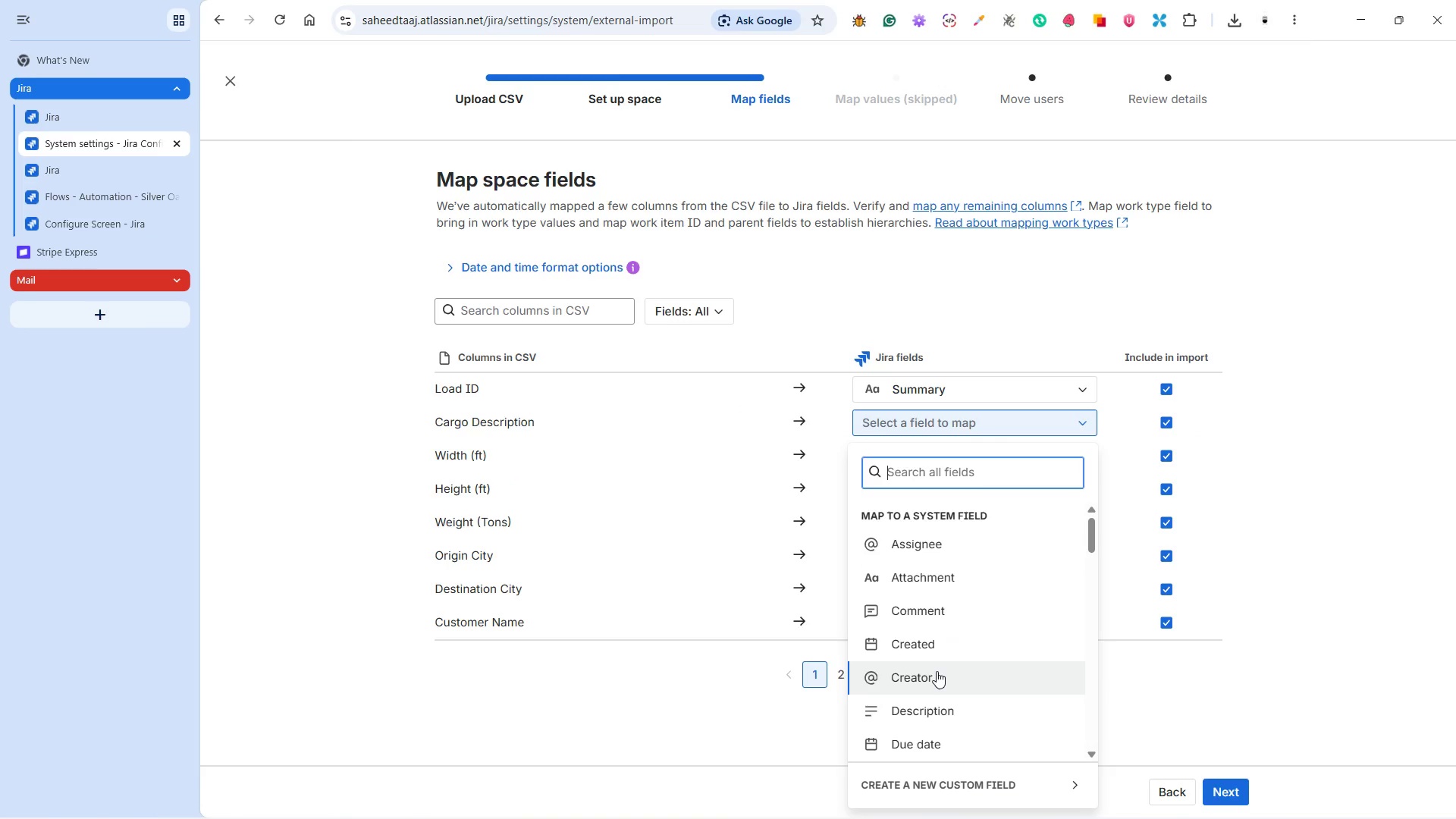 
left_click([935, 698])
 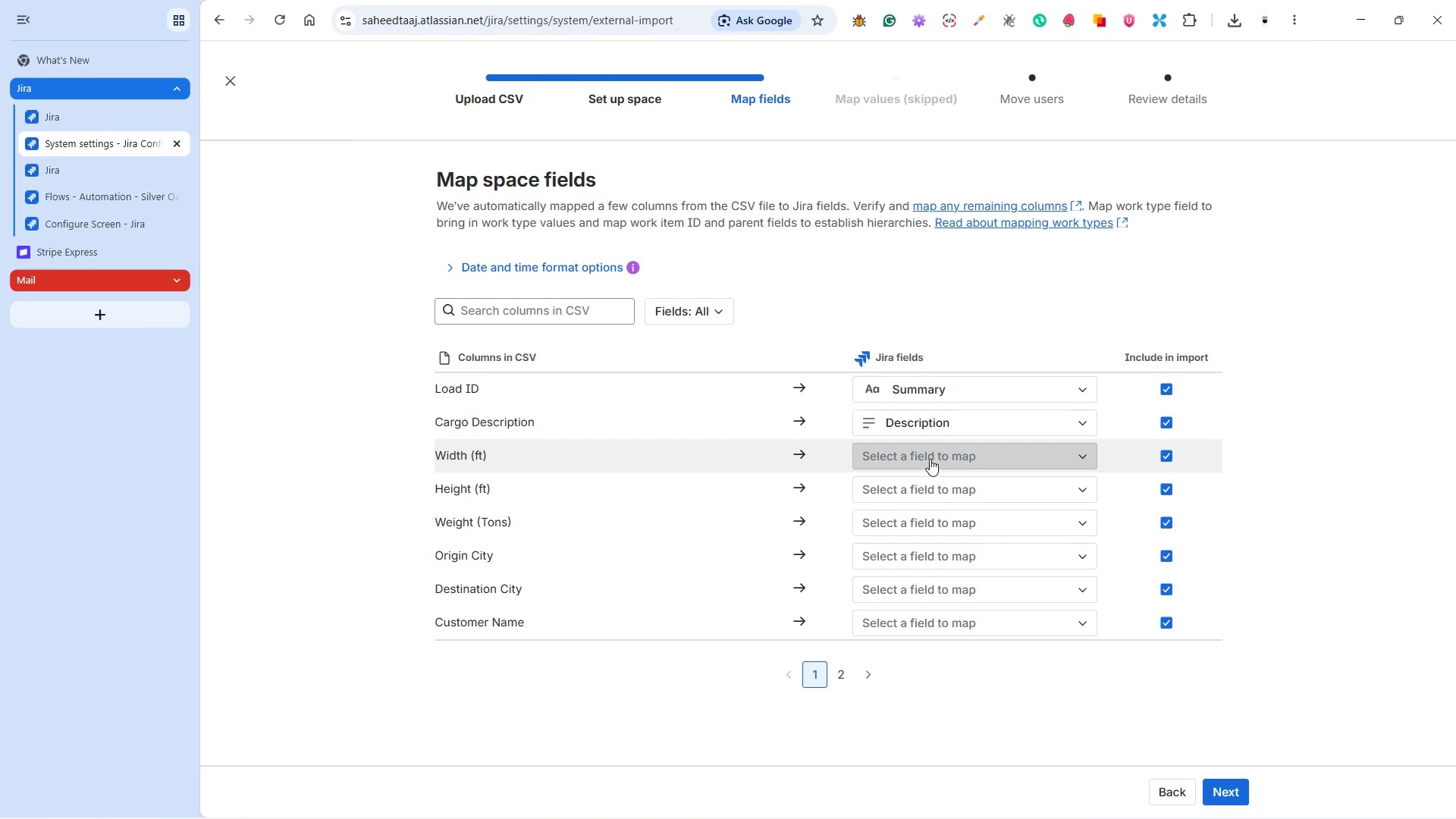 
left_click([929, 457])
 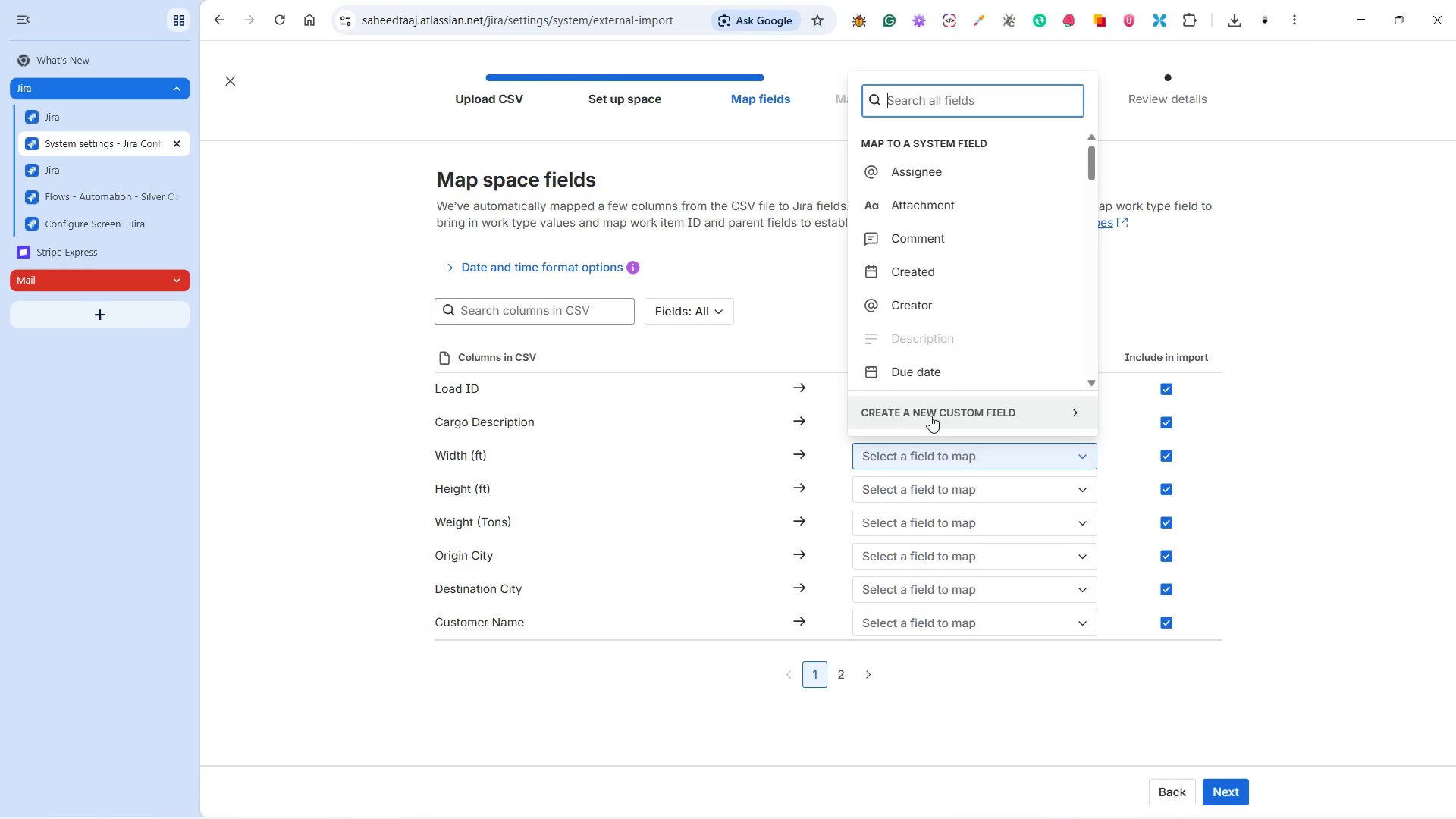 
left_click([930, 412])
 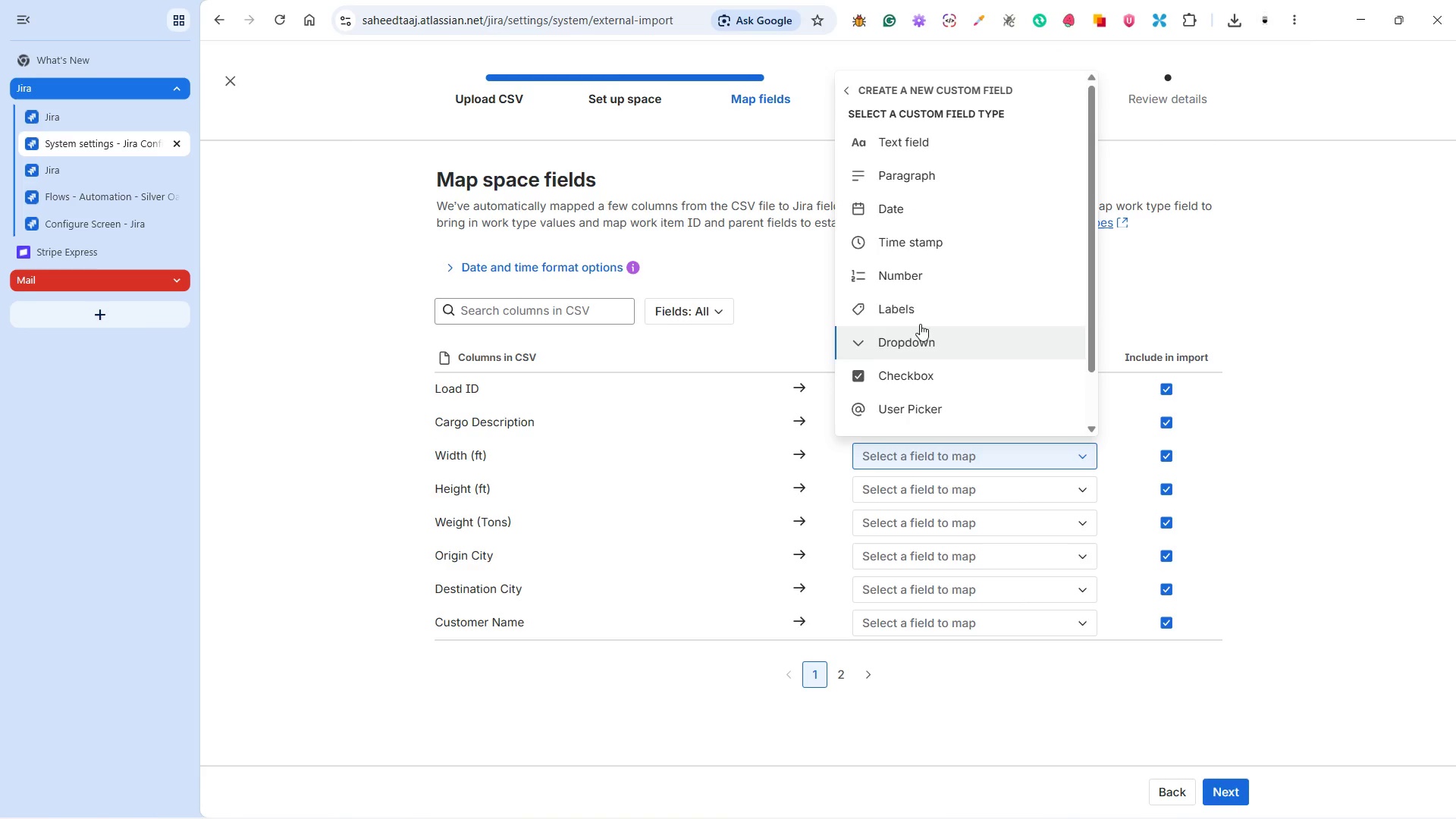 
left_click([912, 279])
 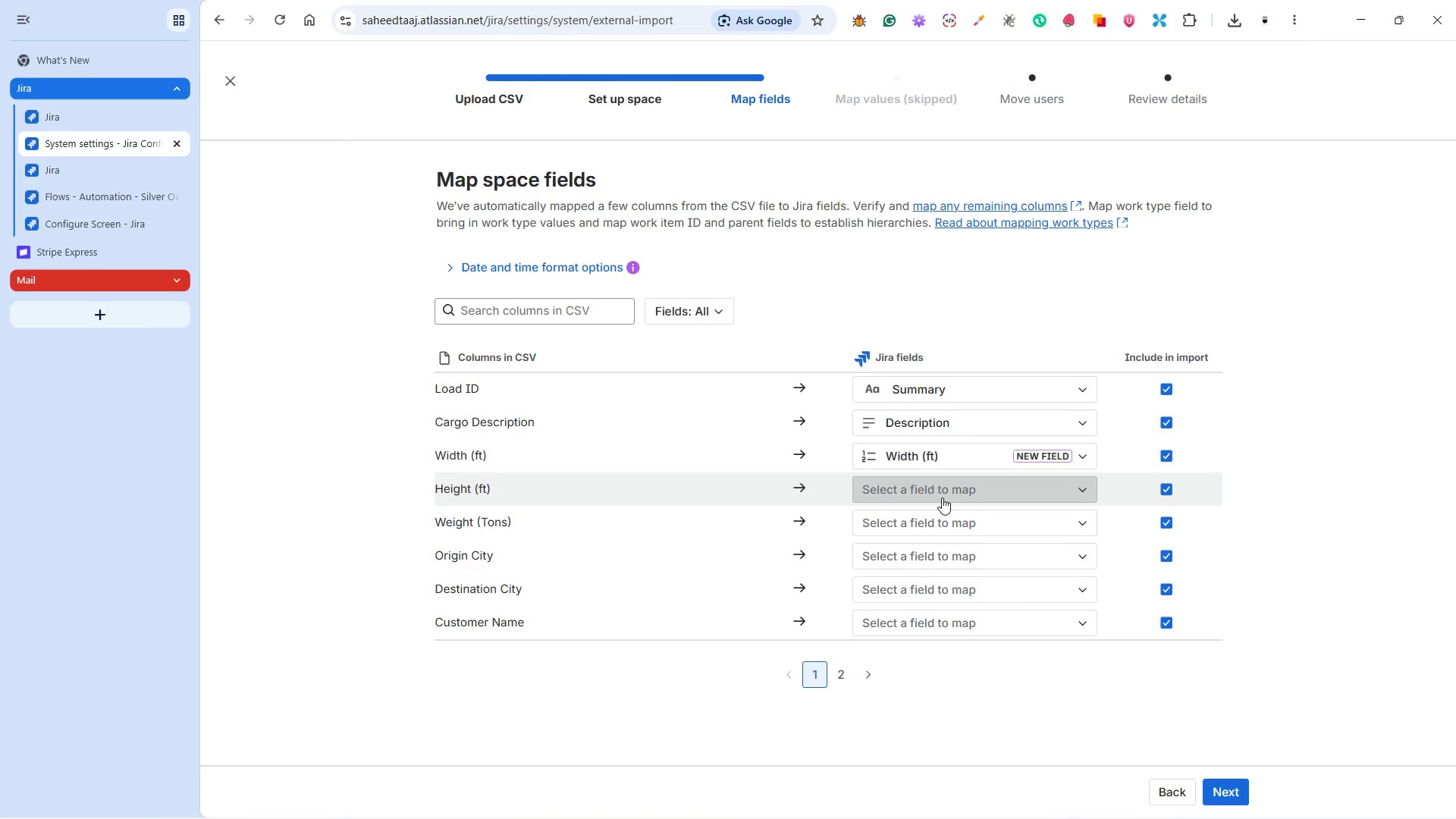 
left_click([942, 497])
 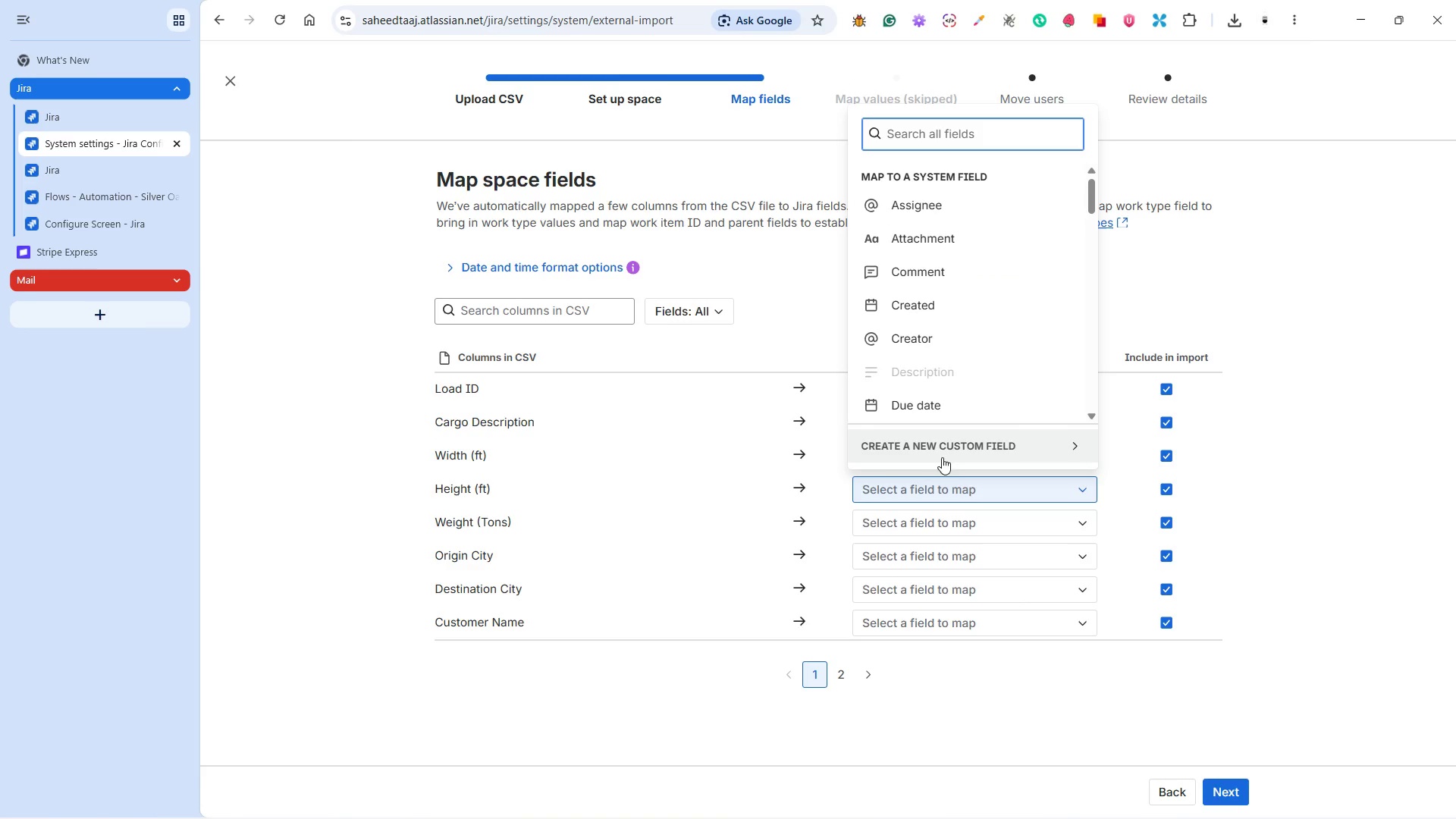 
left_click([942, 454])
 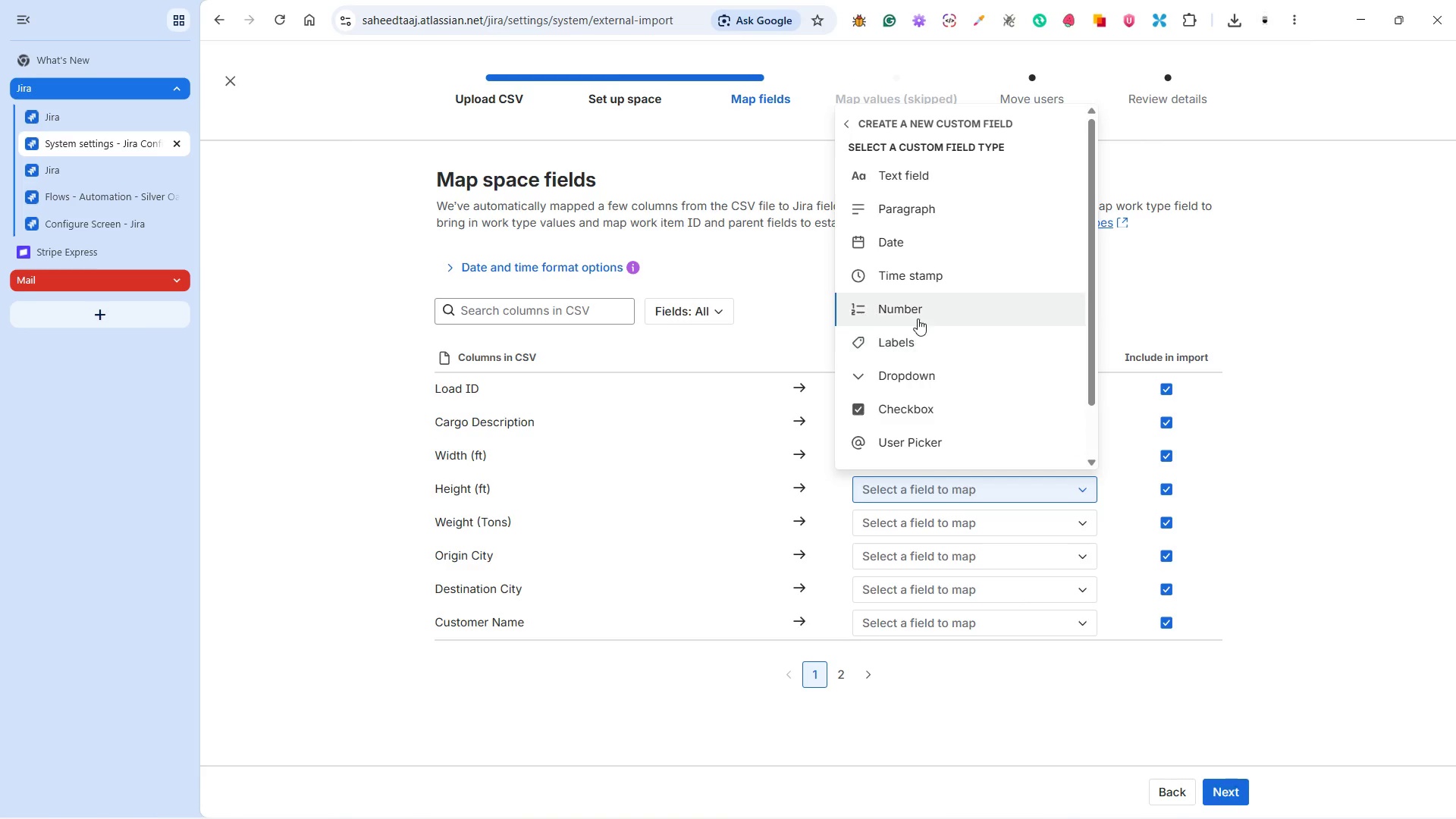 
left_click([918, 312])
 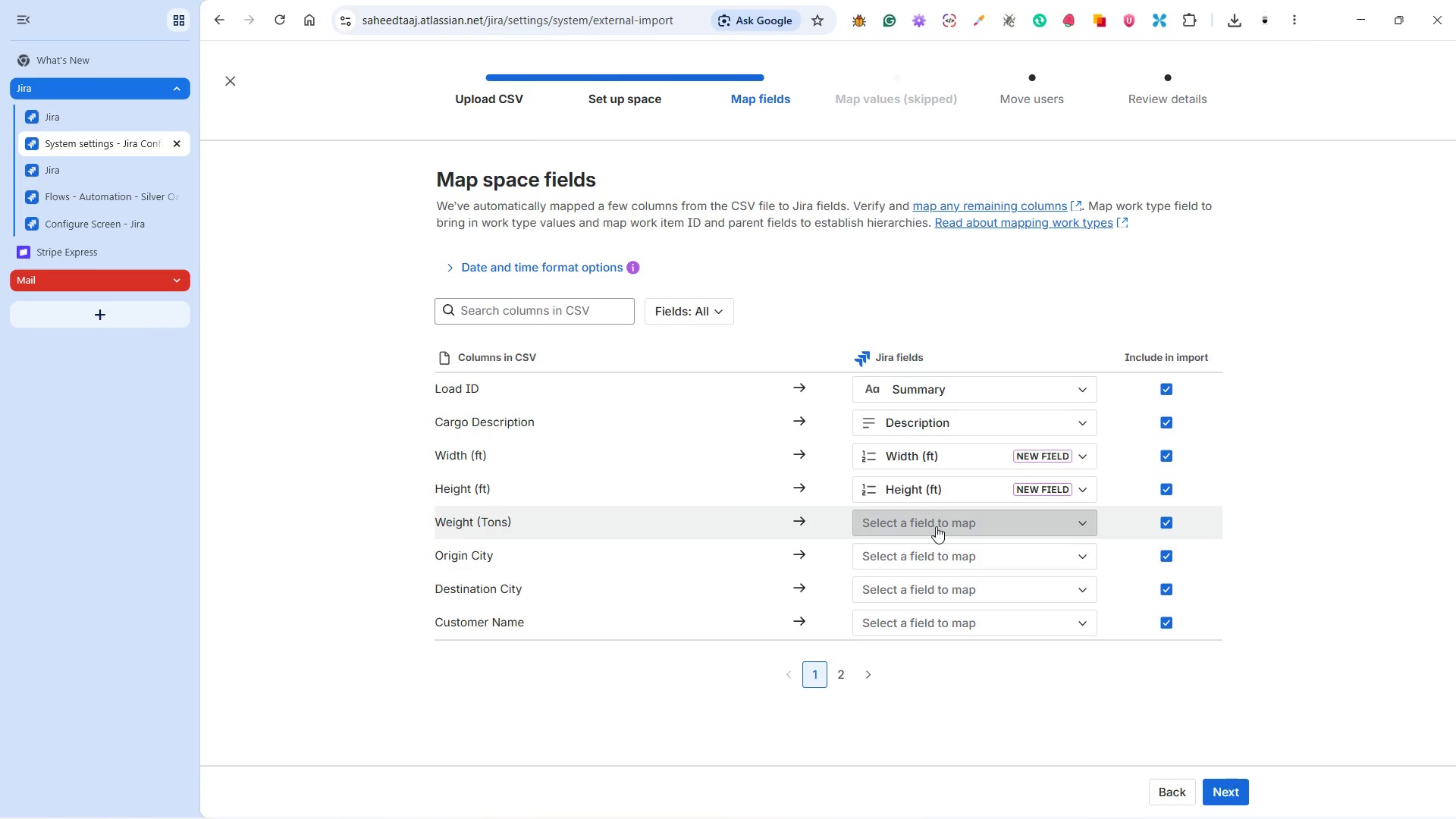 
left_click([936, 526])
 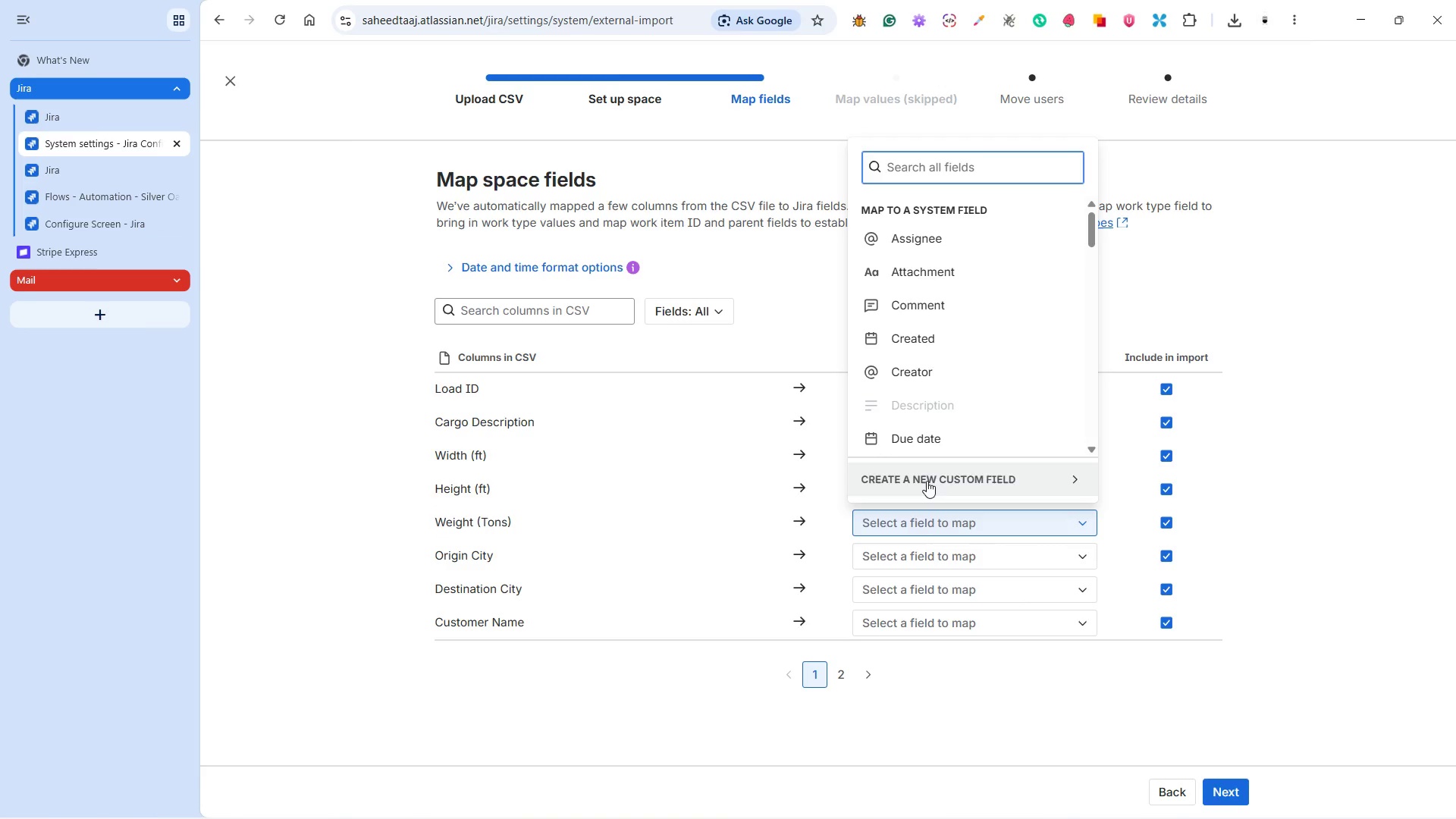 
left_click([927, 479])
 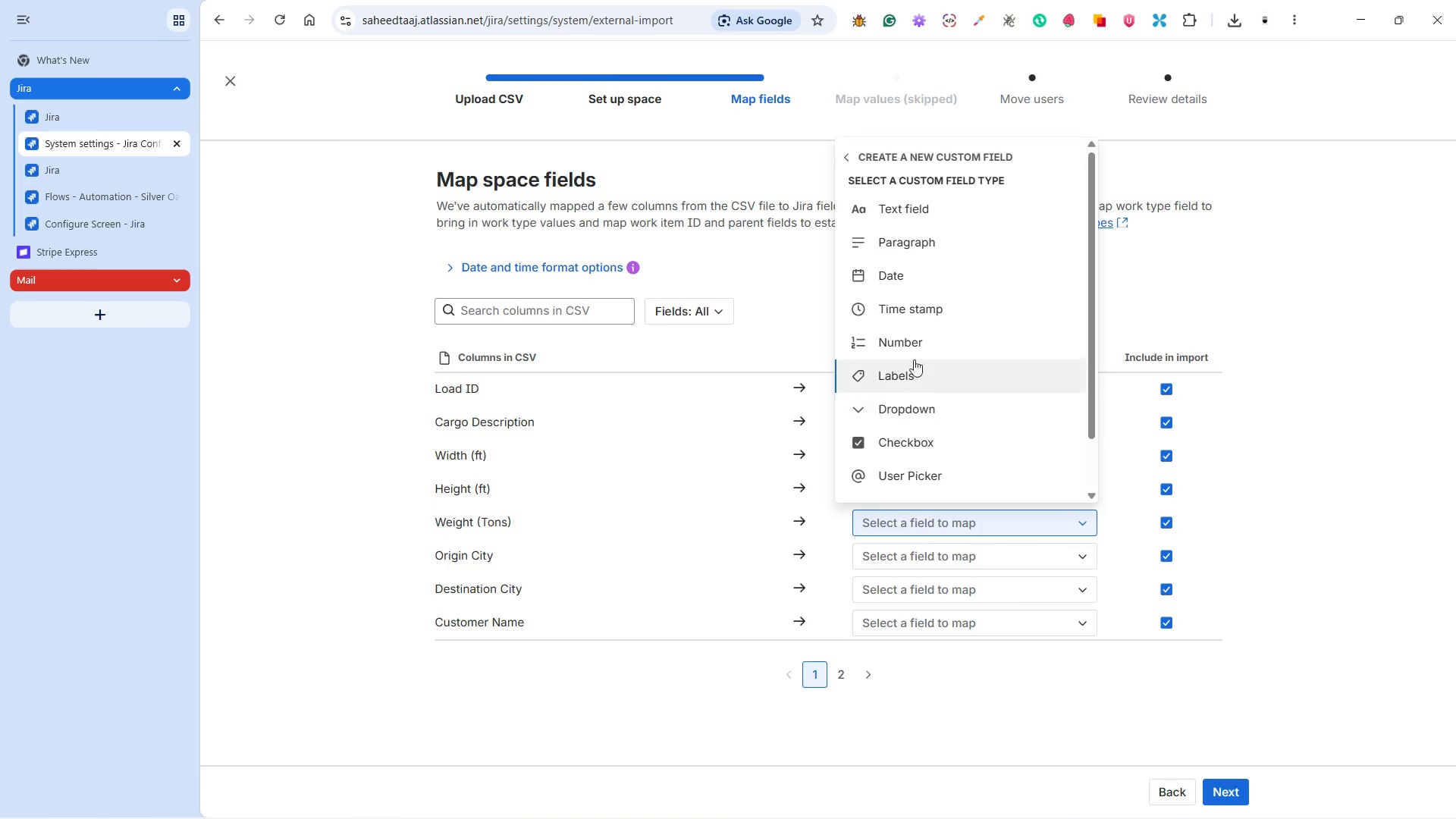 
left_click([911, 342])
 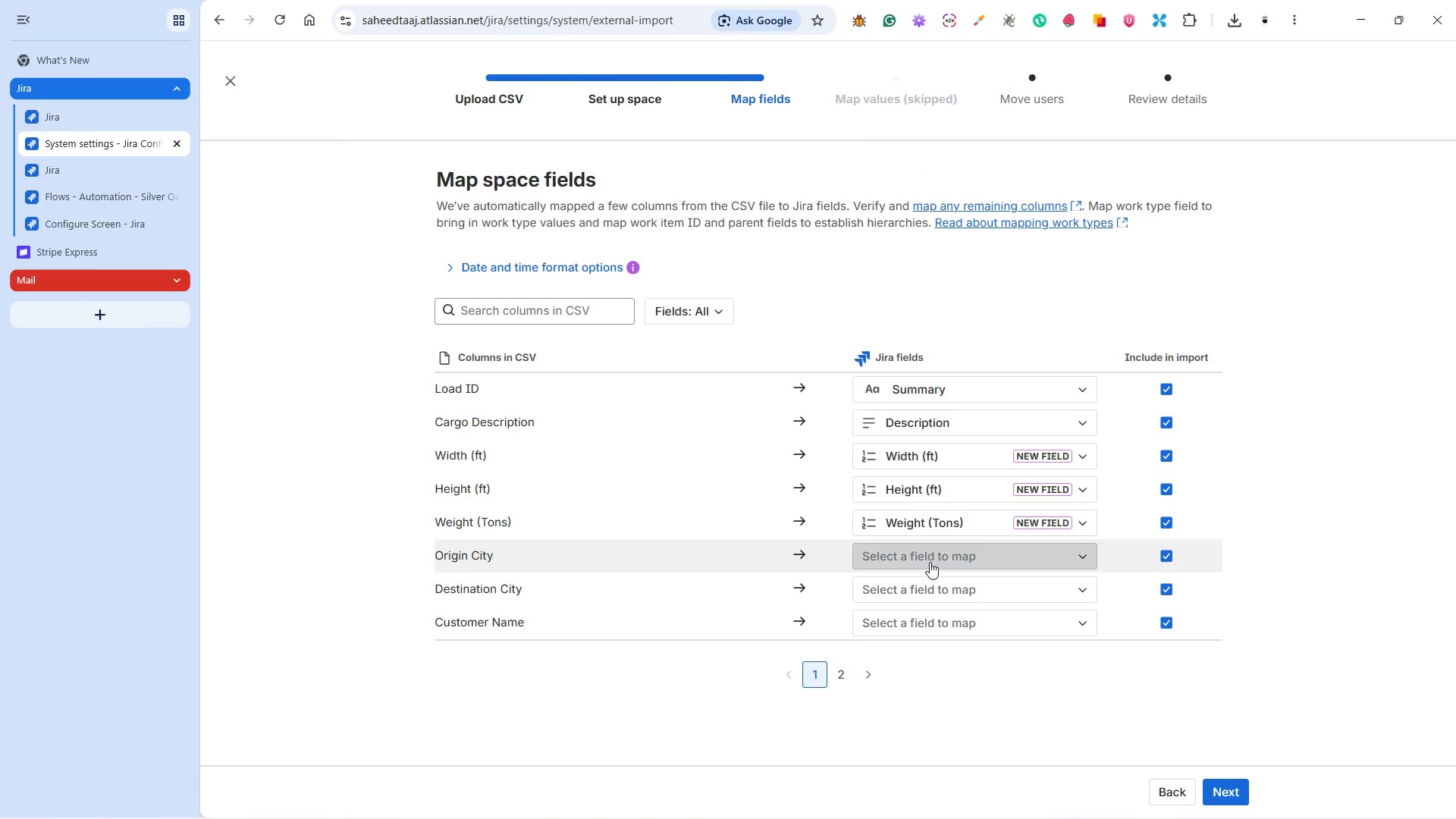 
left_click([930, 562])
 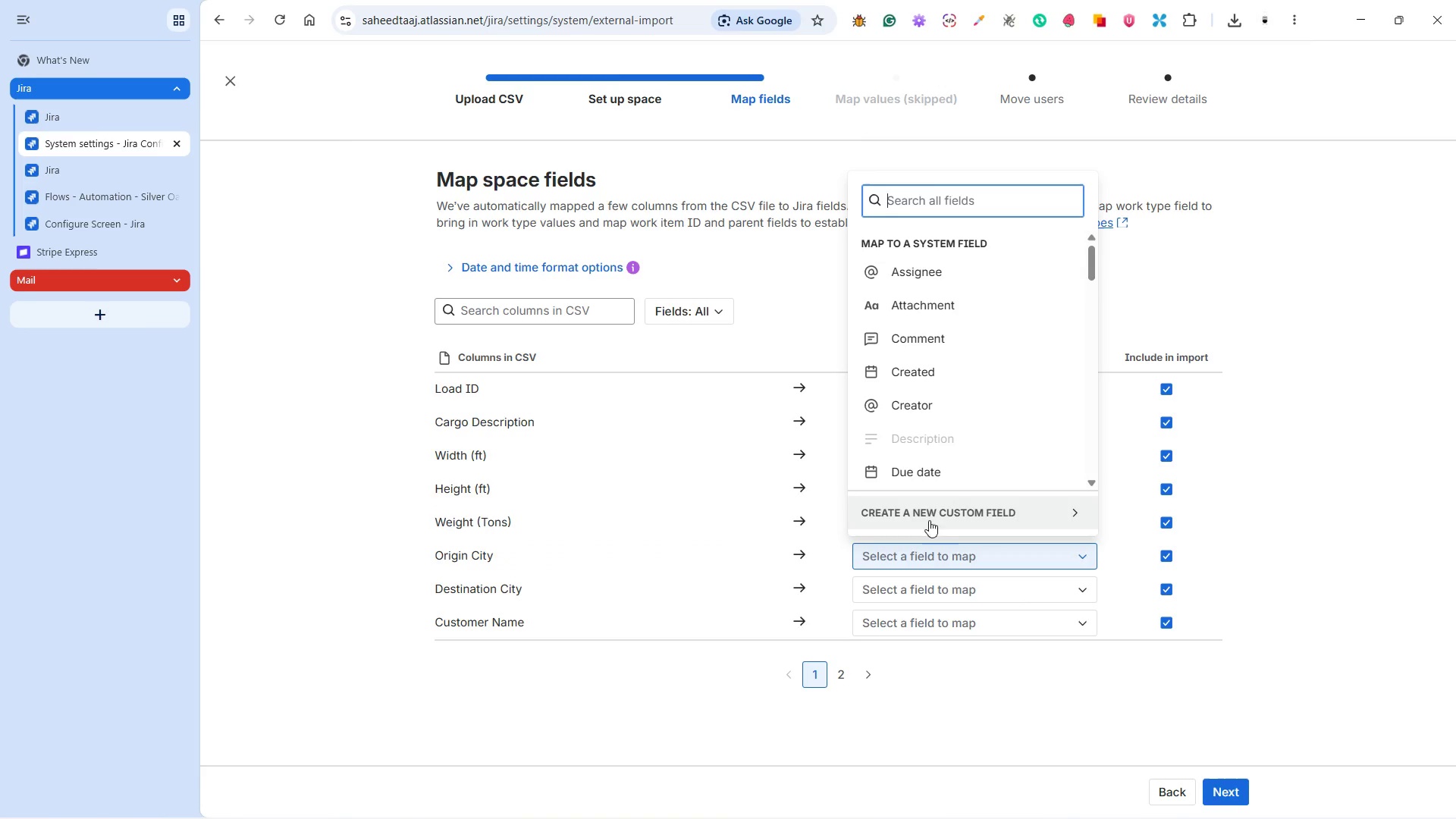 
left_click([925, 498])
 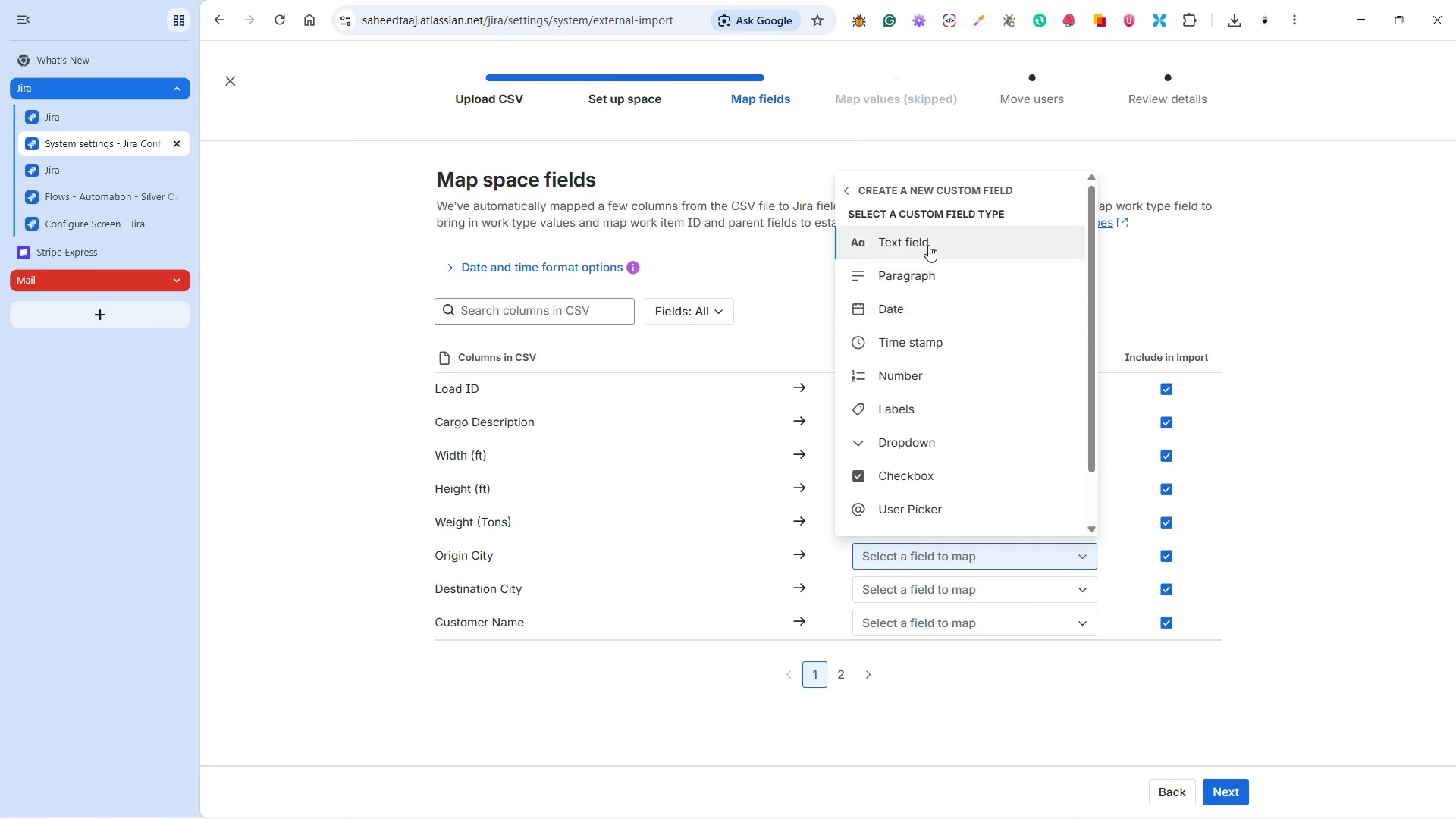 
left_click([927, 237])
 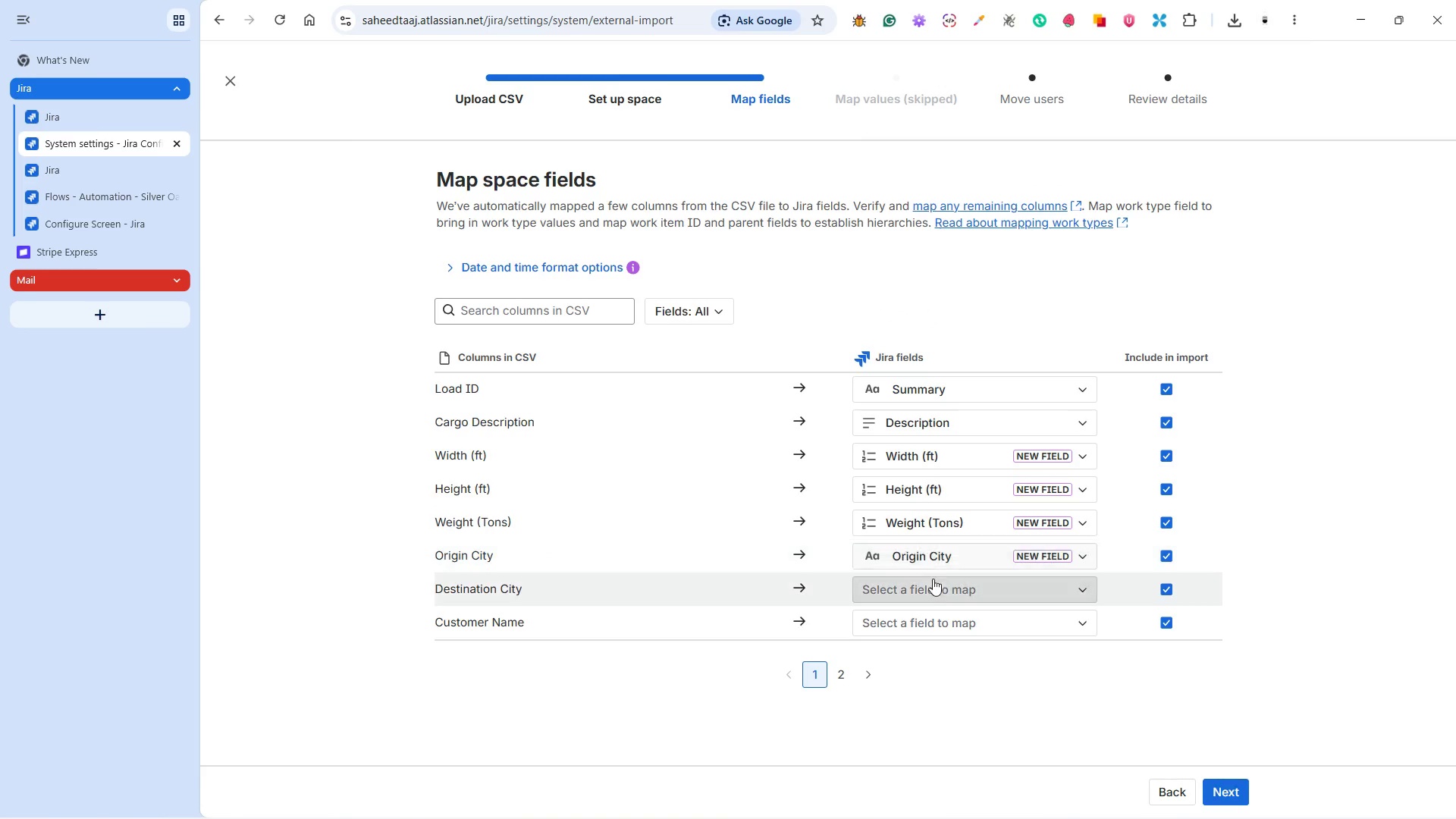 
left_click([930, 584])
 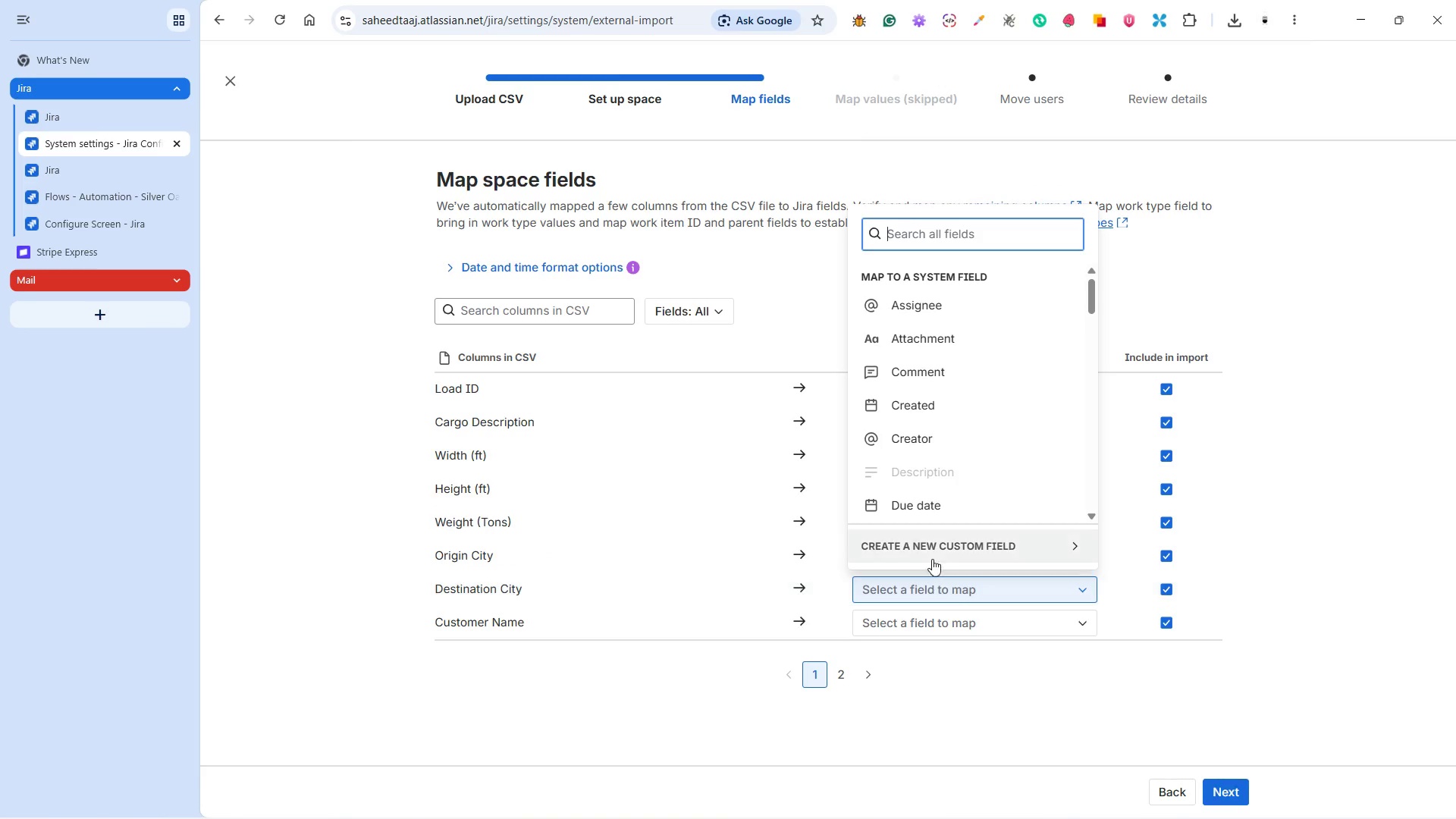 
left_click([930, 544])
 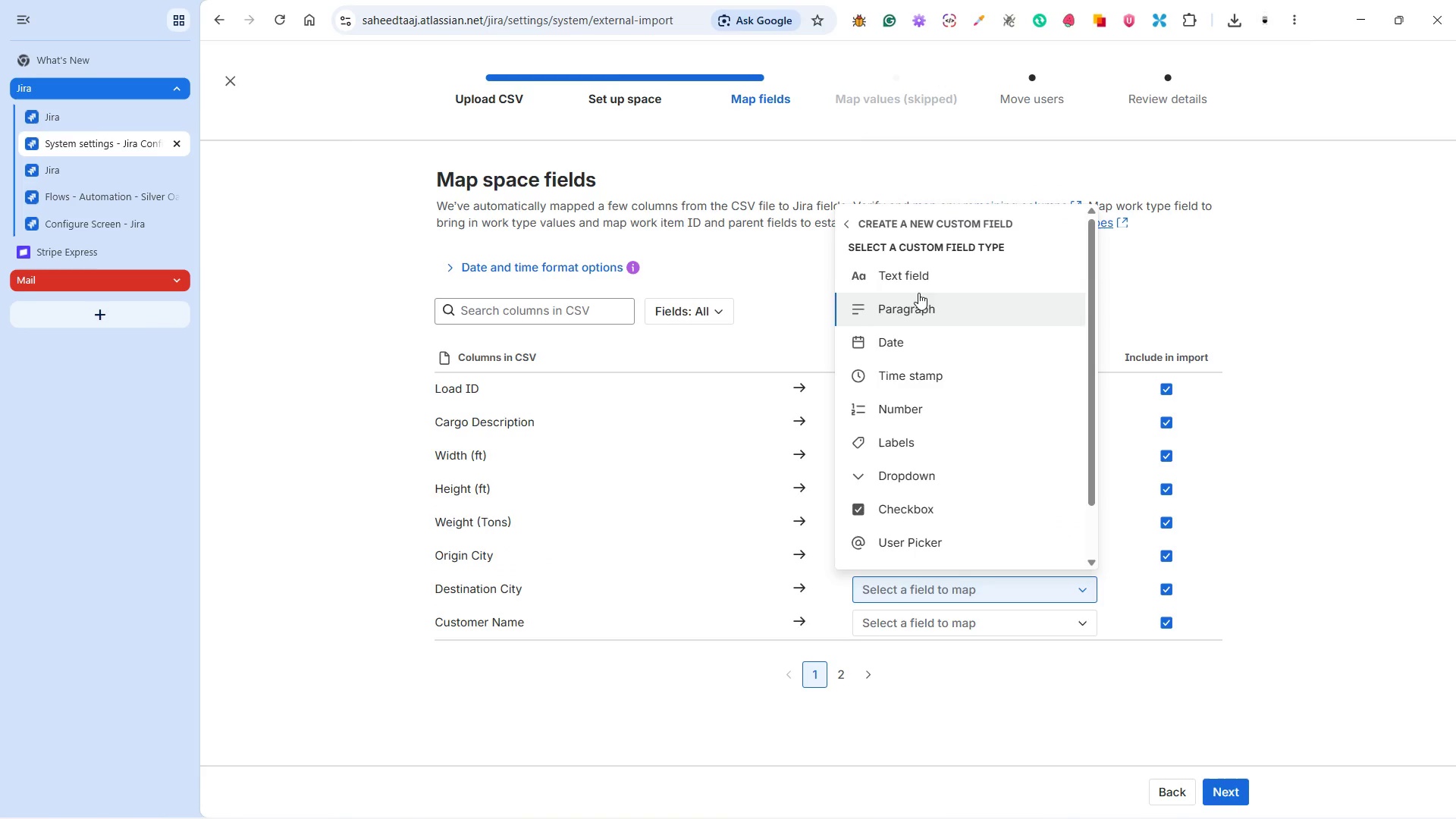 
left_click([912, 278])
 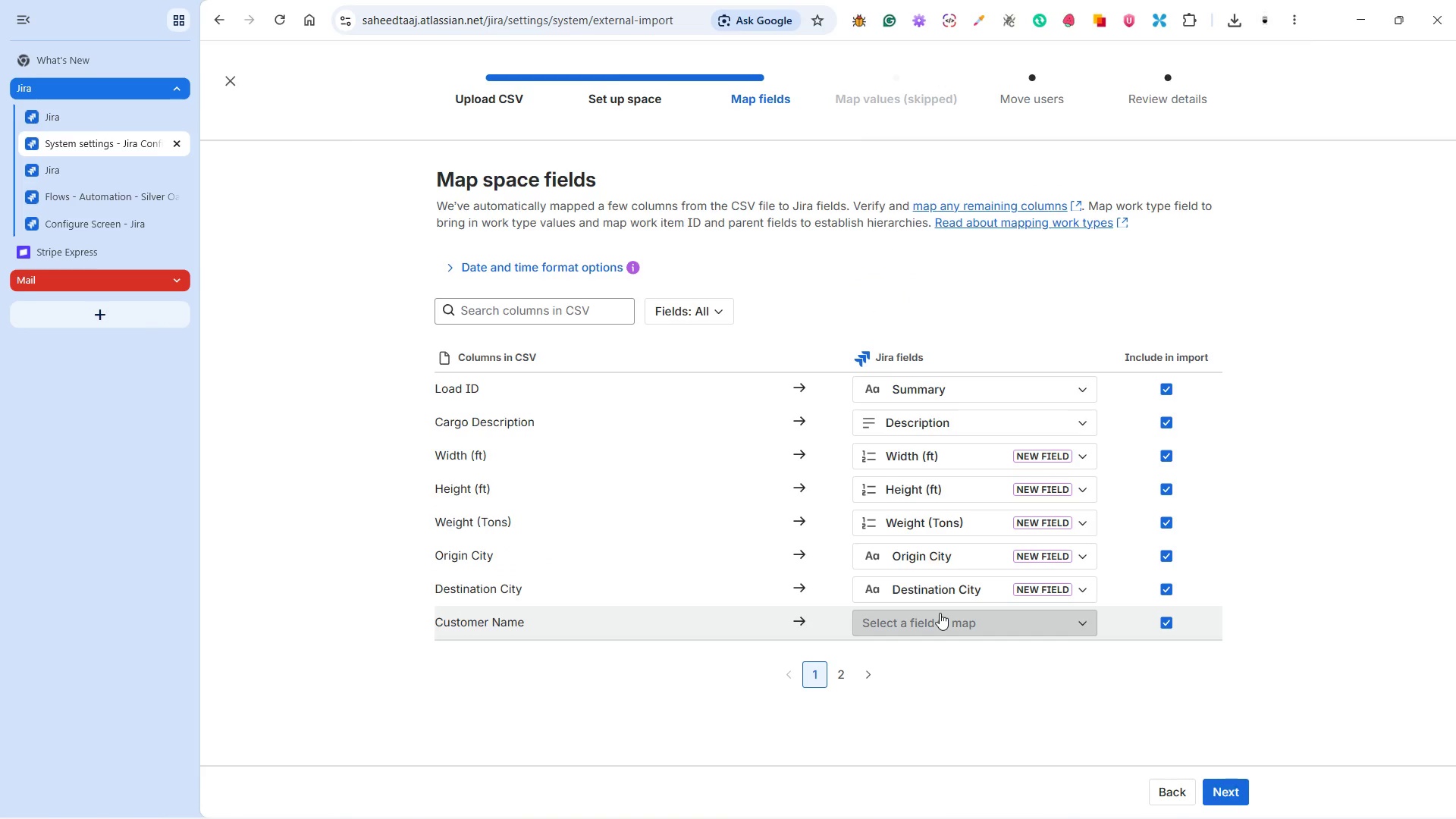 
left_click([940, 613])
 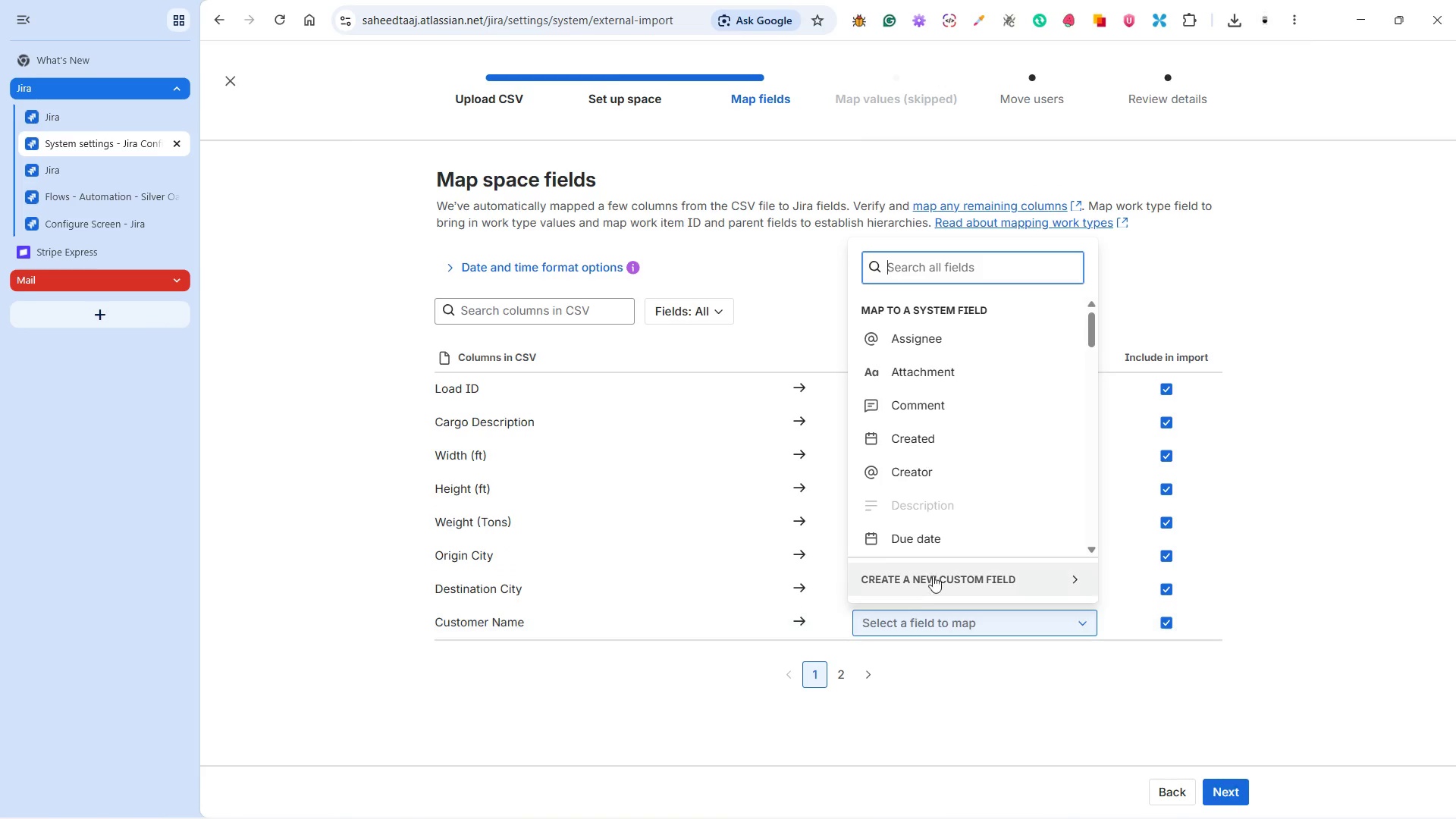 
left_click([932, 571])
 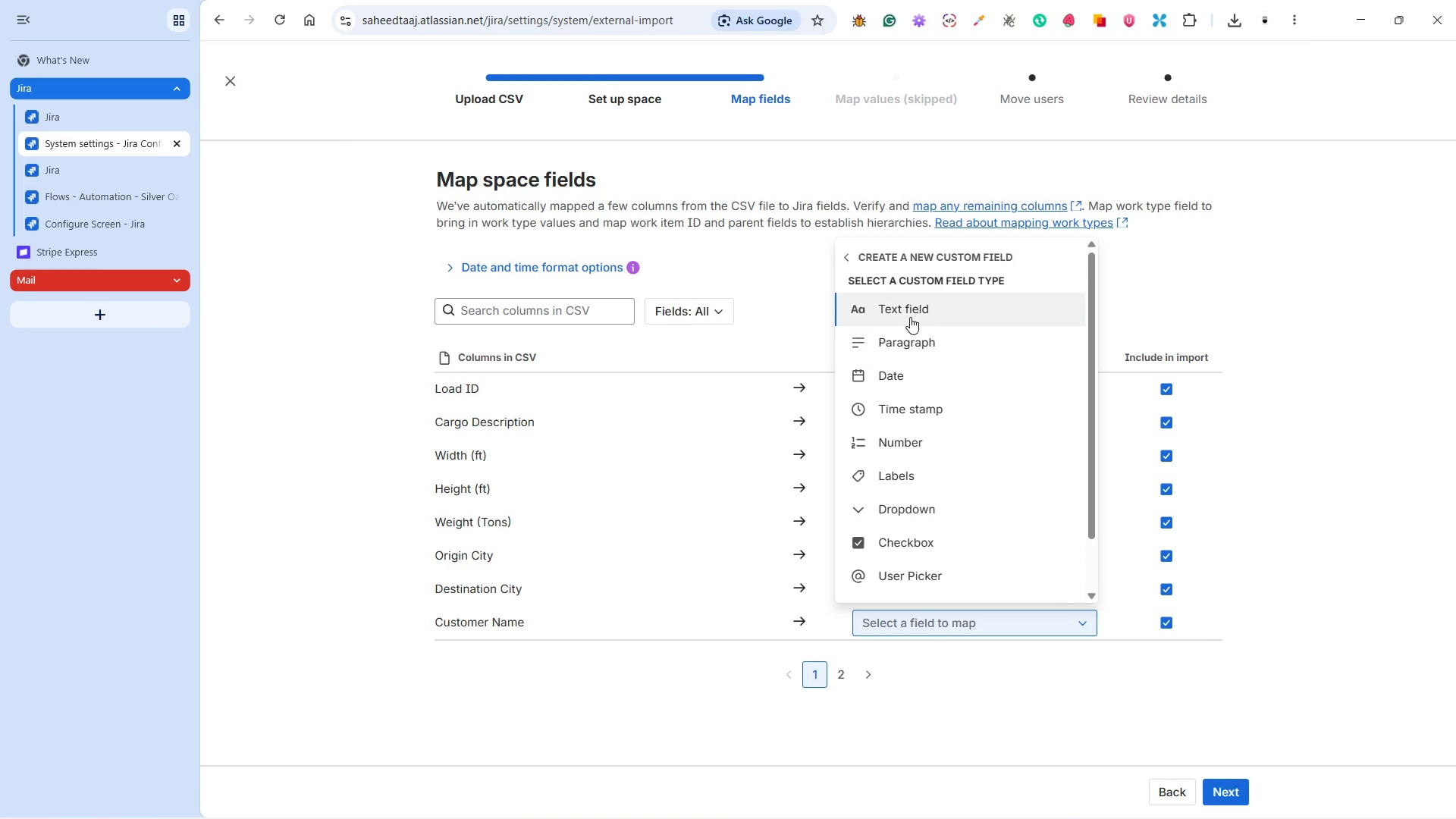 
left_click([910, 316])
 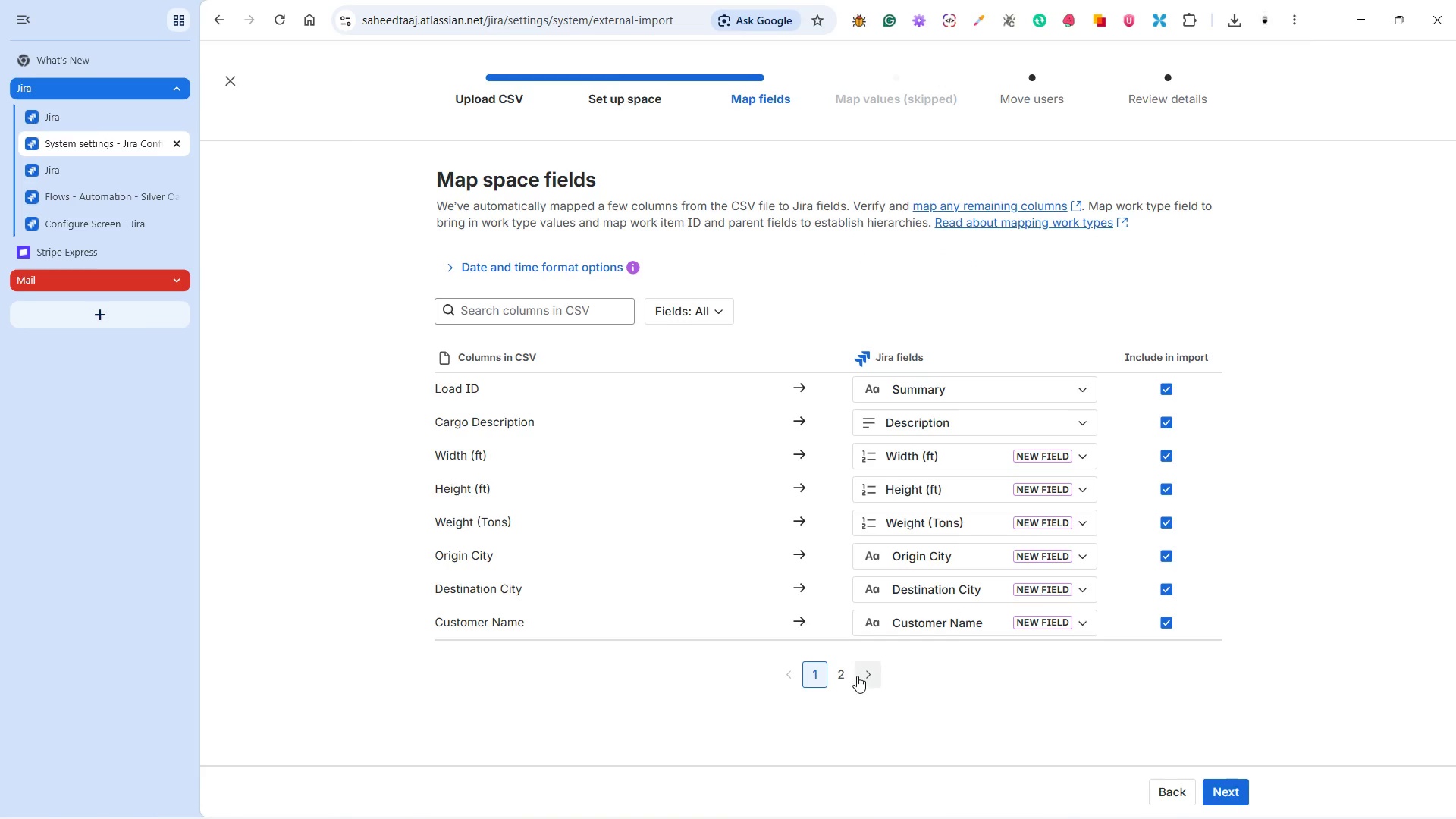 
left_click([843, 670])
 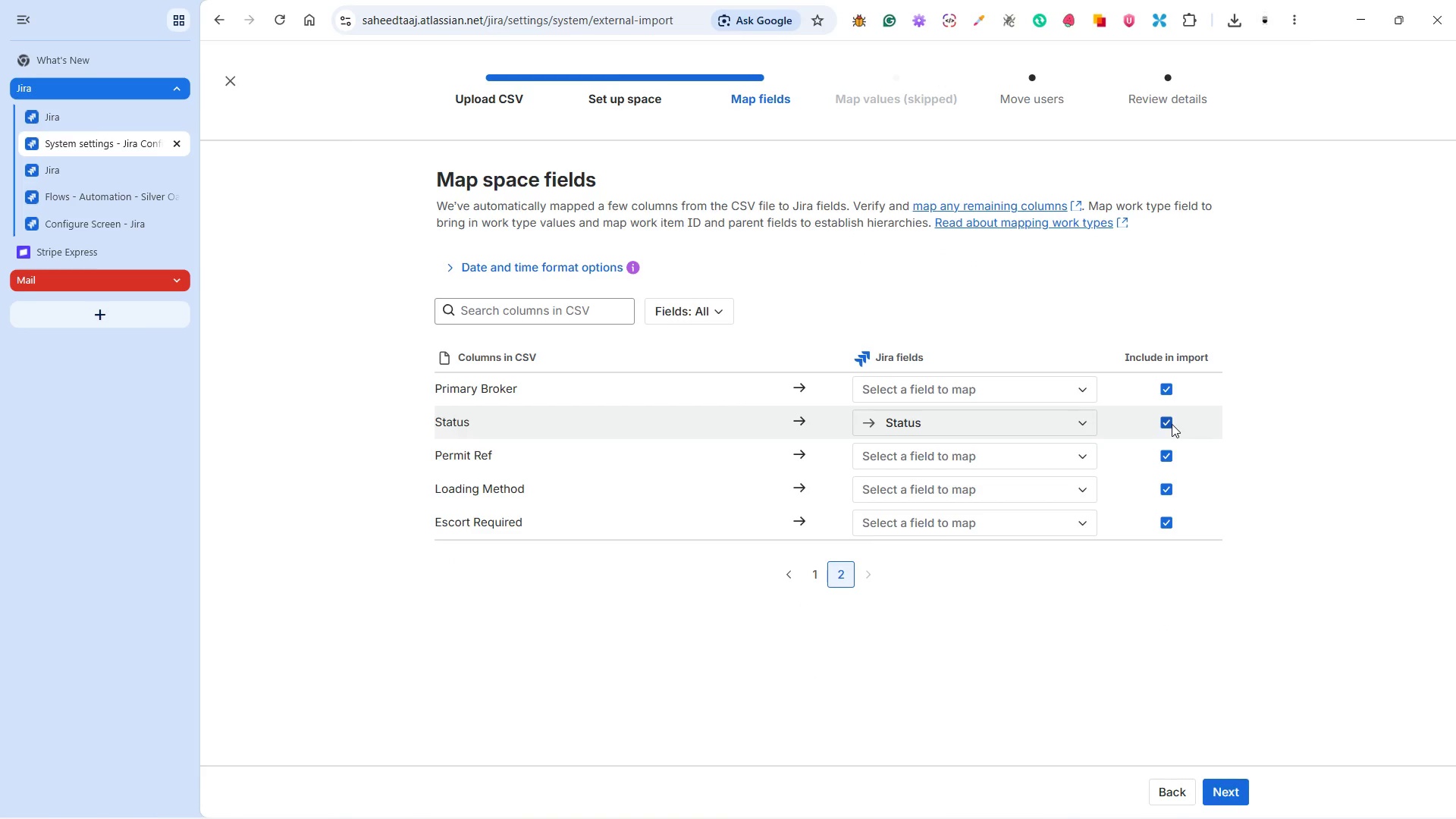 
left_click([1172, 424])
 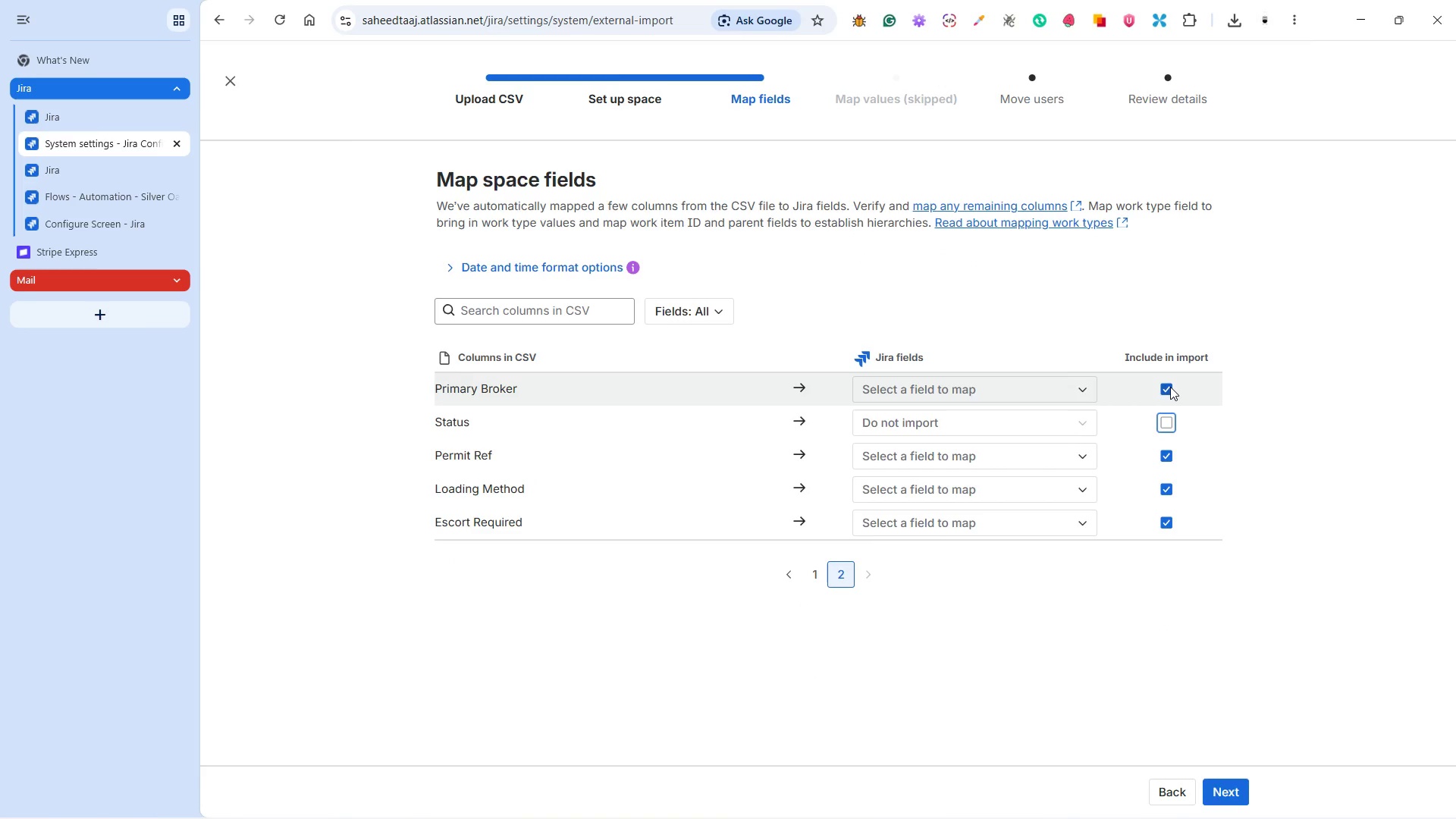 
left_click([1170, 387])
 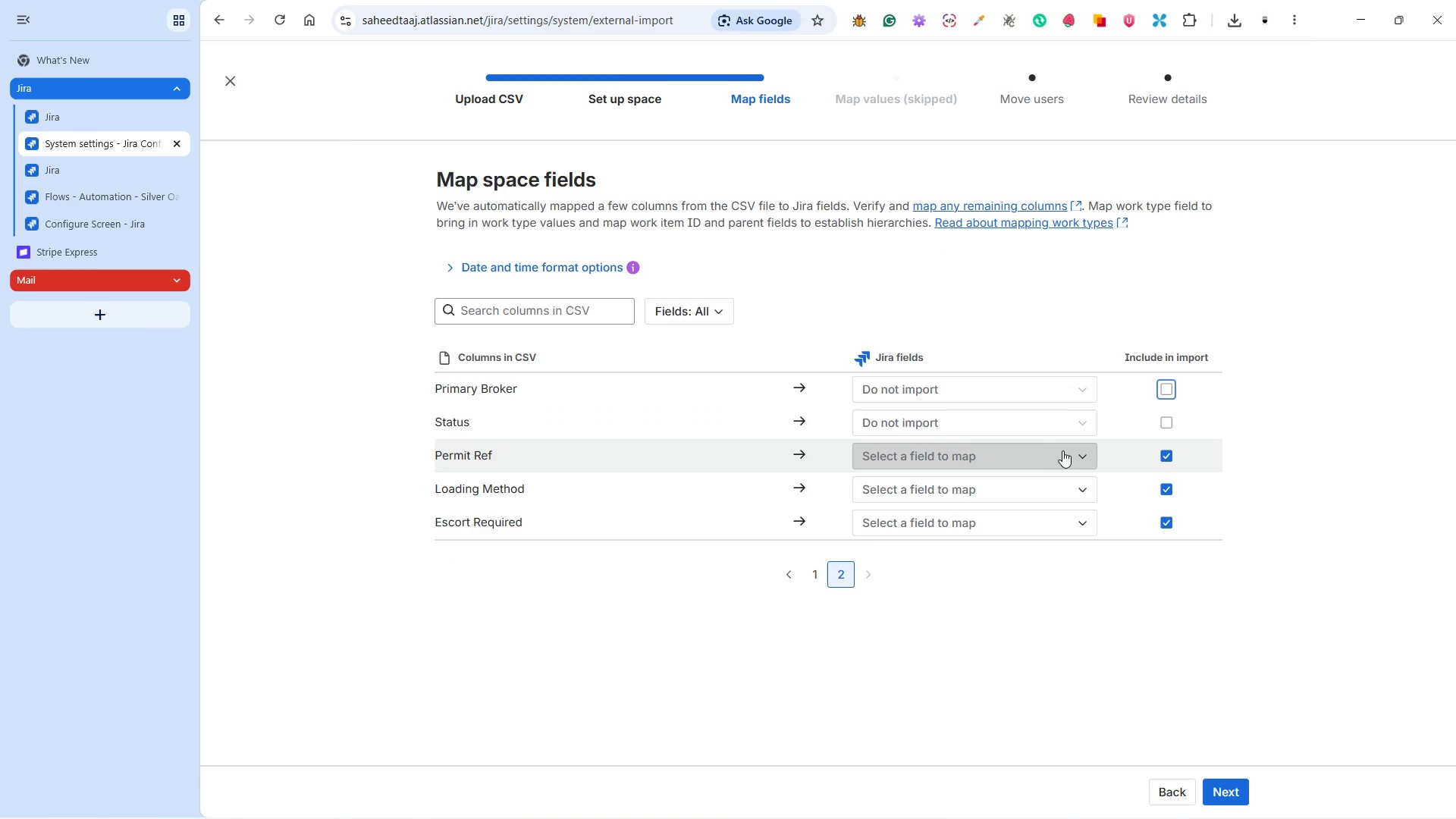 
left_click([1053, 453])
 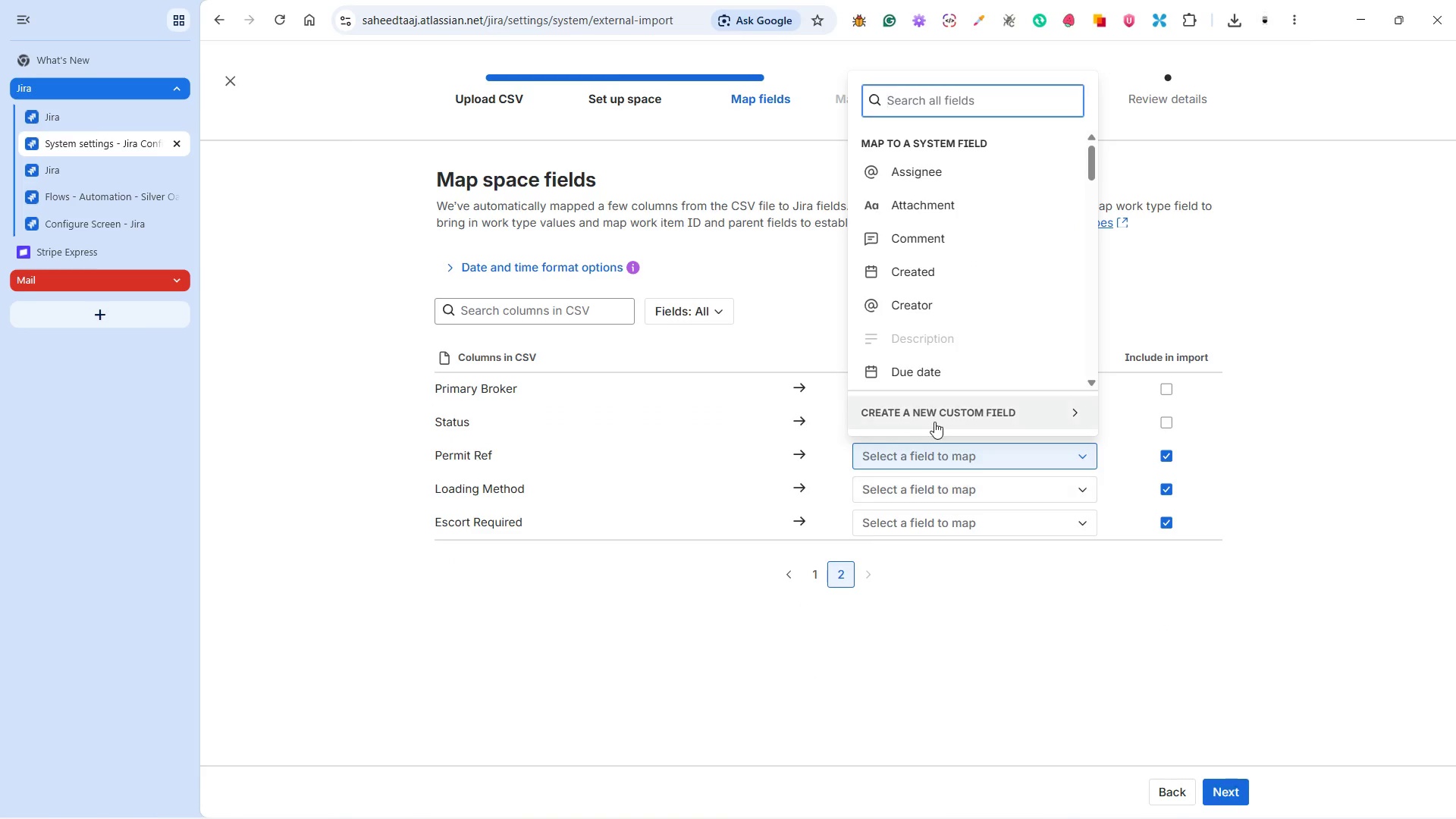 
left_click([934, 417])
 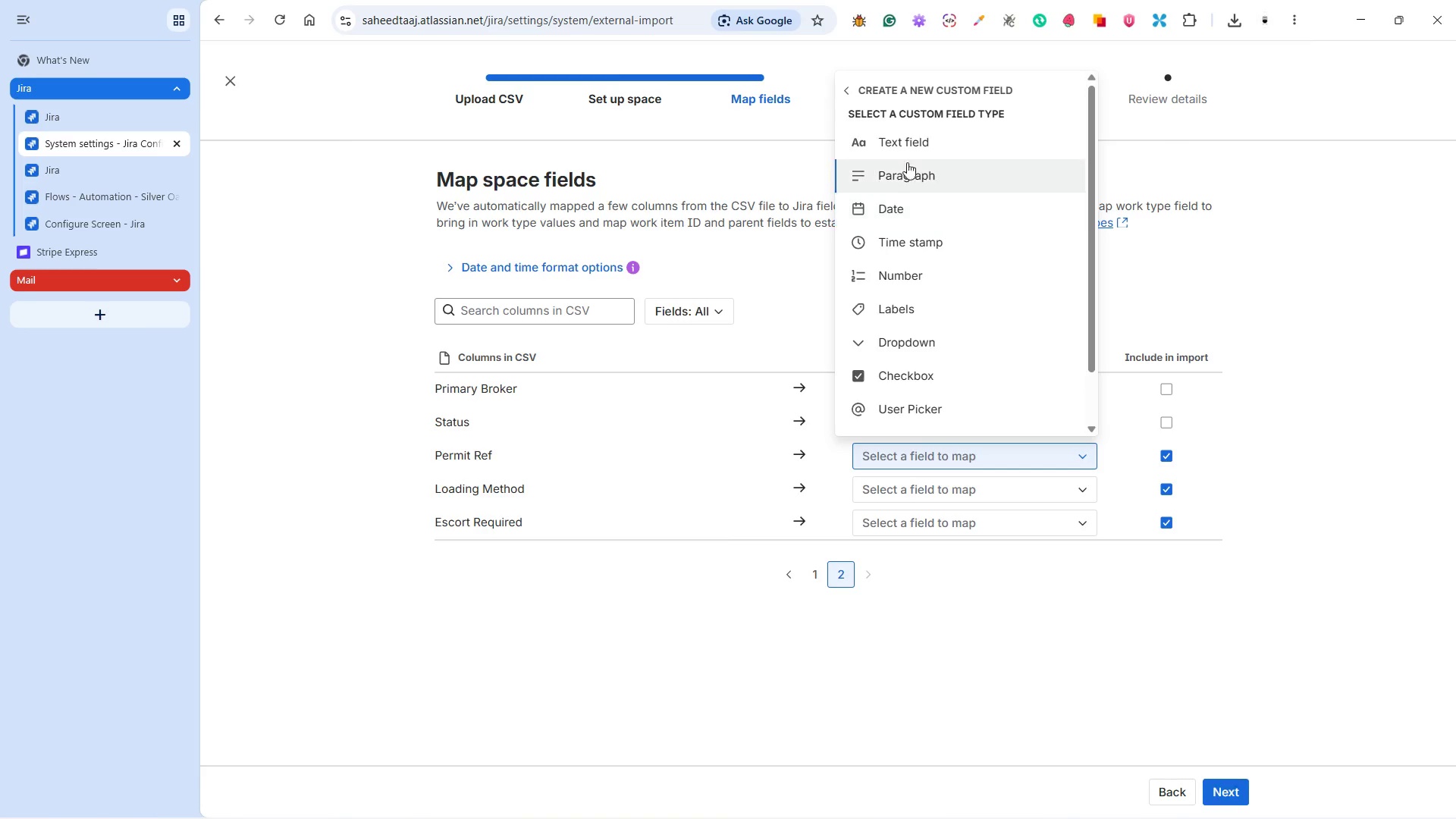 
left_click([902, 146])
 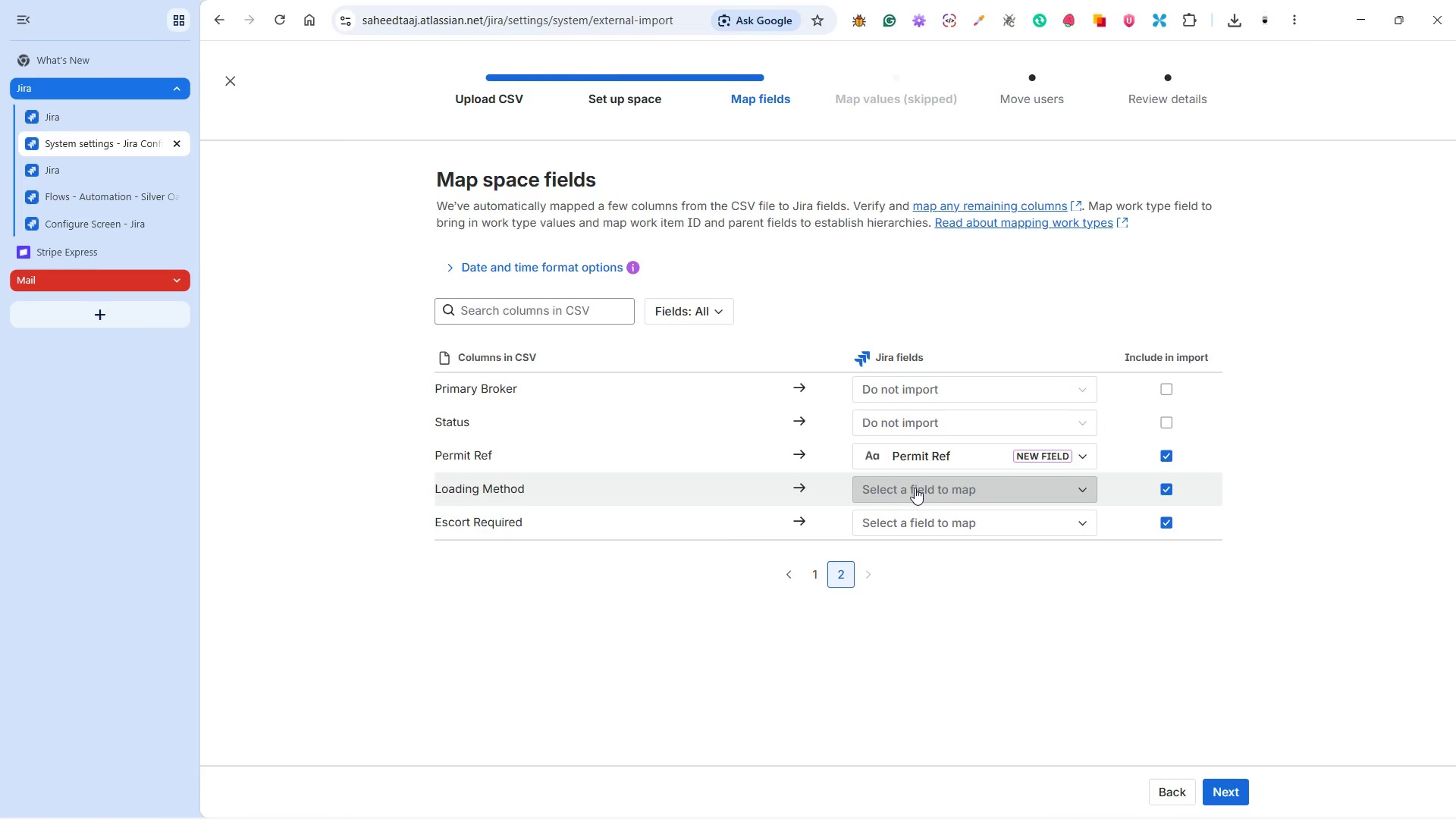 
left_click([915, 490])
 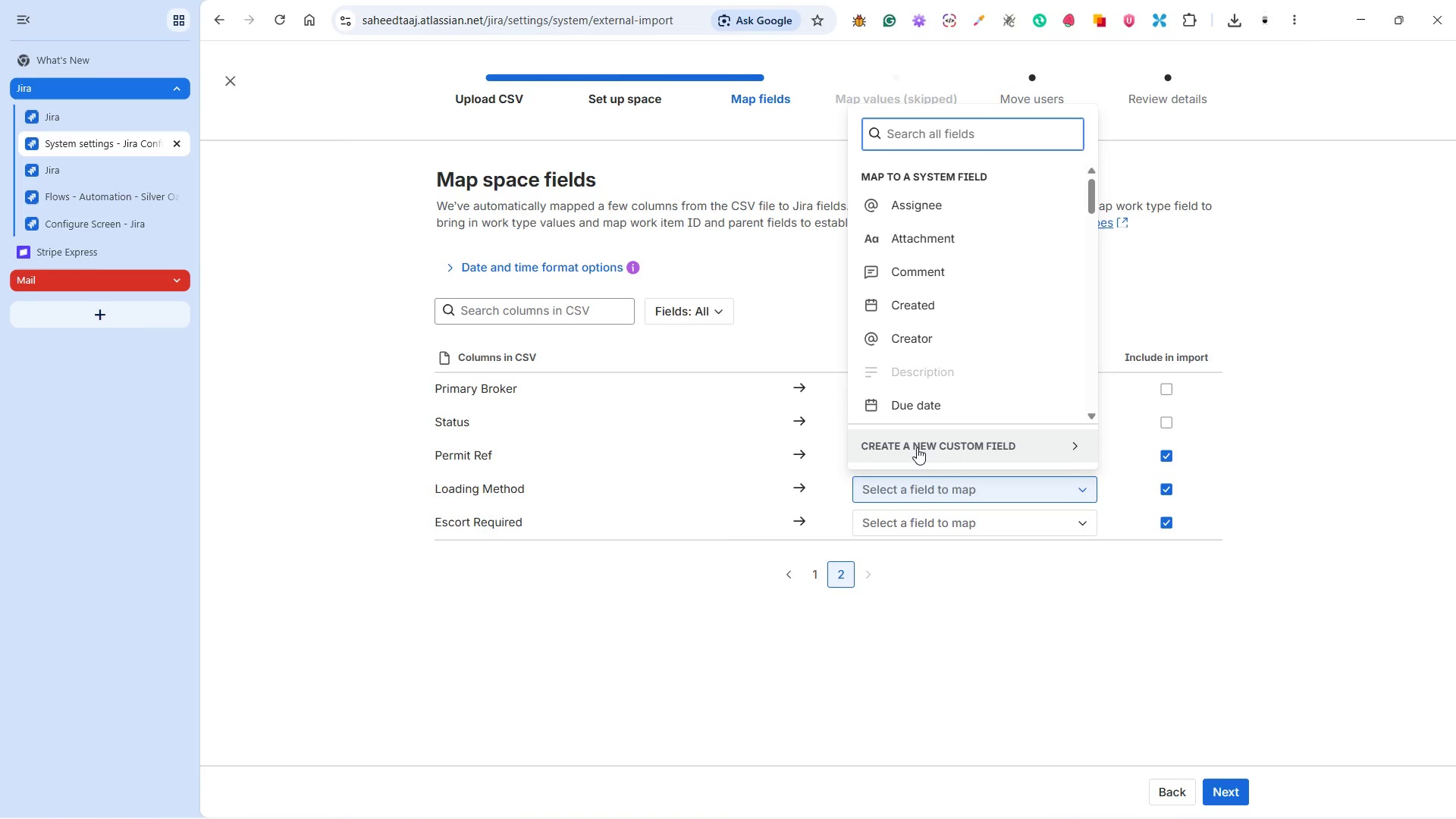 
left_click([917, 447])
 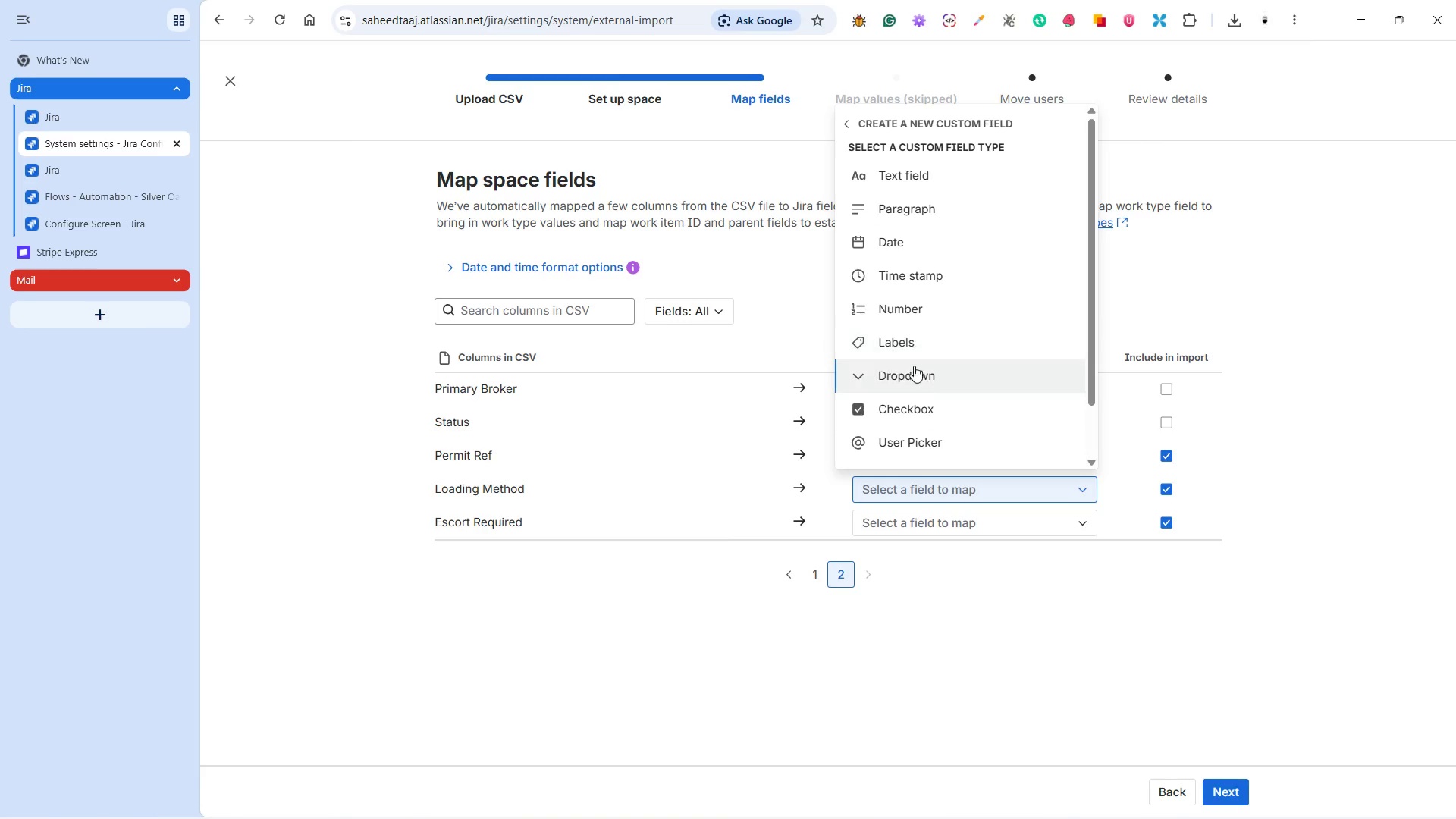 
left_click([914, 370])
 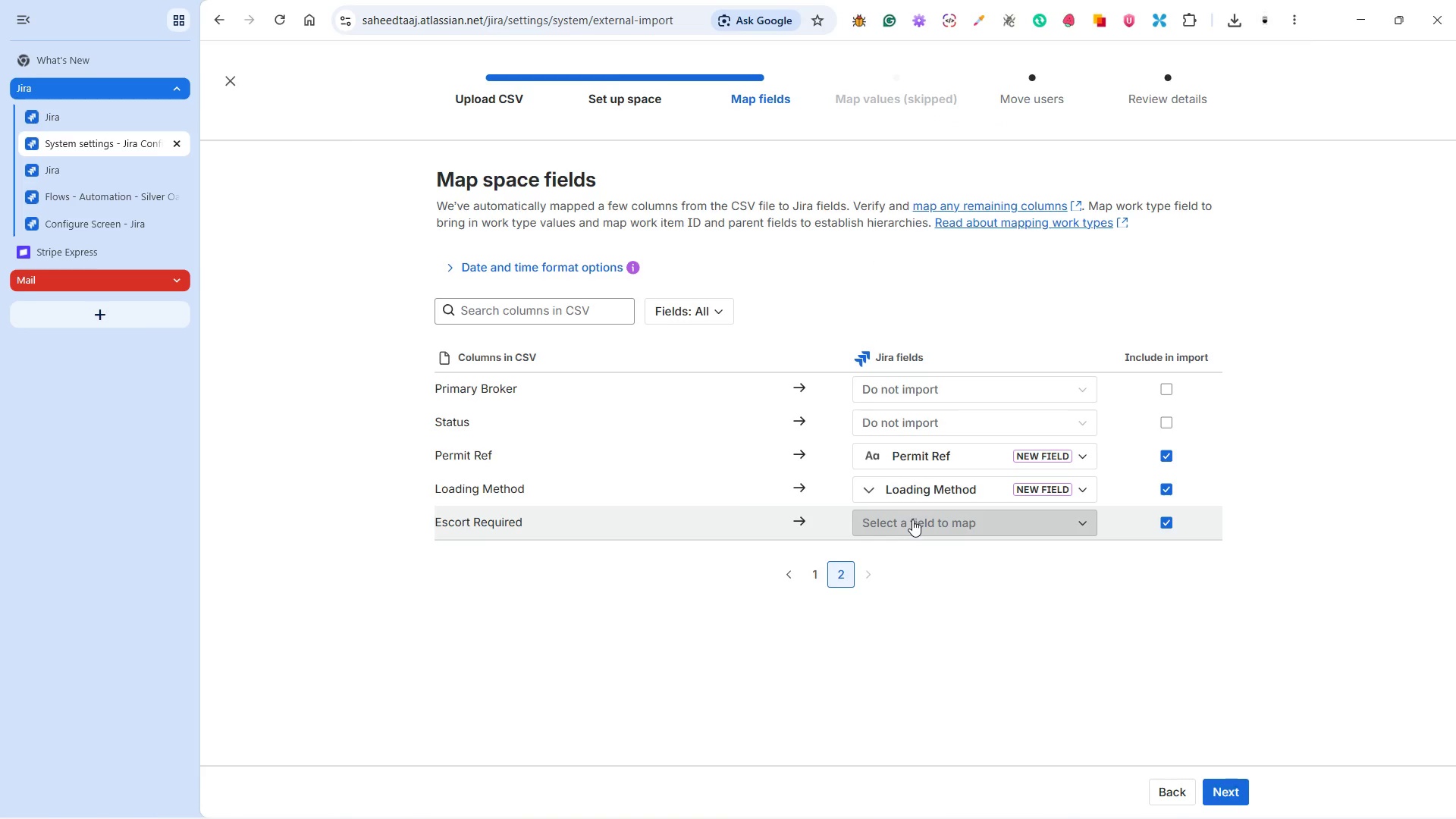 
left_click([915, 519])
 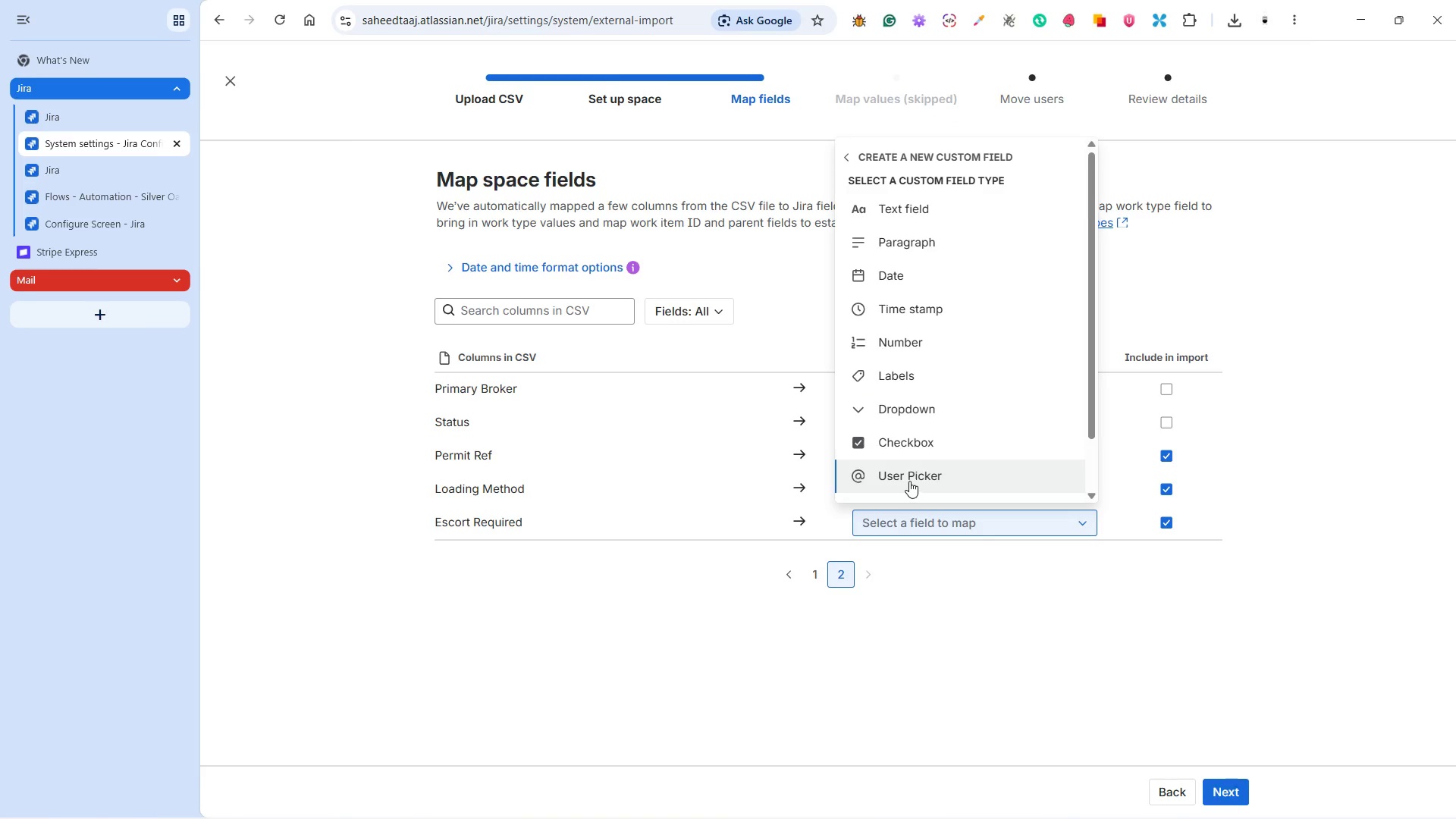 
scroll: coordinate [904, 463], scroll_direction: down, amount: 3.0
 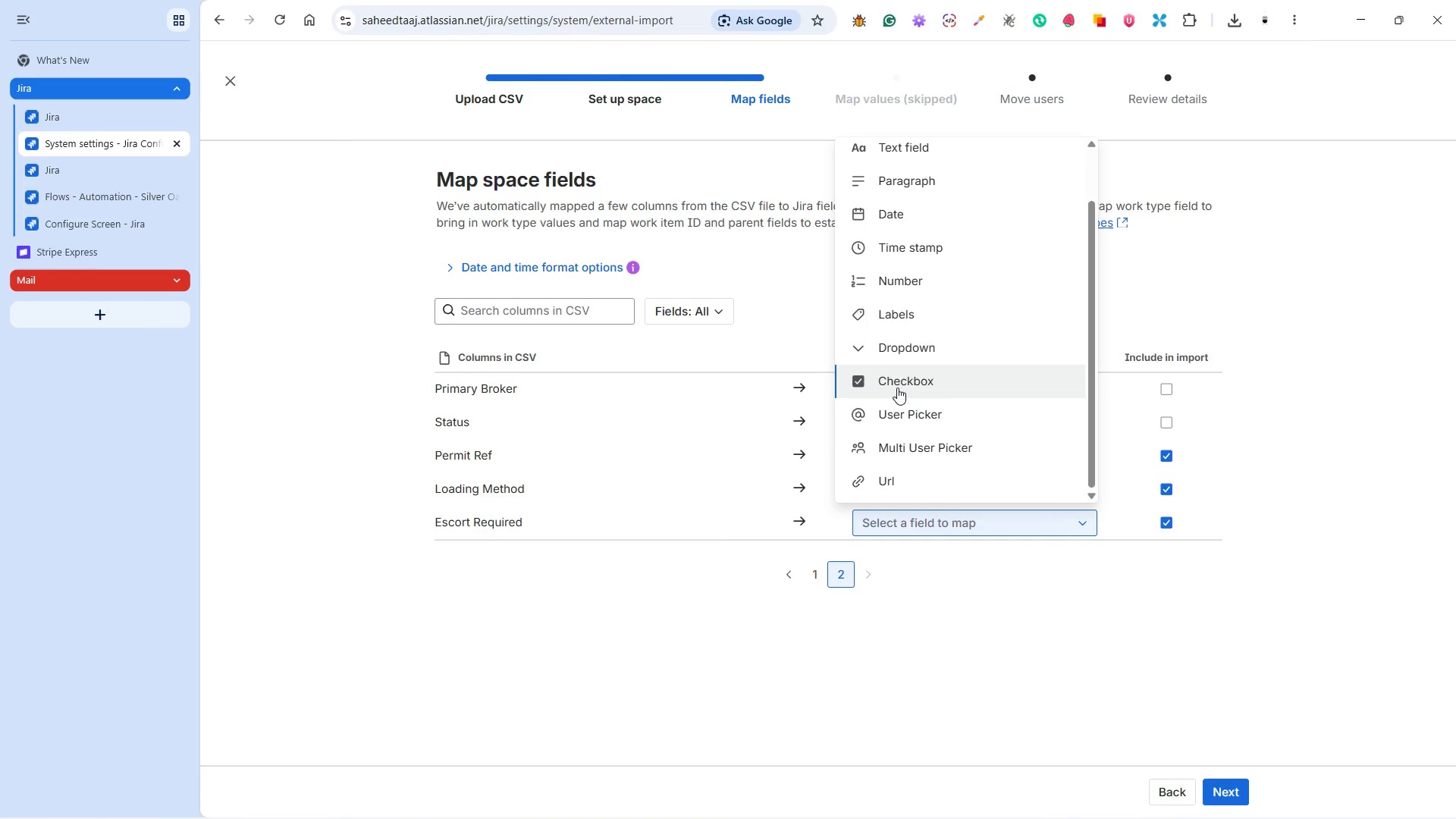 
left_click([897, 384])
 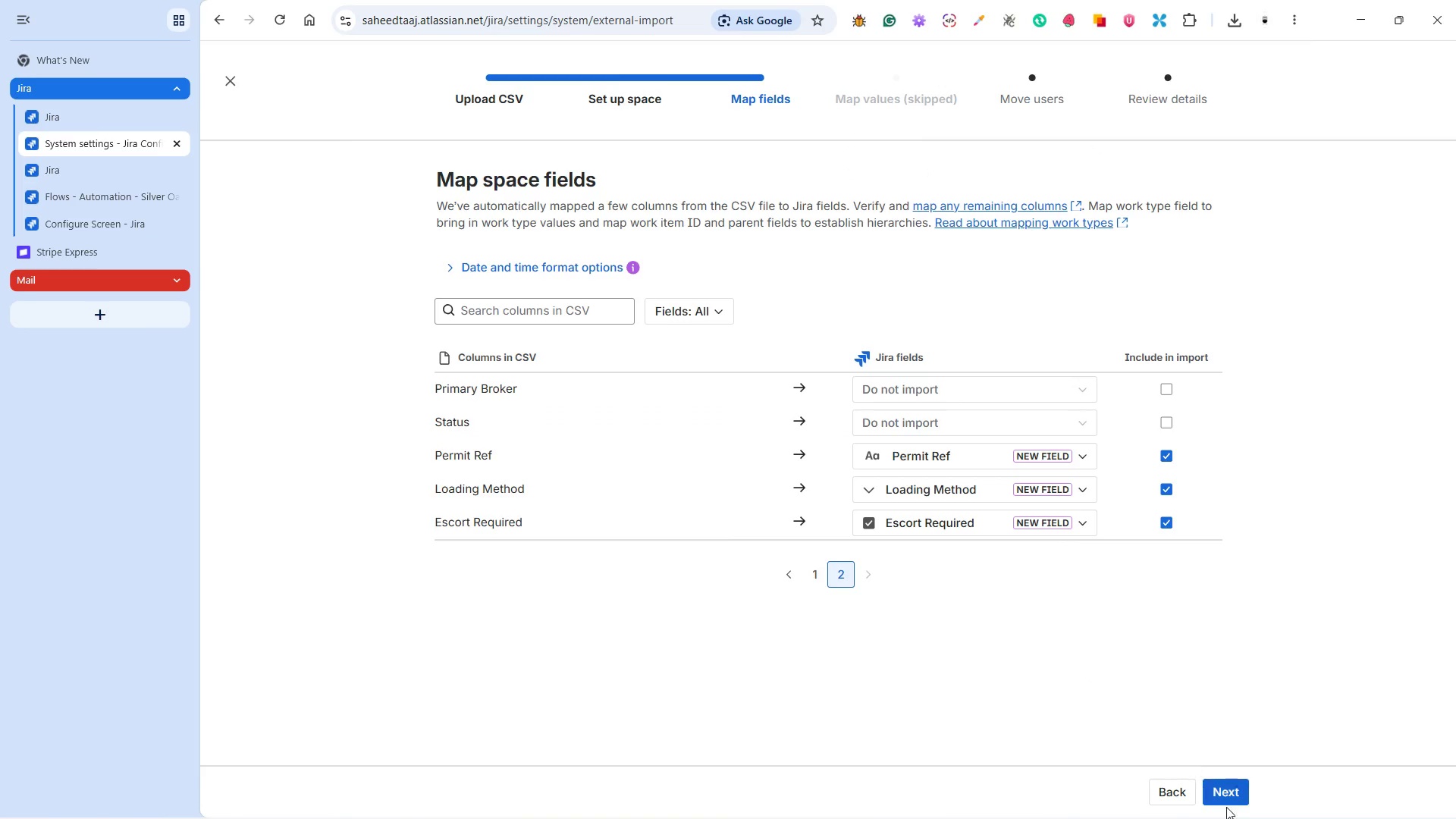 
left_click([1231, 795])
 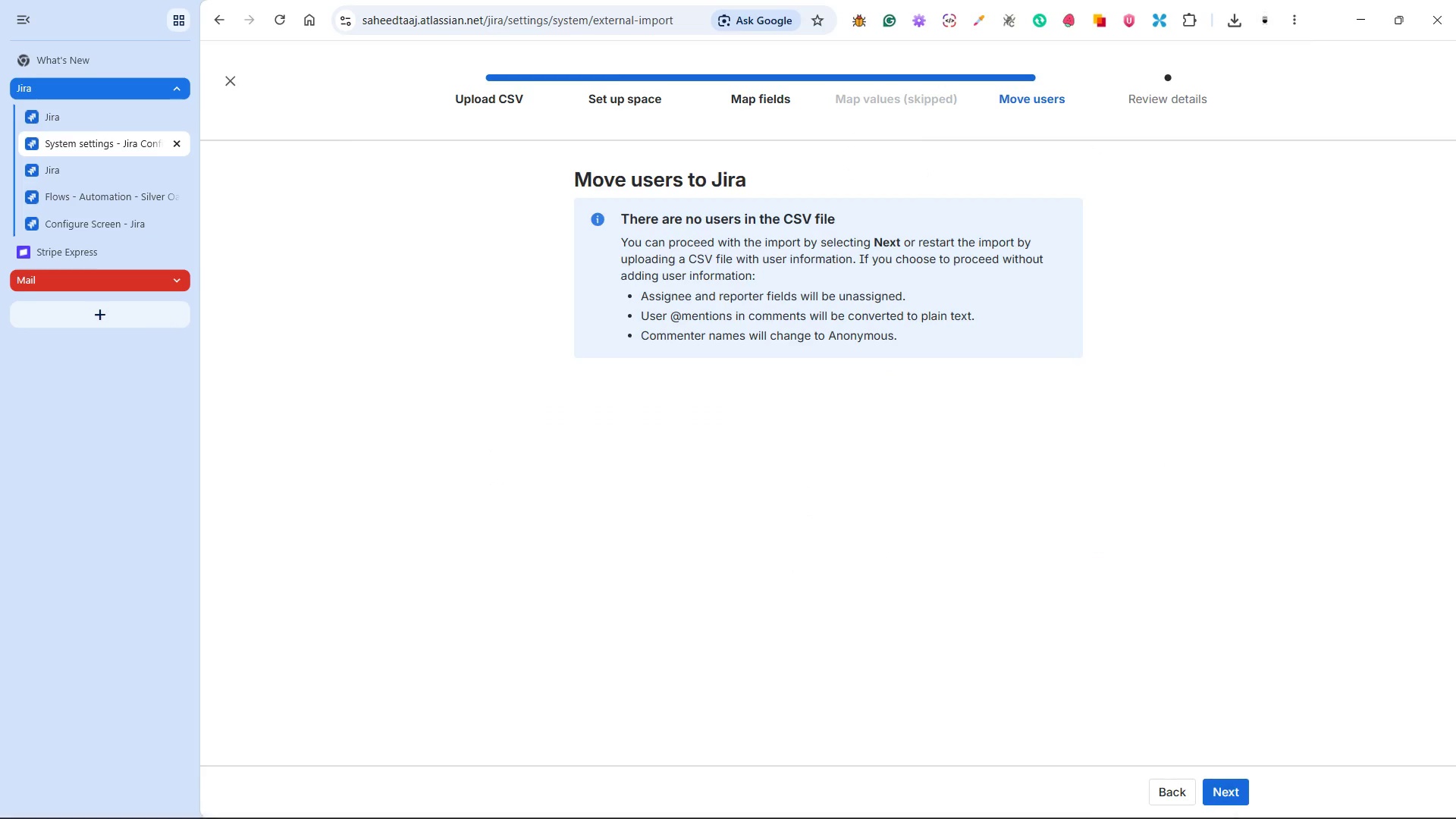 
left_click([1232, 780])
 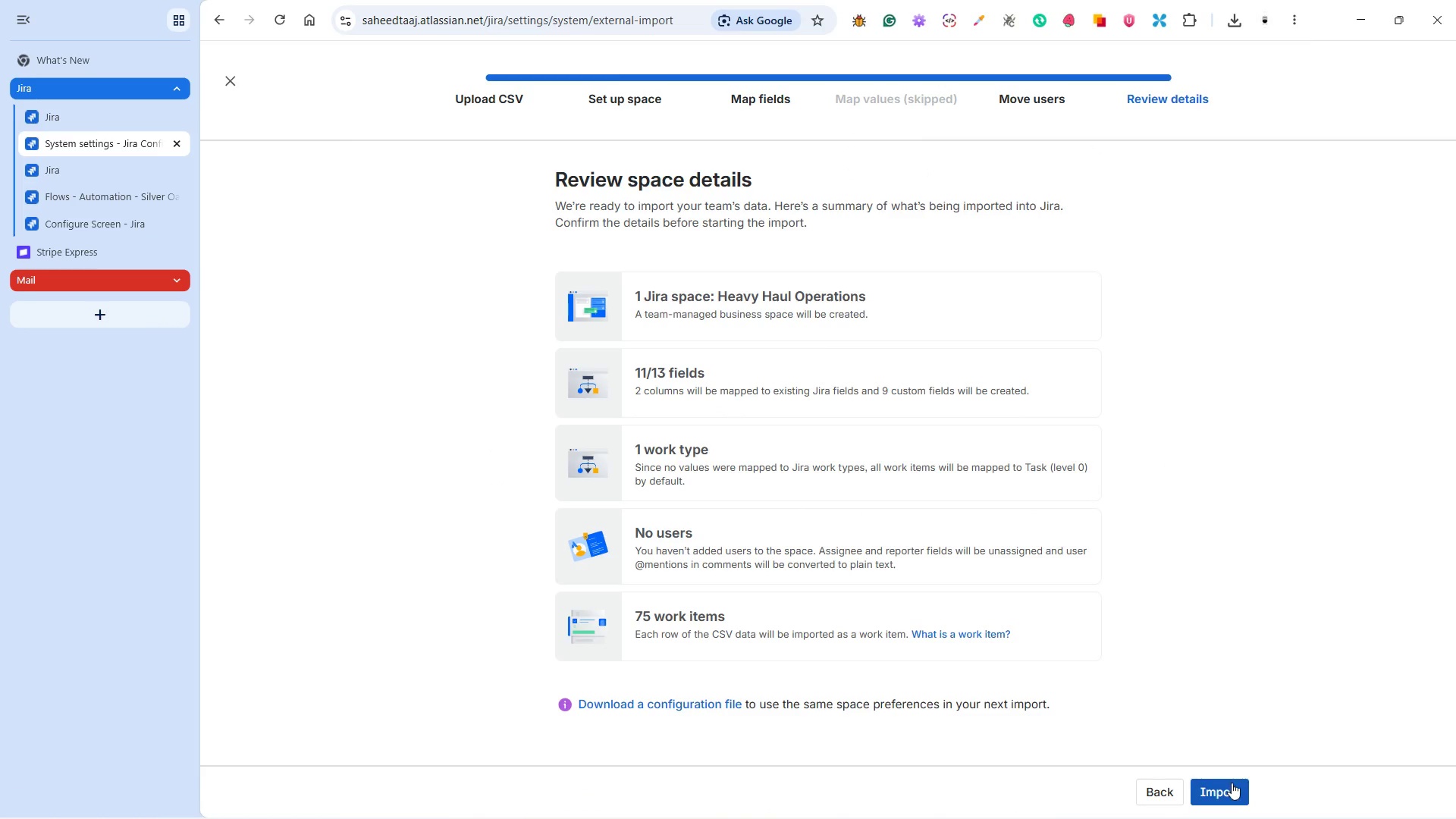 
left_click([1232, 783])
 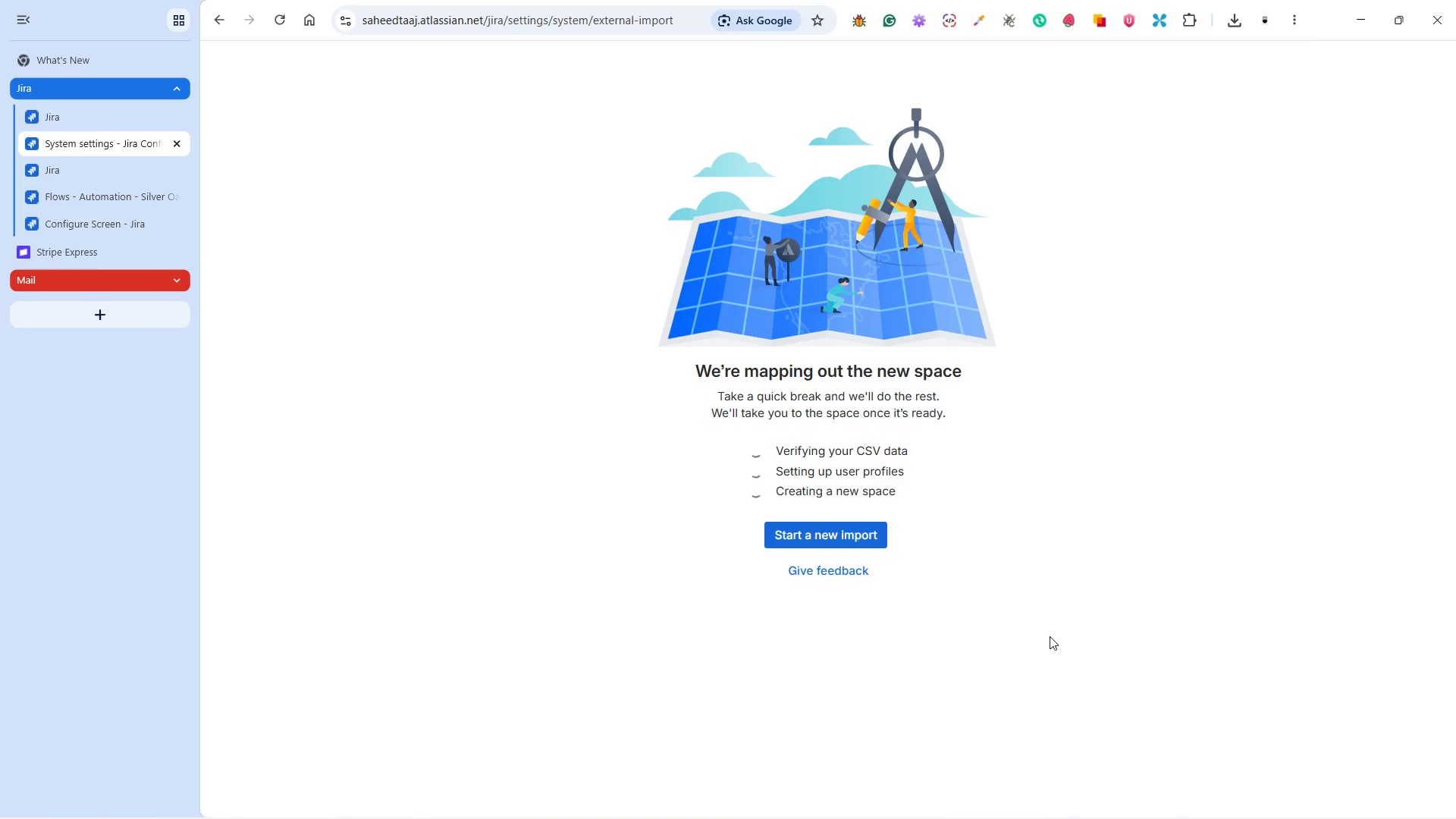 
wait(22.48)
 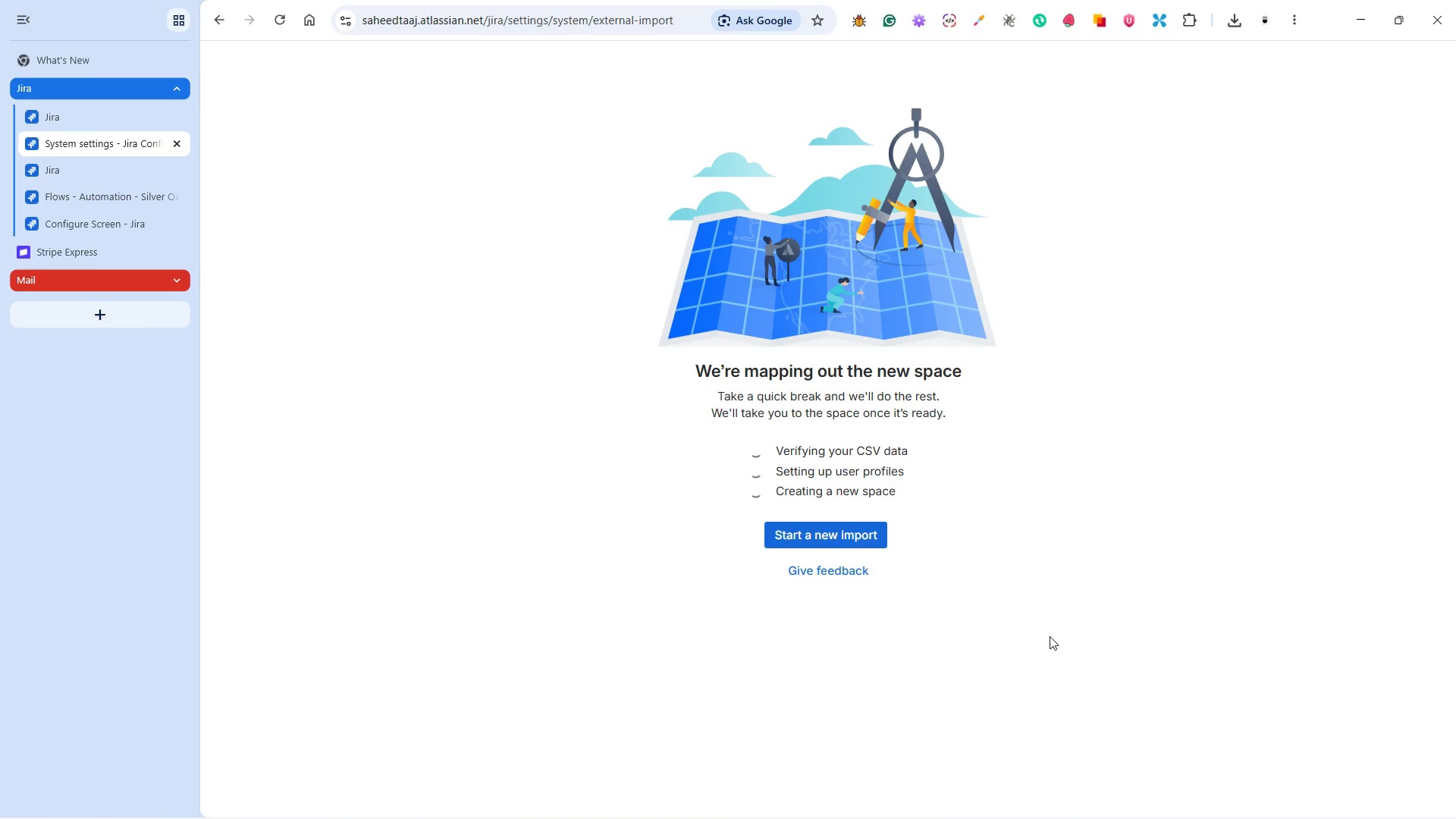 
left_click([1106, 662])
 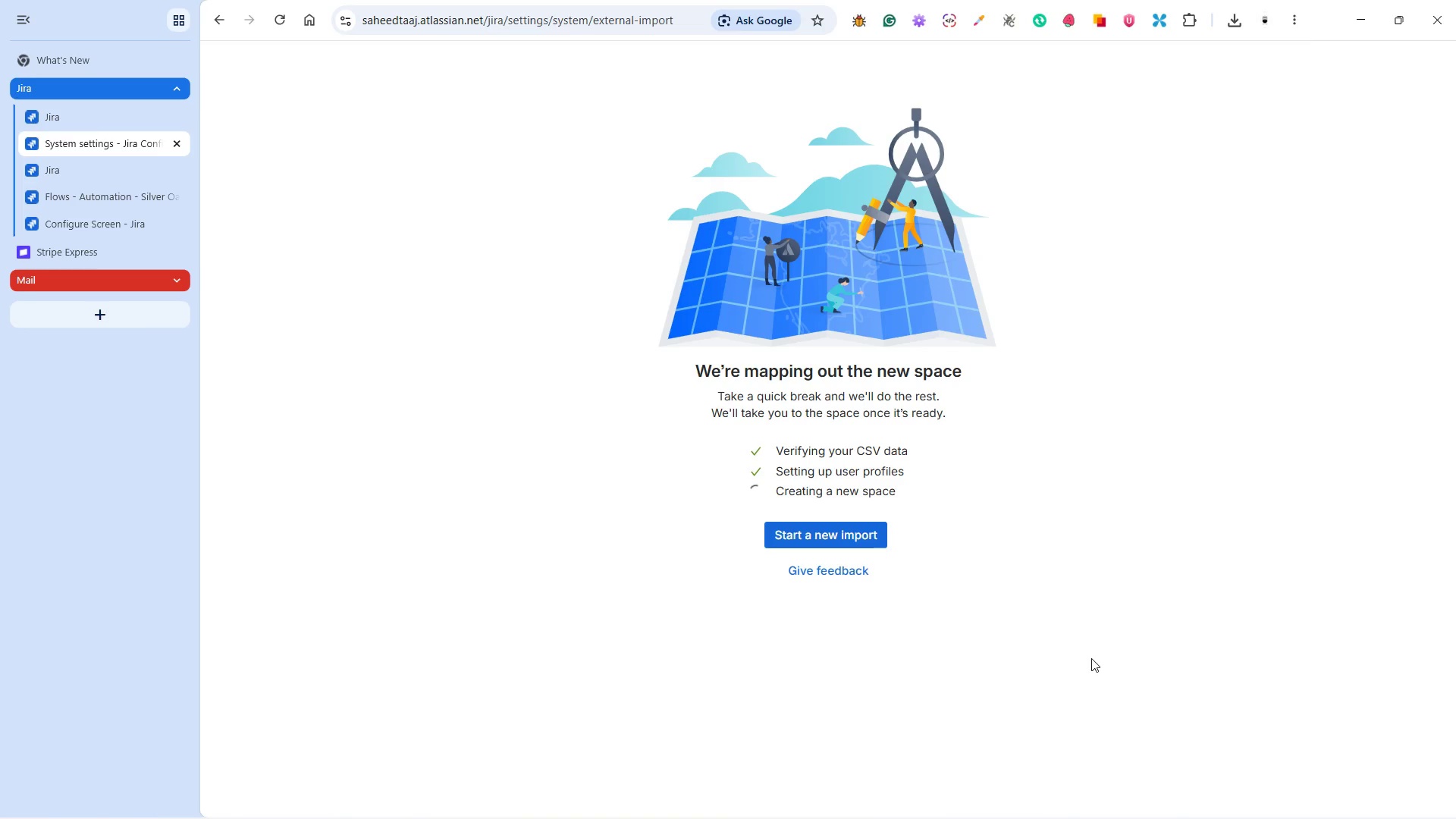 
wait(232.55)
 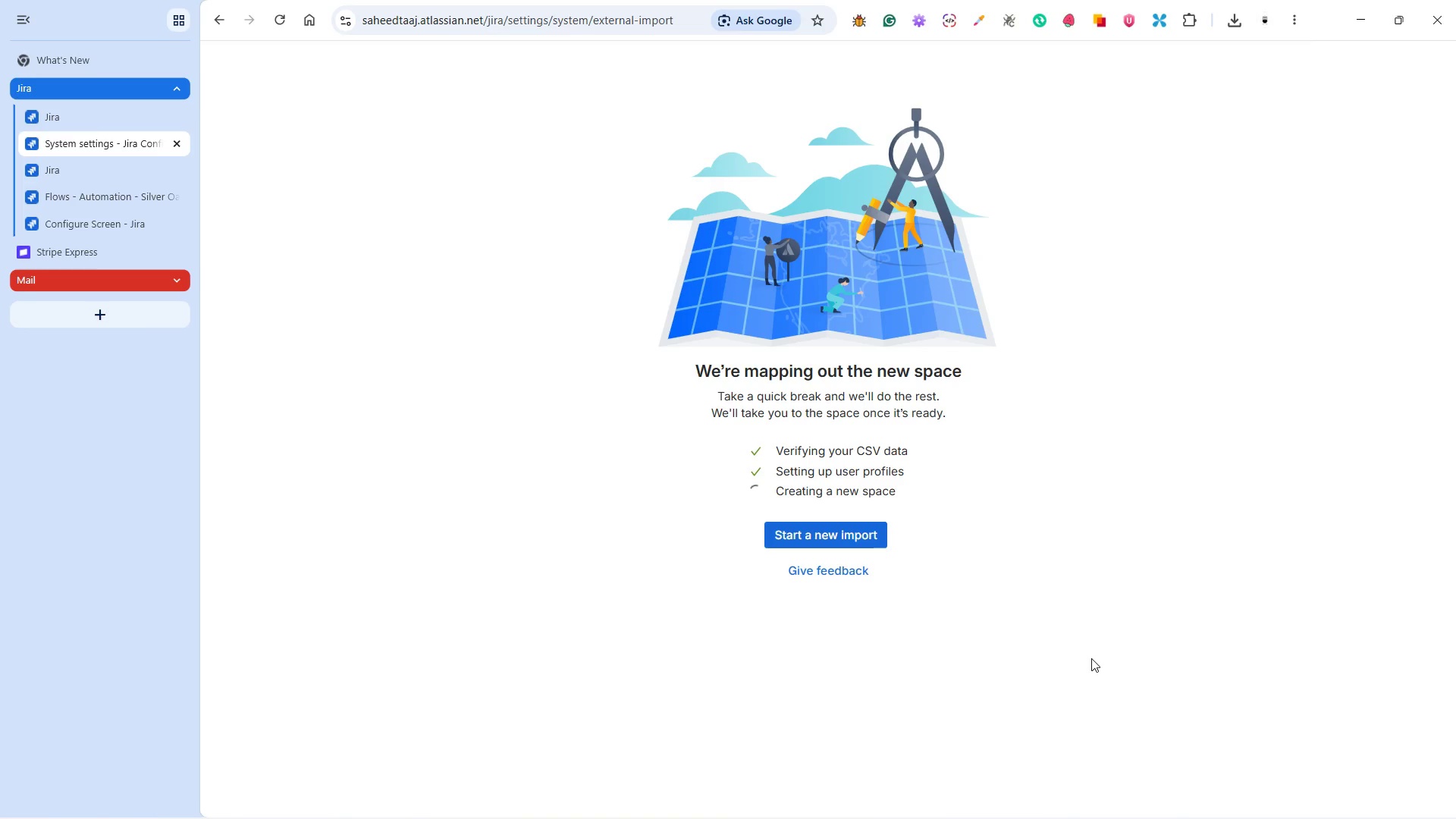 
left_click([1135, 612])
 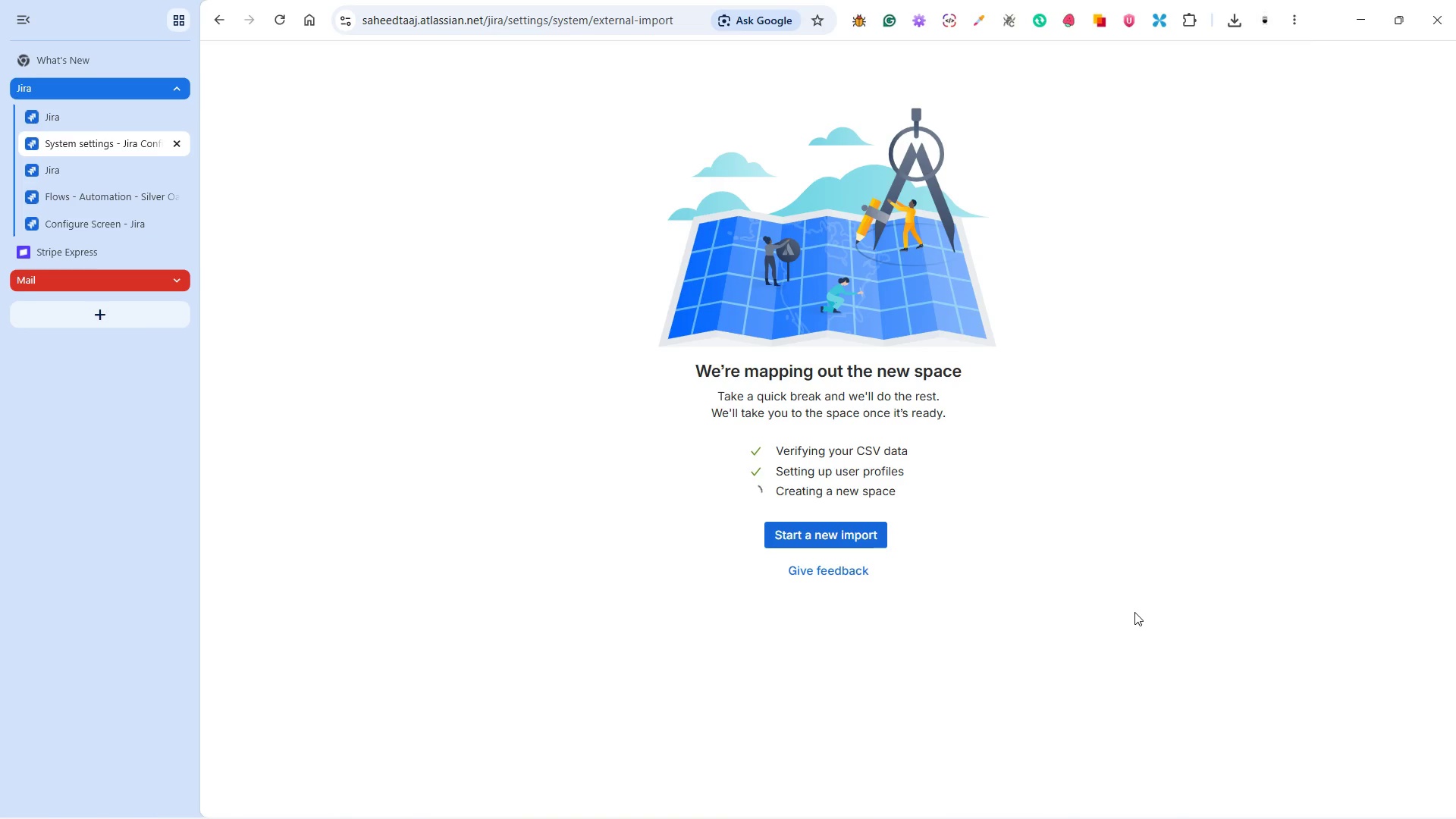 
wait(20.05)
 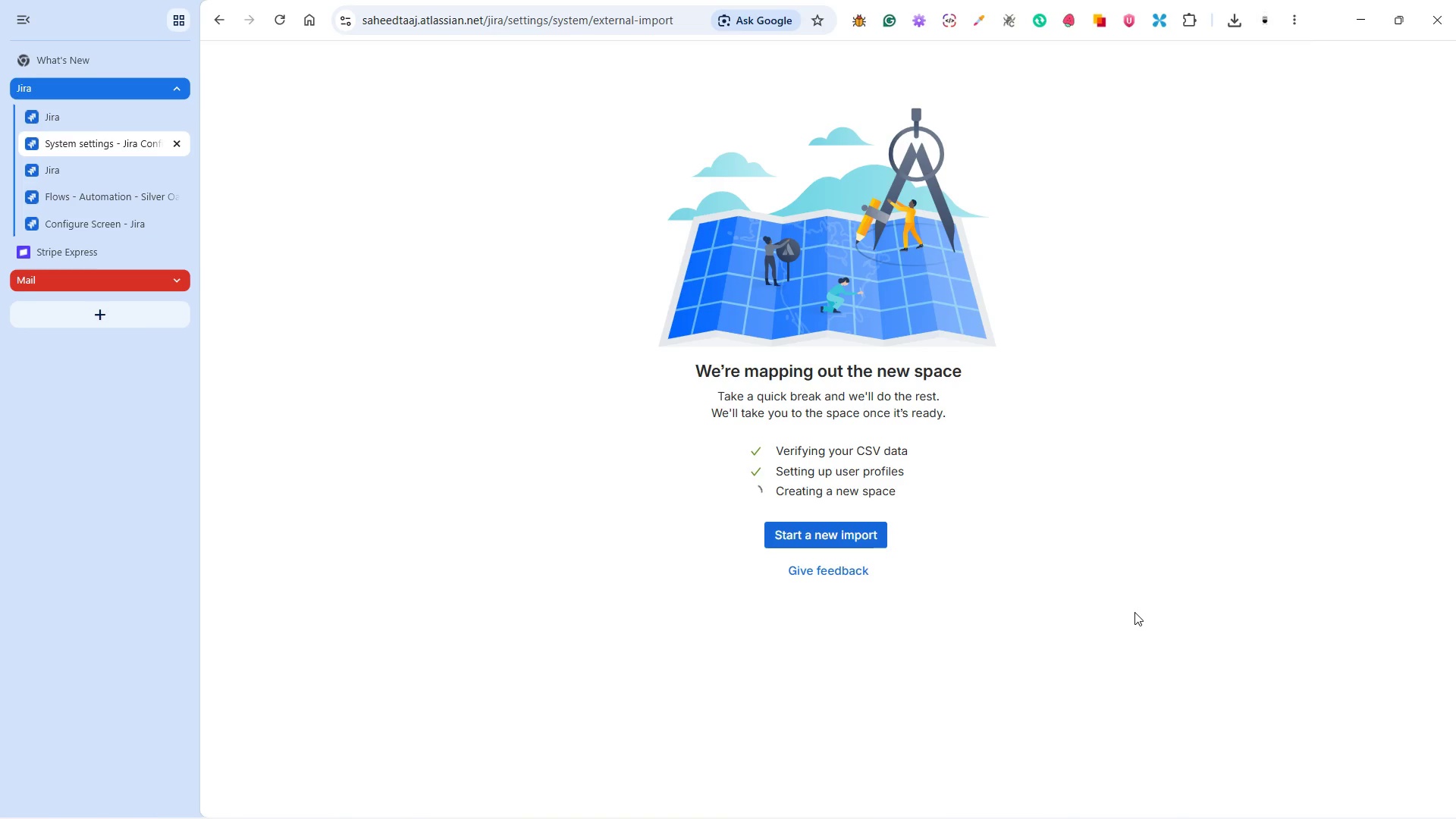 
left_click([1073, 615])
 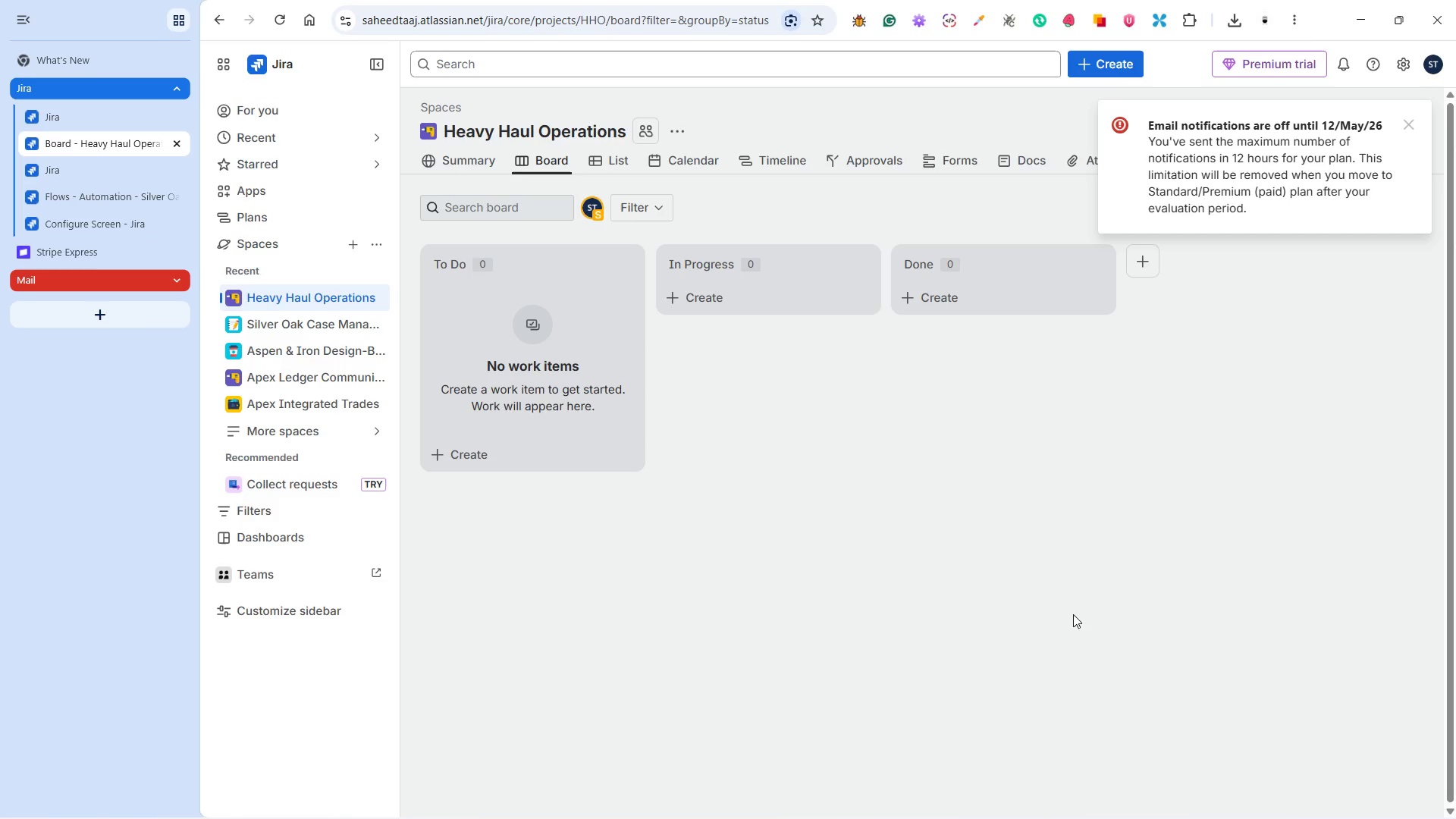 
wait(81.52)
 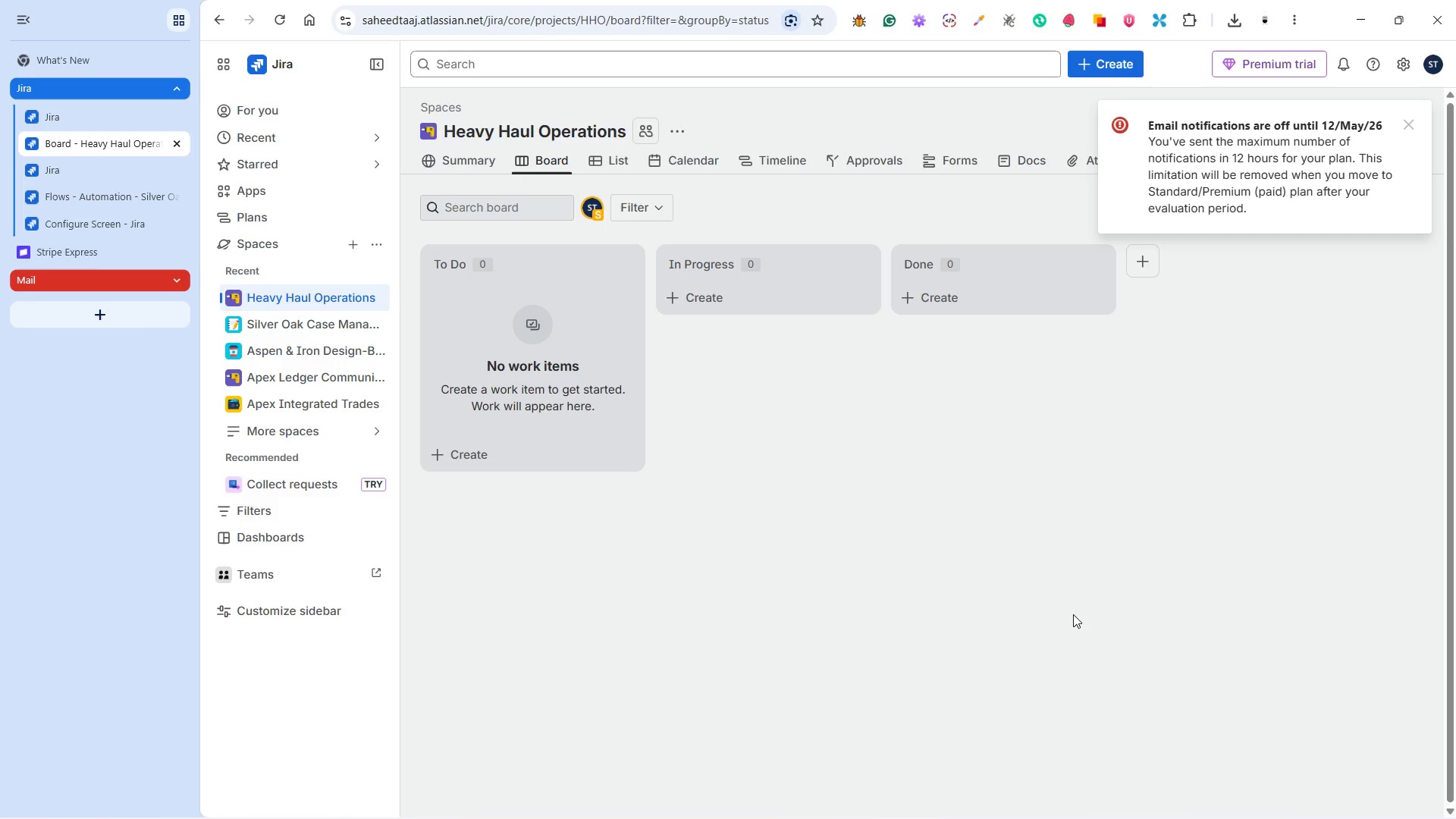 
left_click([1406, 124])
 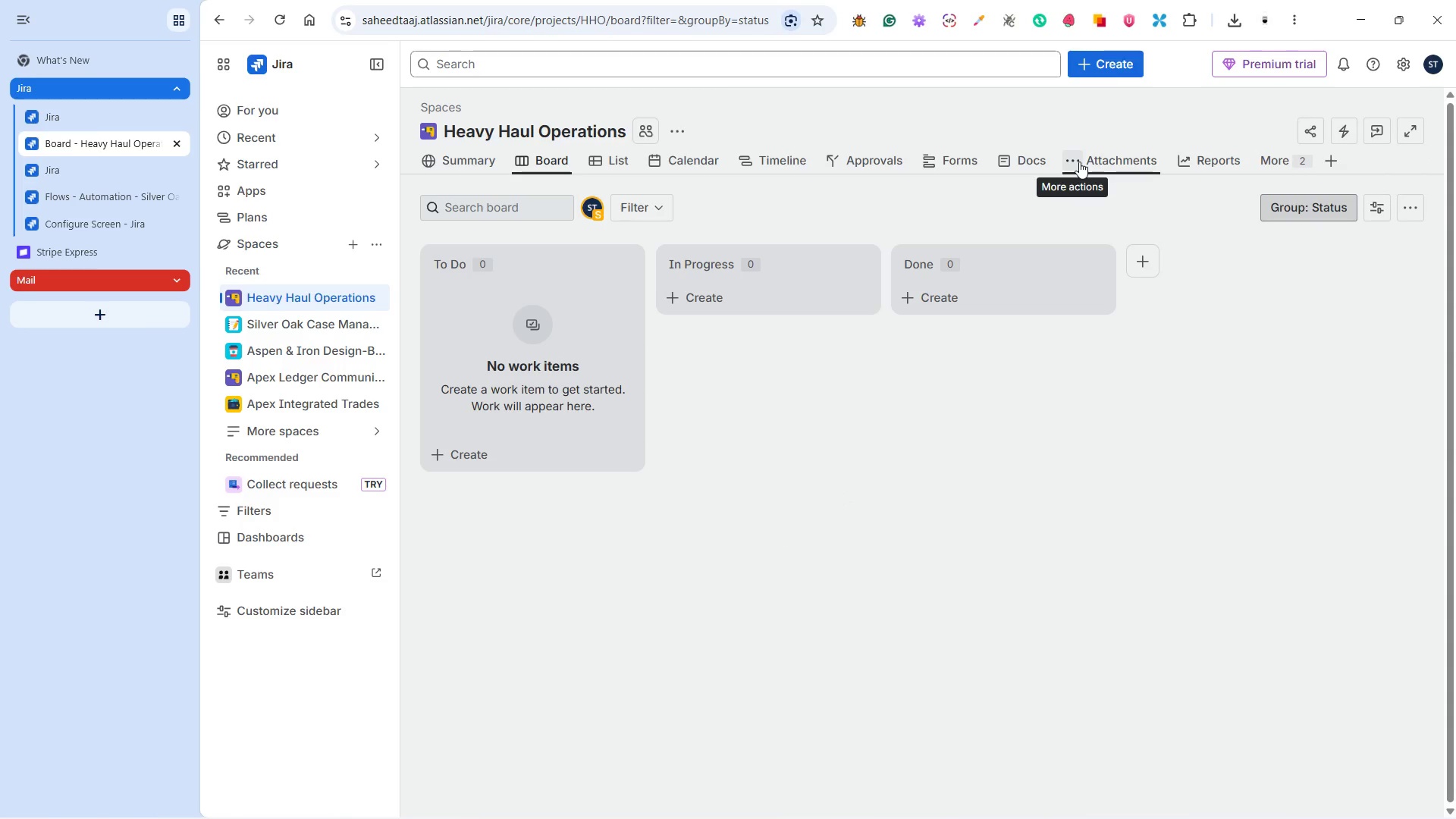 
wait(5.16)
 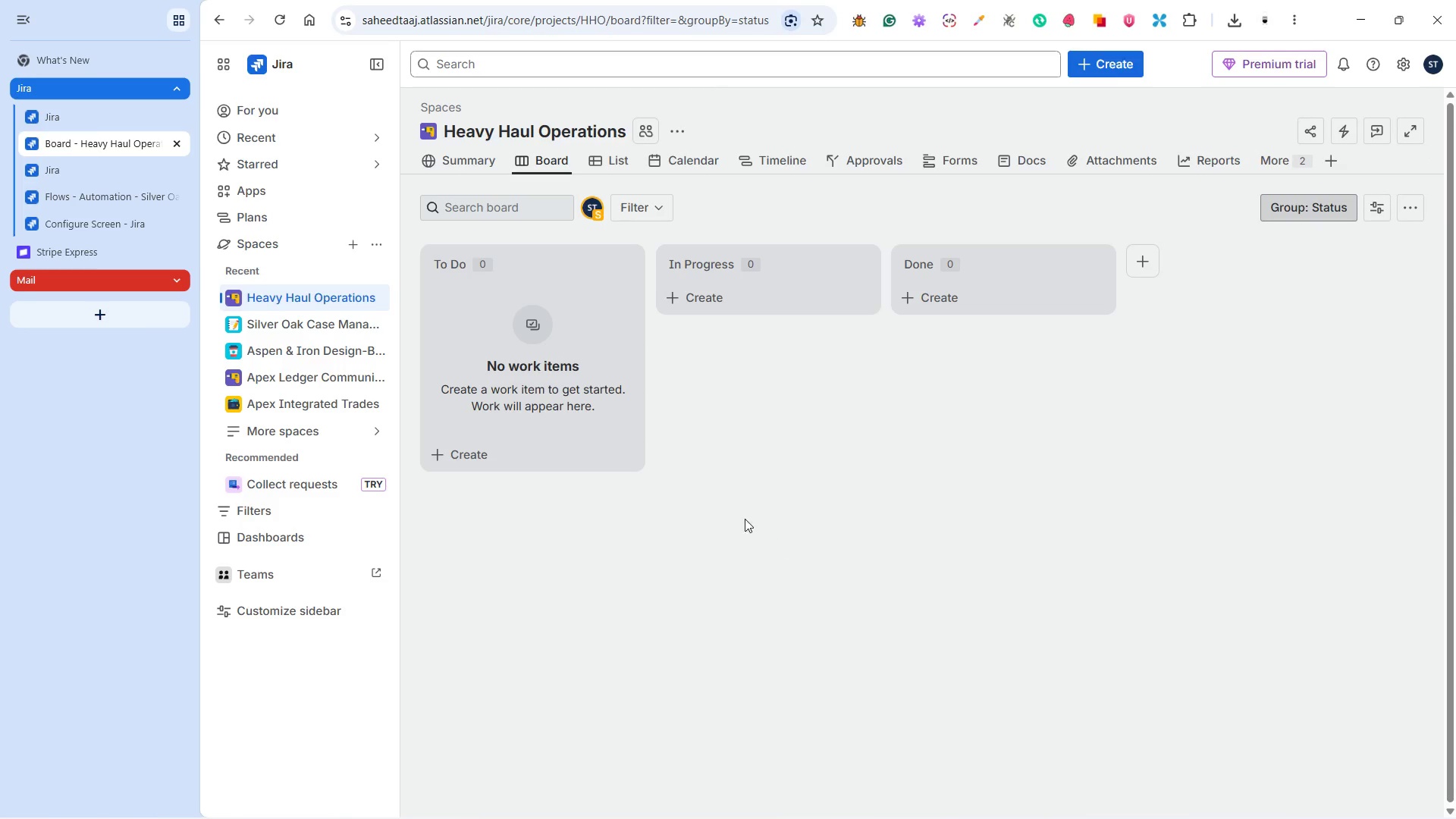 
left_click([1078, 161])
 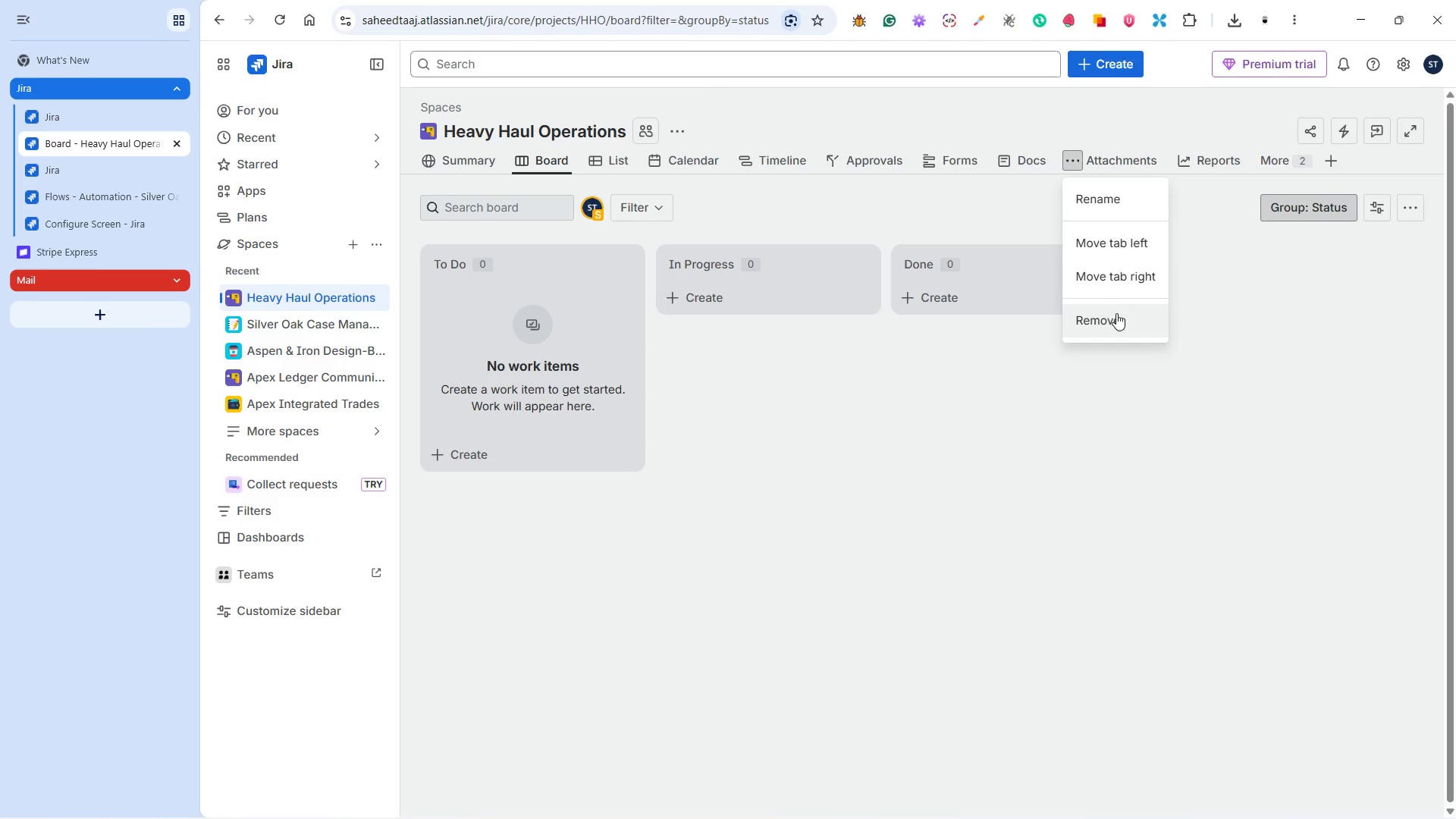 
left_click([1116, 313])
 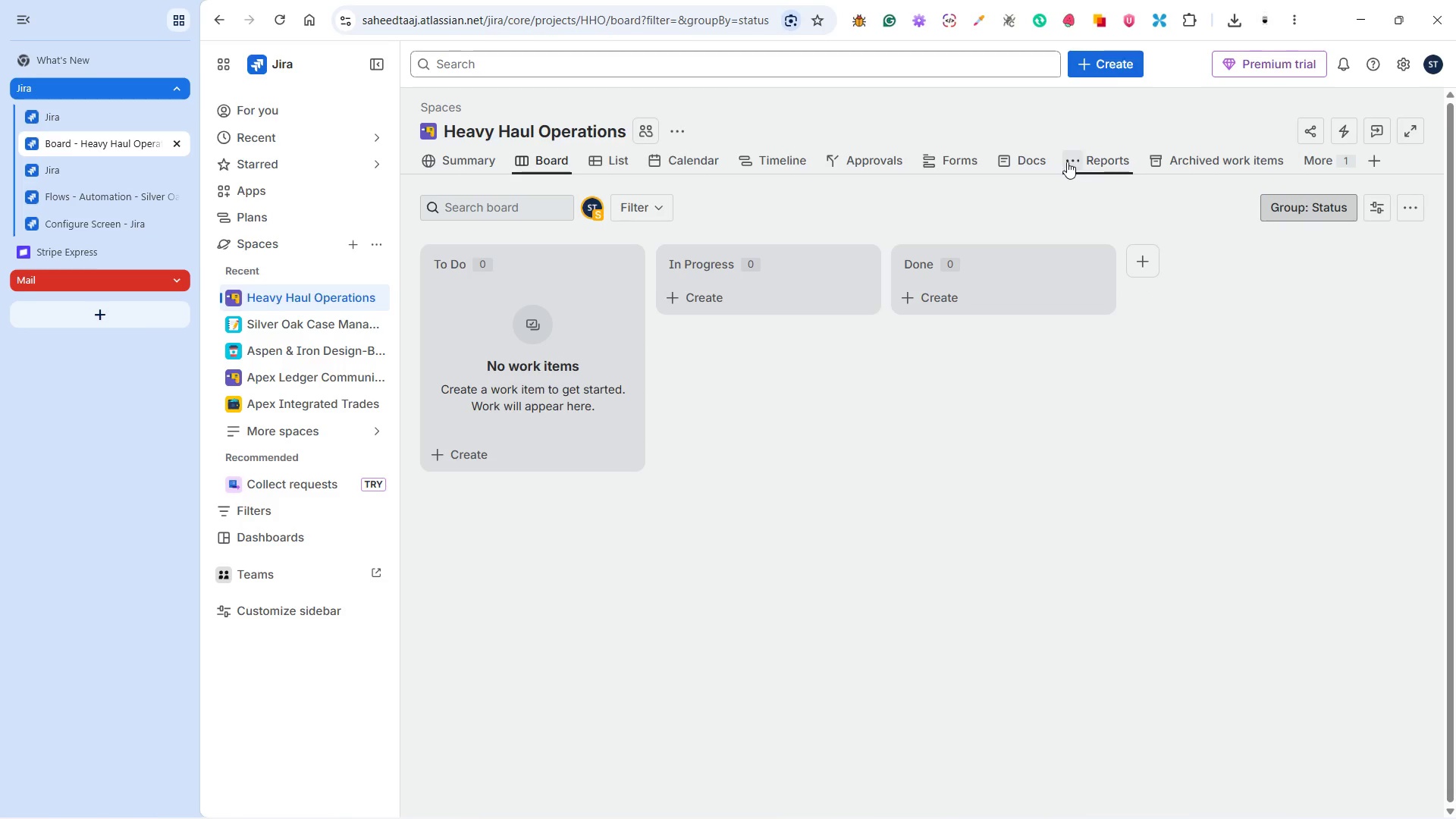 
left_click([1067, 159])
 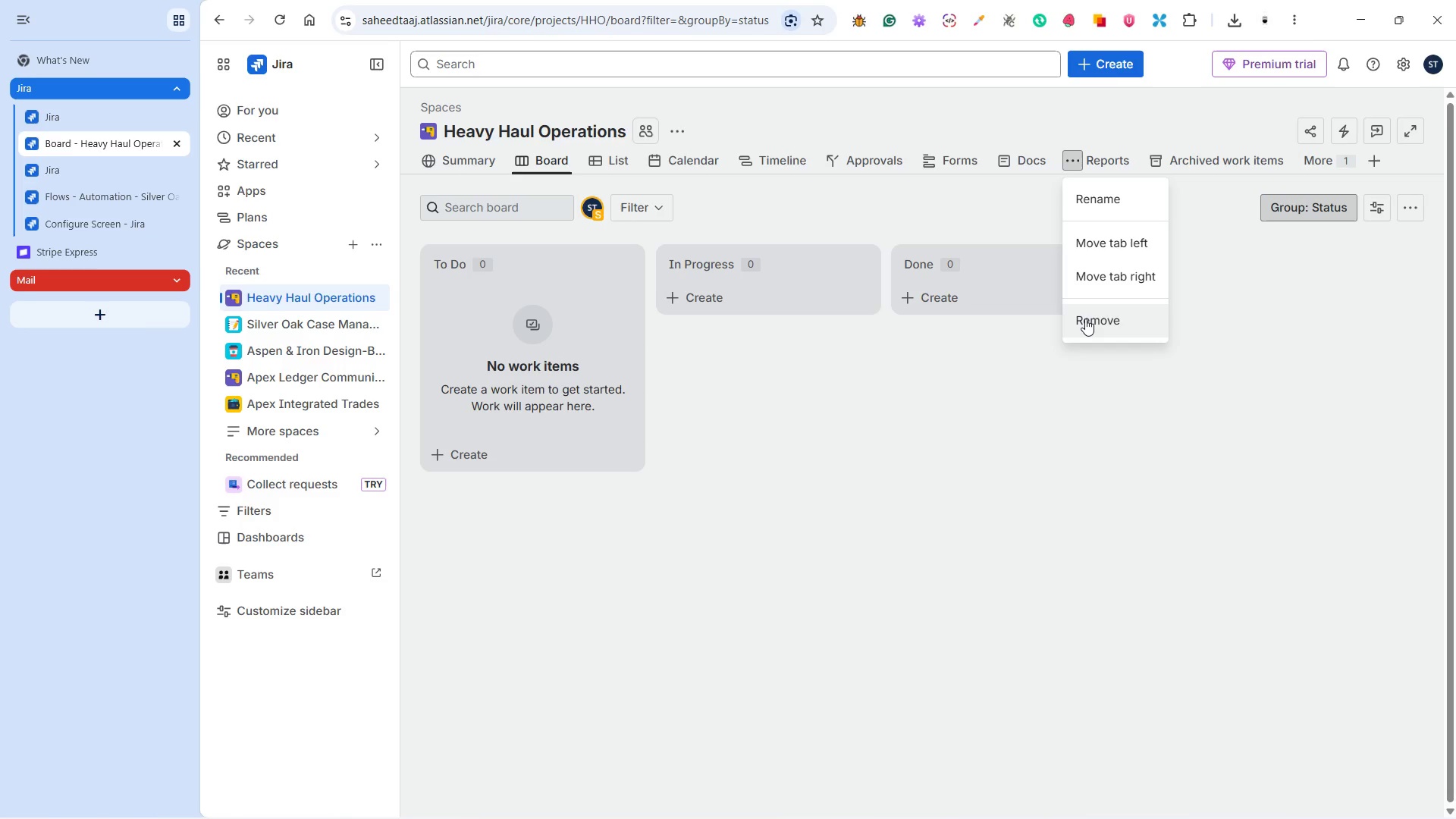 
left_click([1085, 320])
 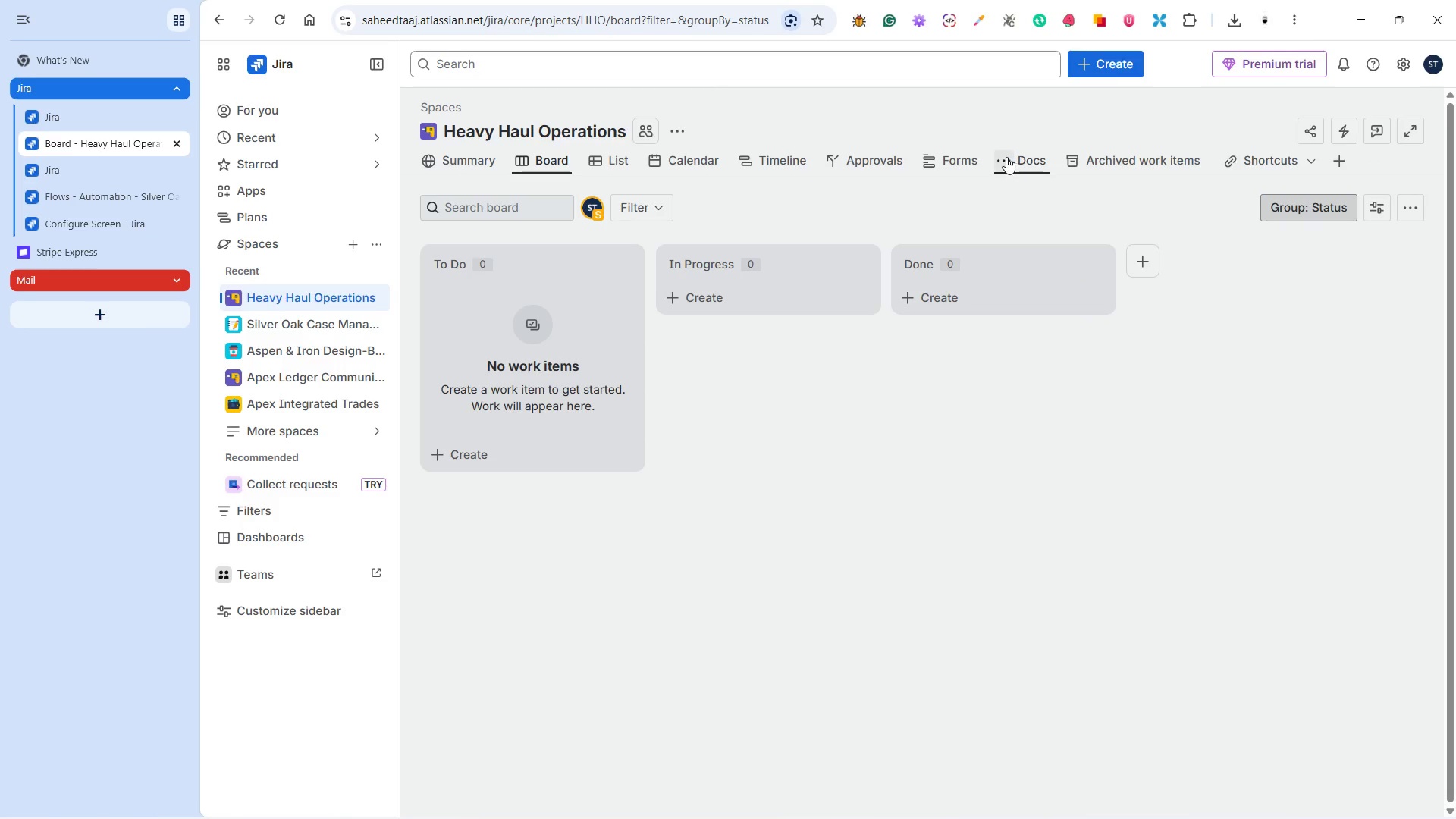 
left_click([1002, 155])
 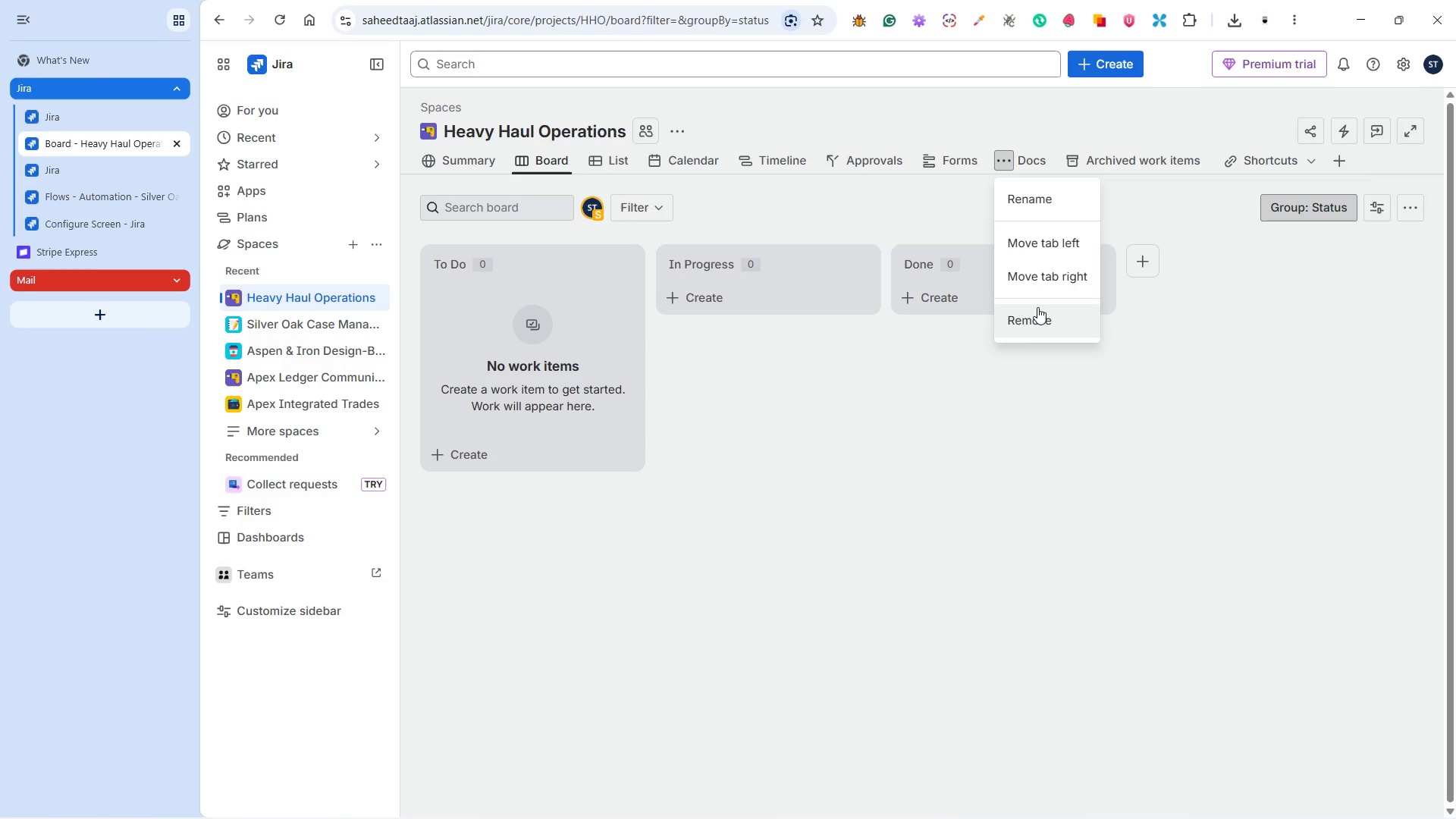 
left_click([1037, 307])
 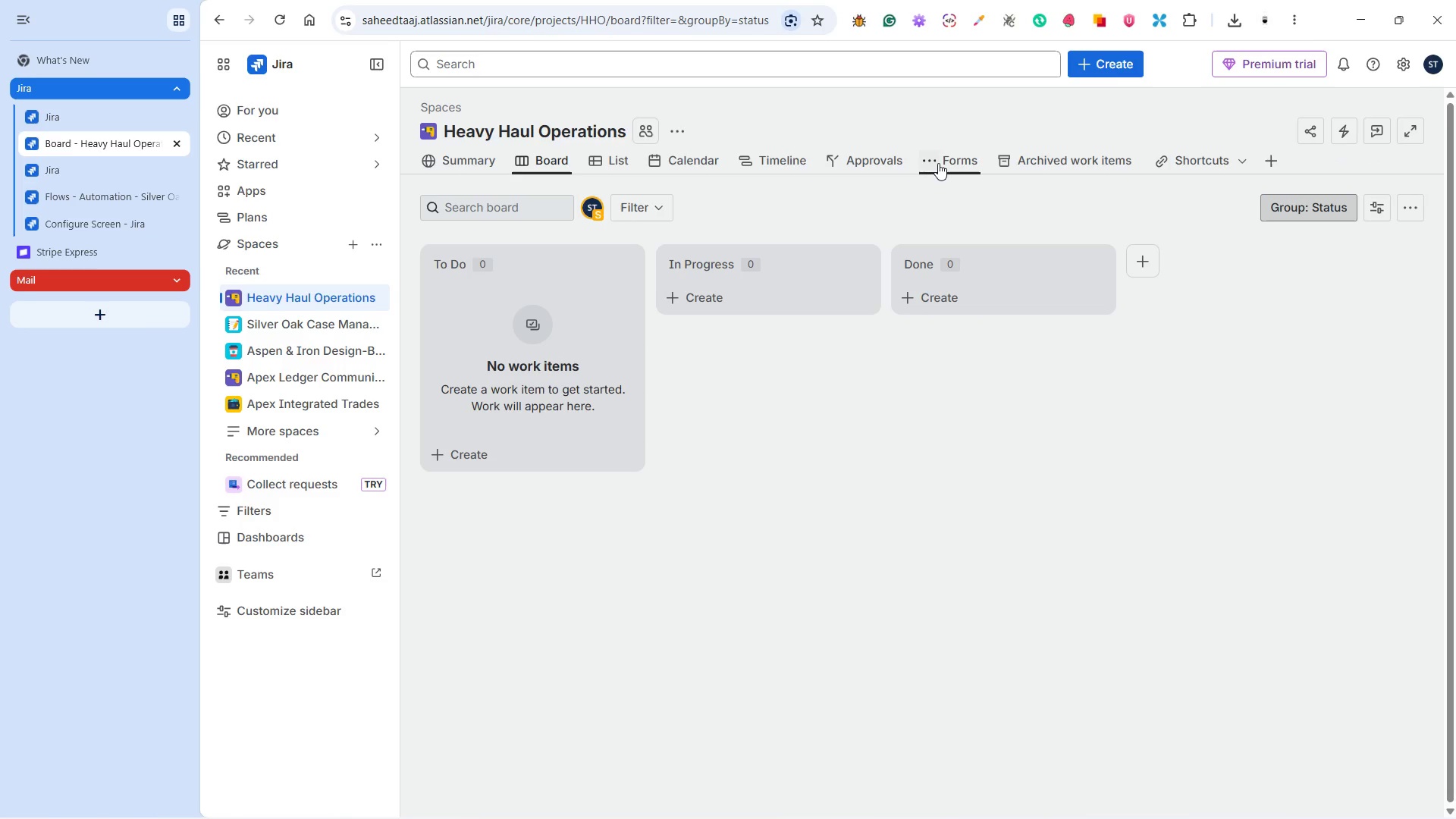 
left_click([928, 158])
 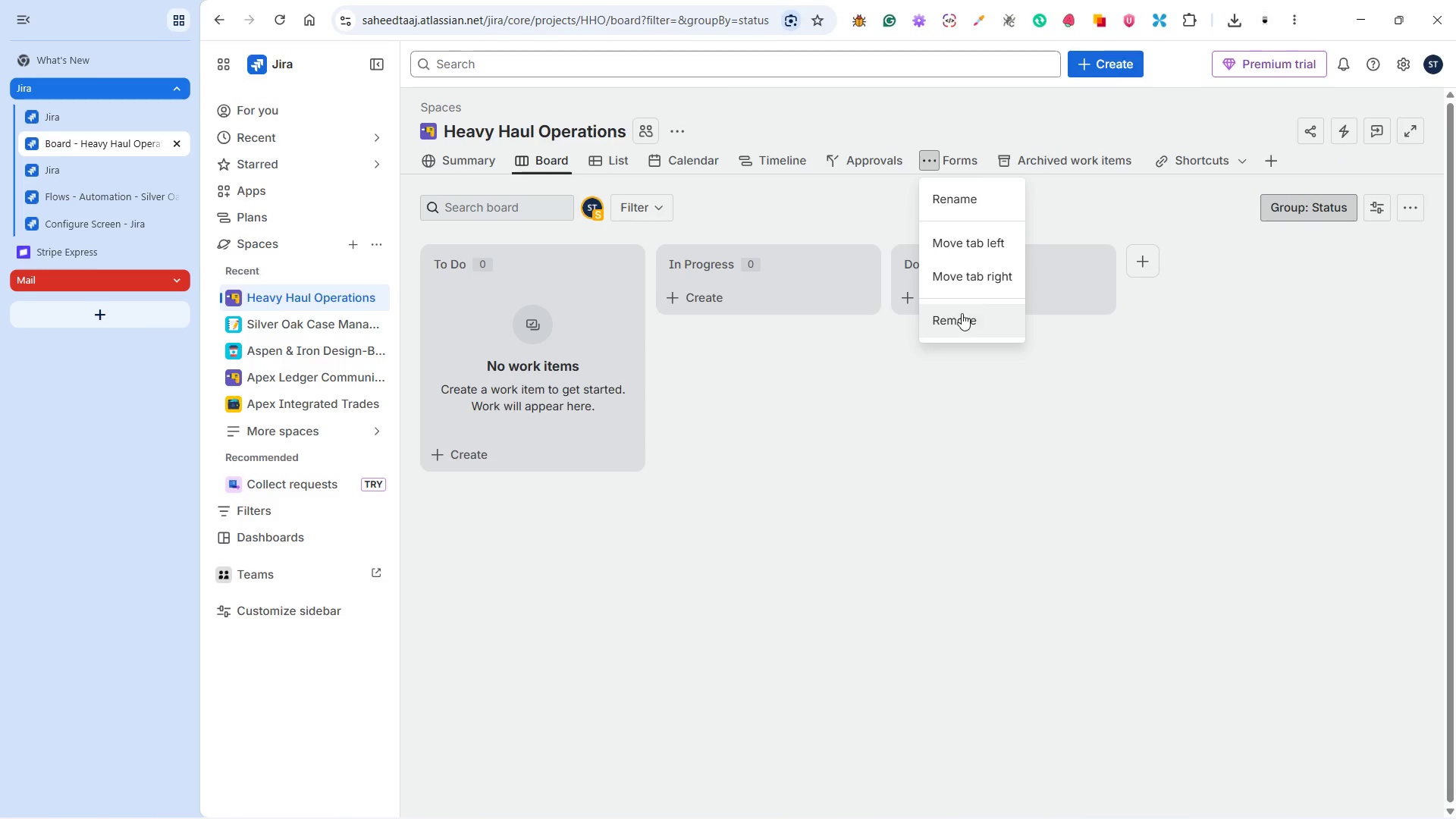 
left_click([961, 314])
 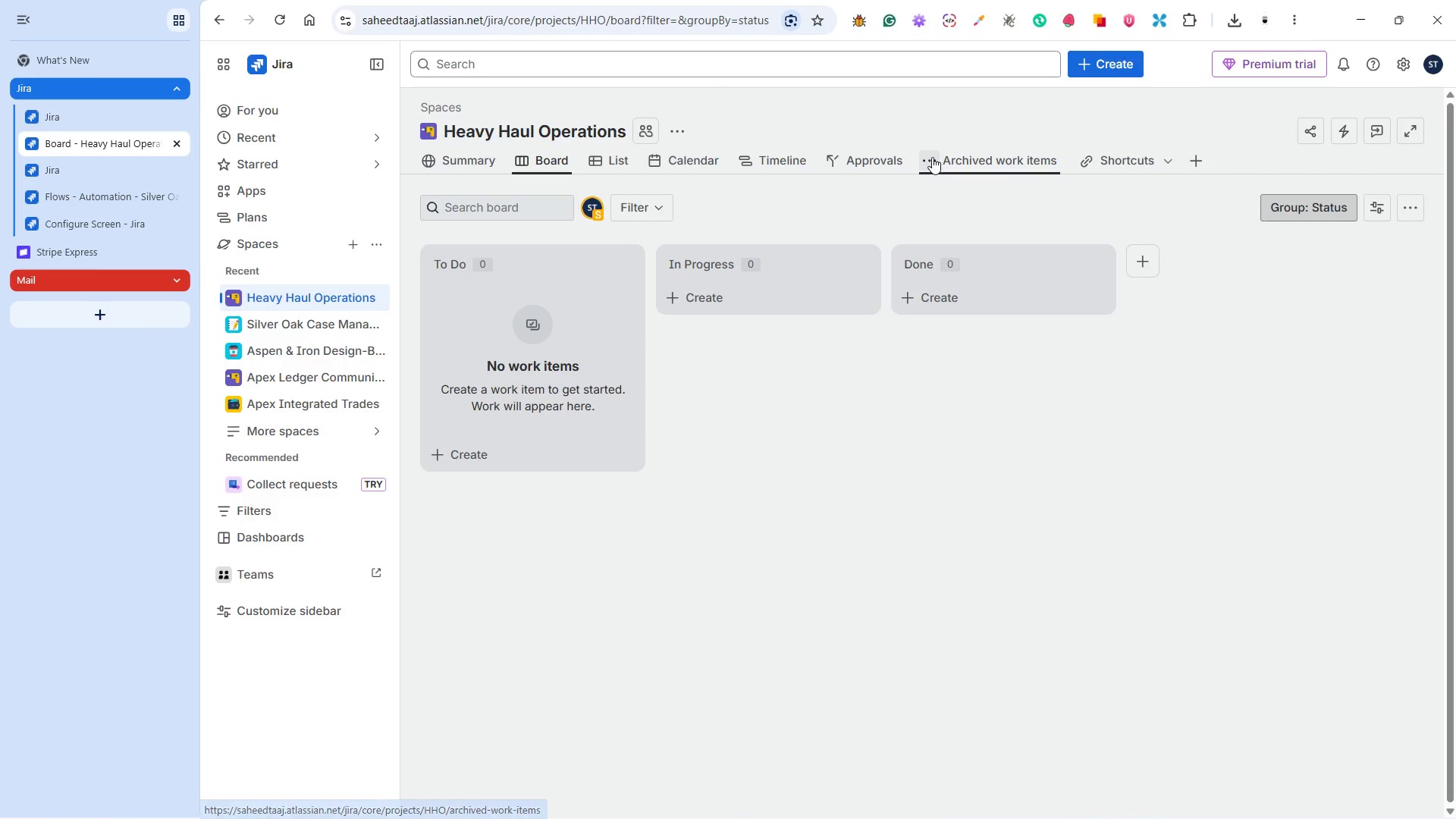 
wait(19.44)
 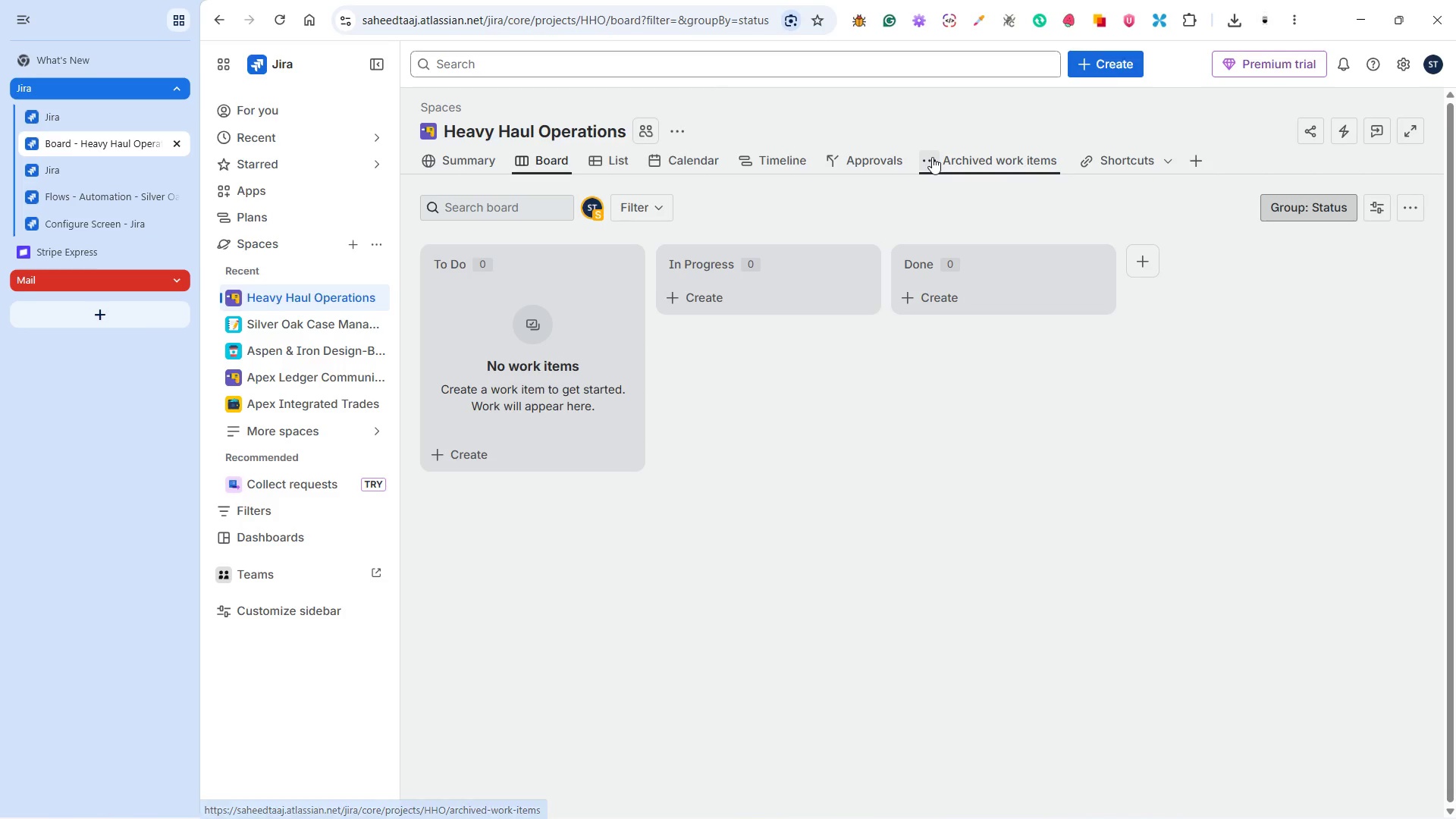 
left_click([931, 157])
 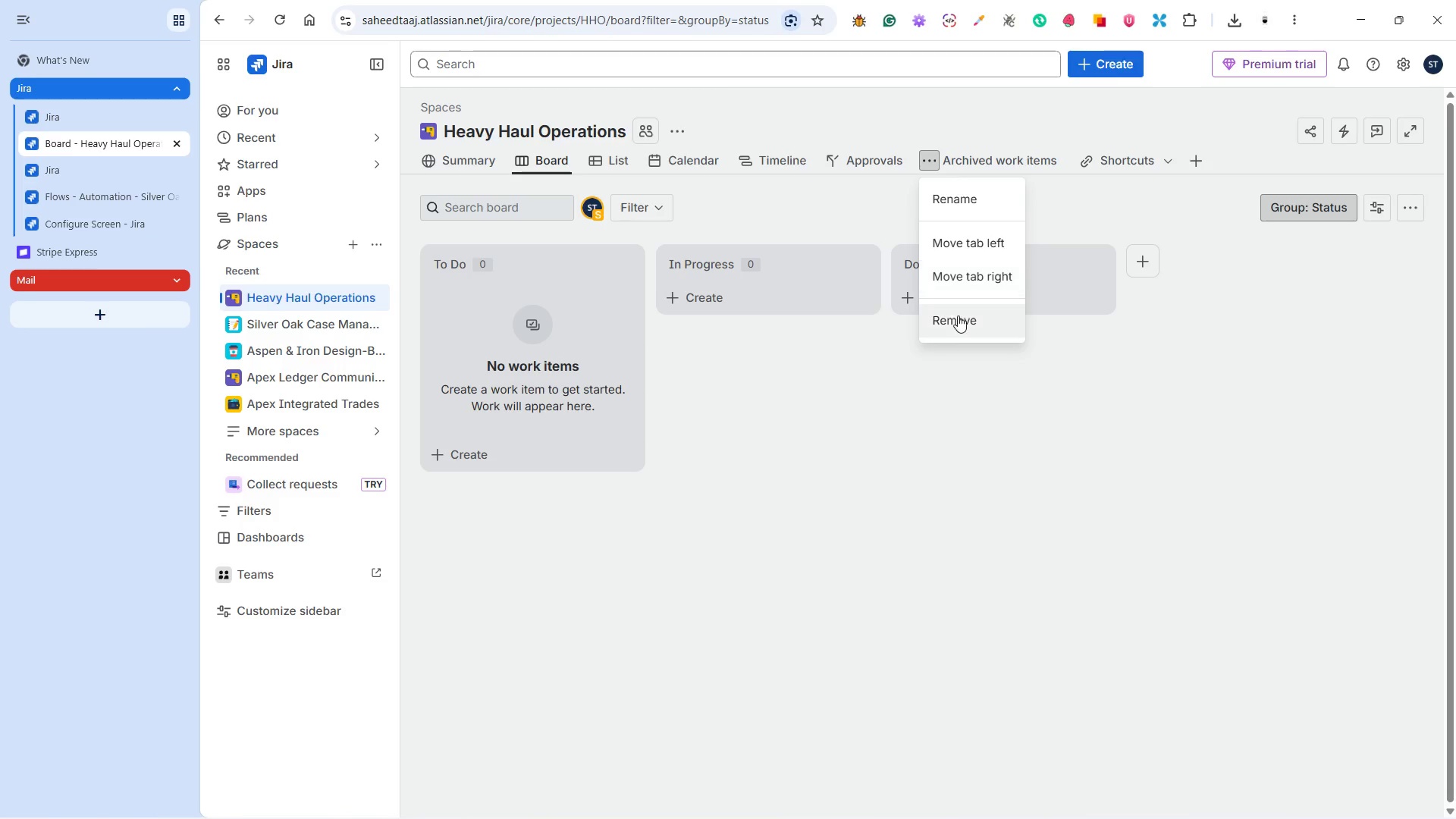 
left_click([958, 322])
 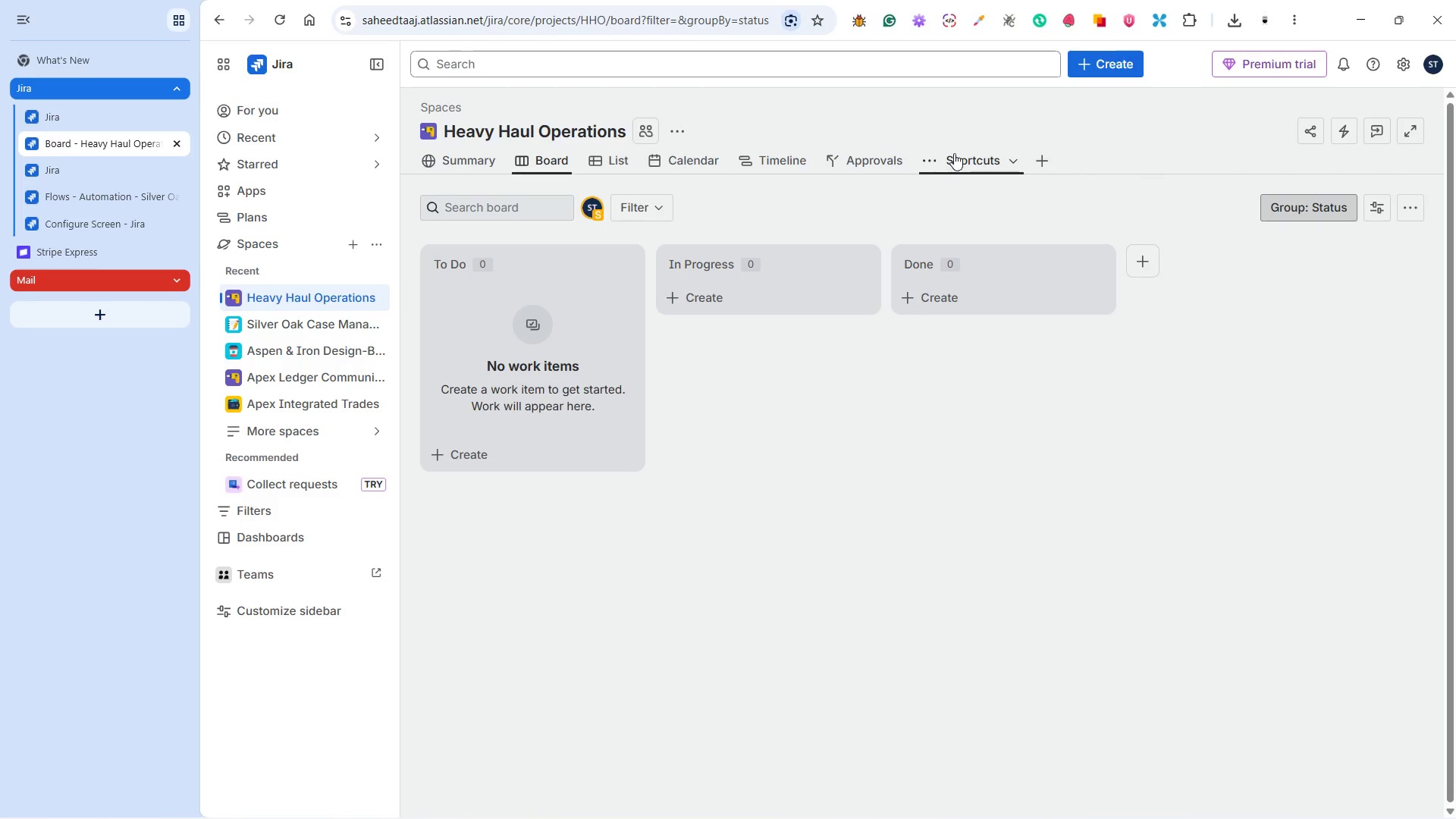 
left_click([934, 153])
 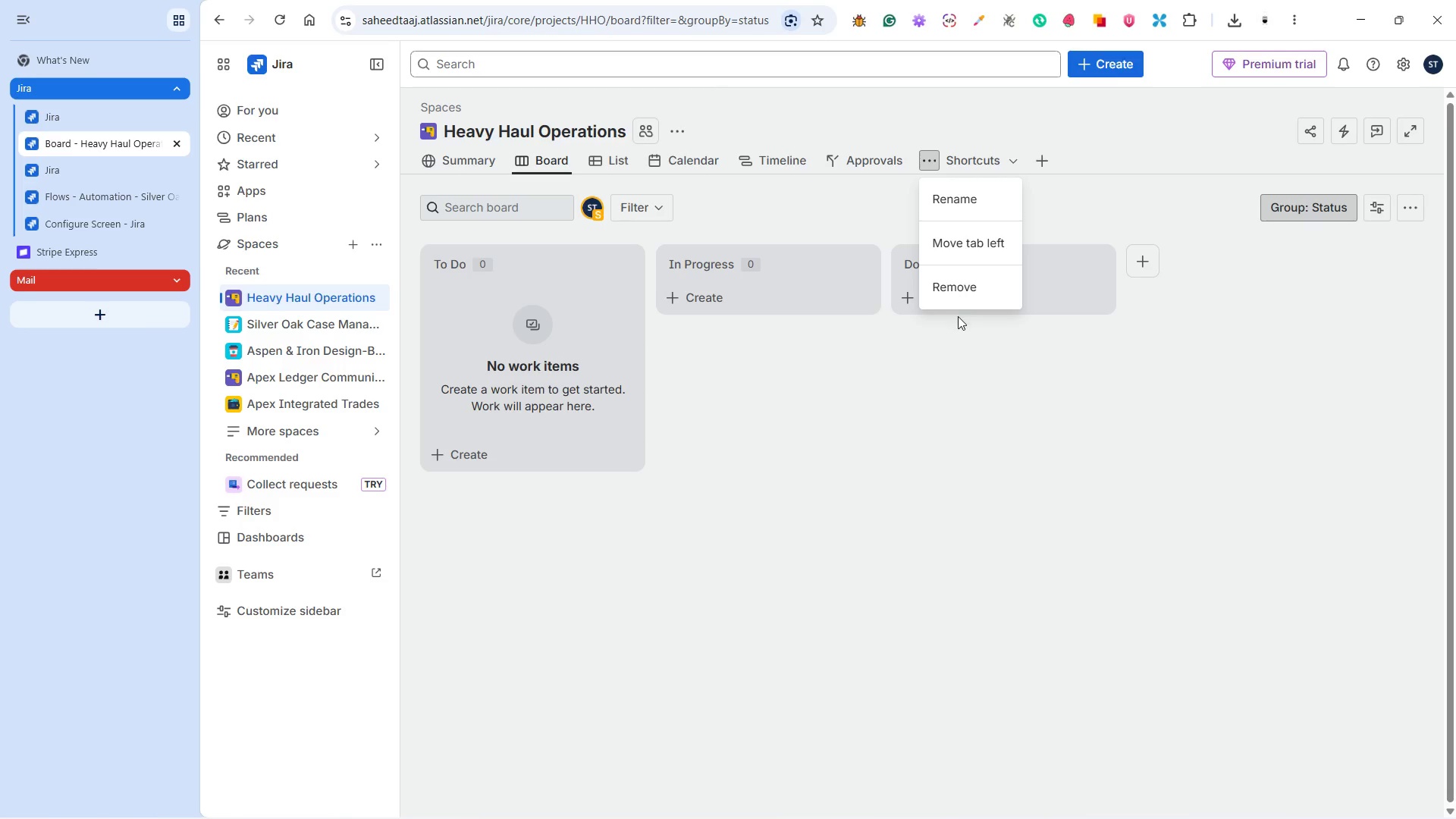 
left_click([954, 284])
 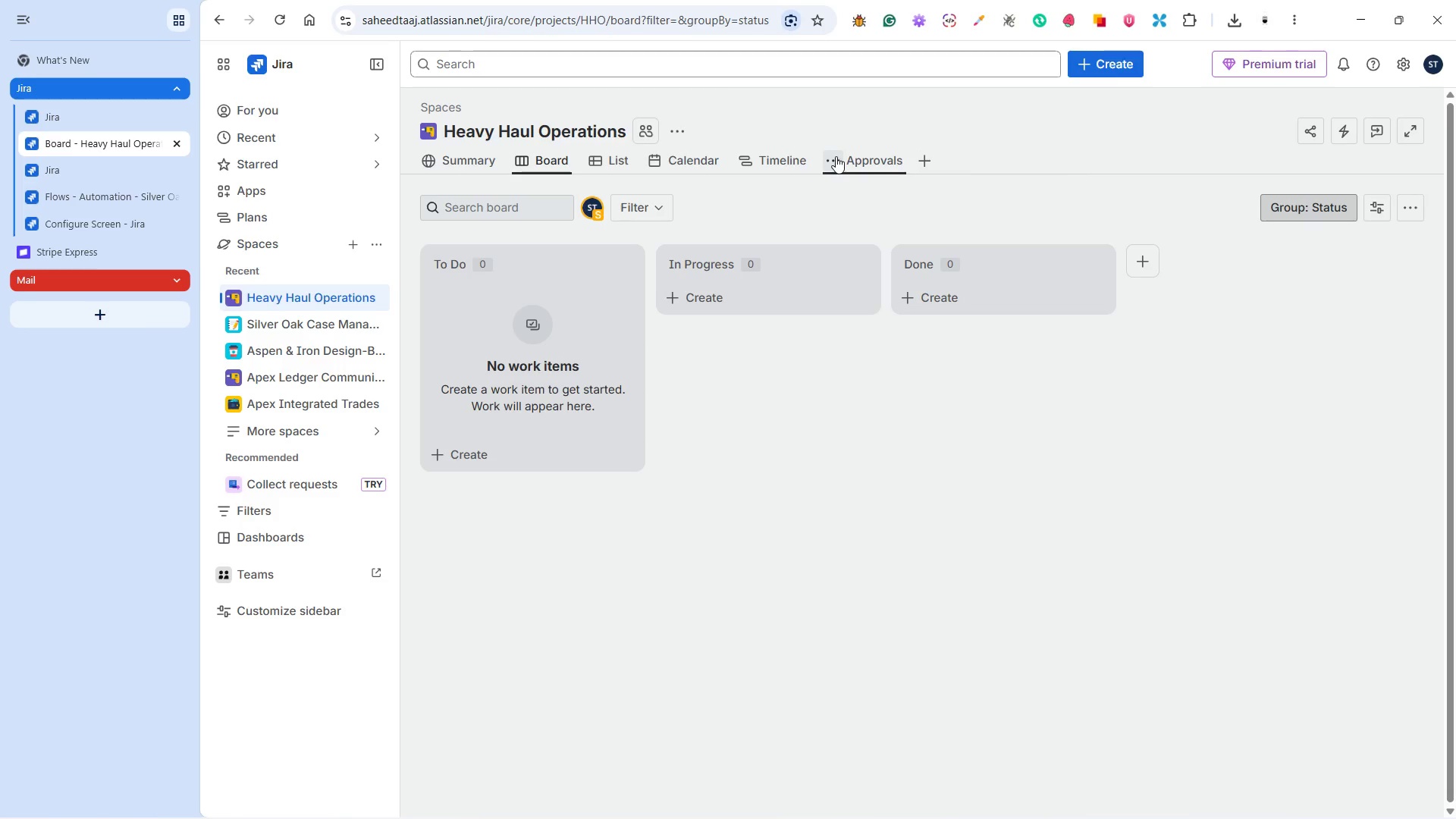 
left_click([836, 156])
 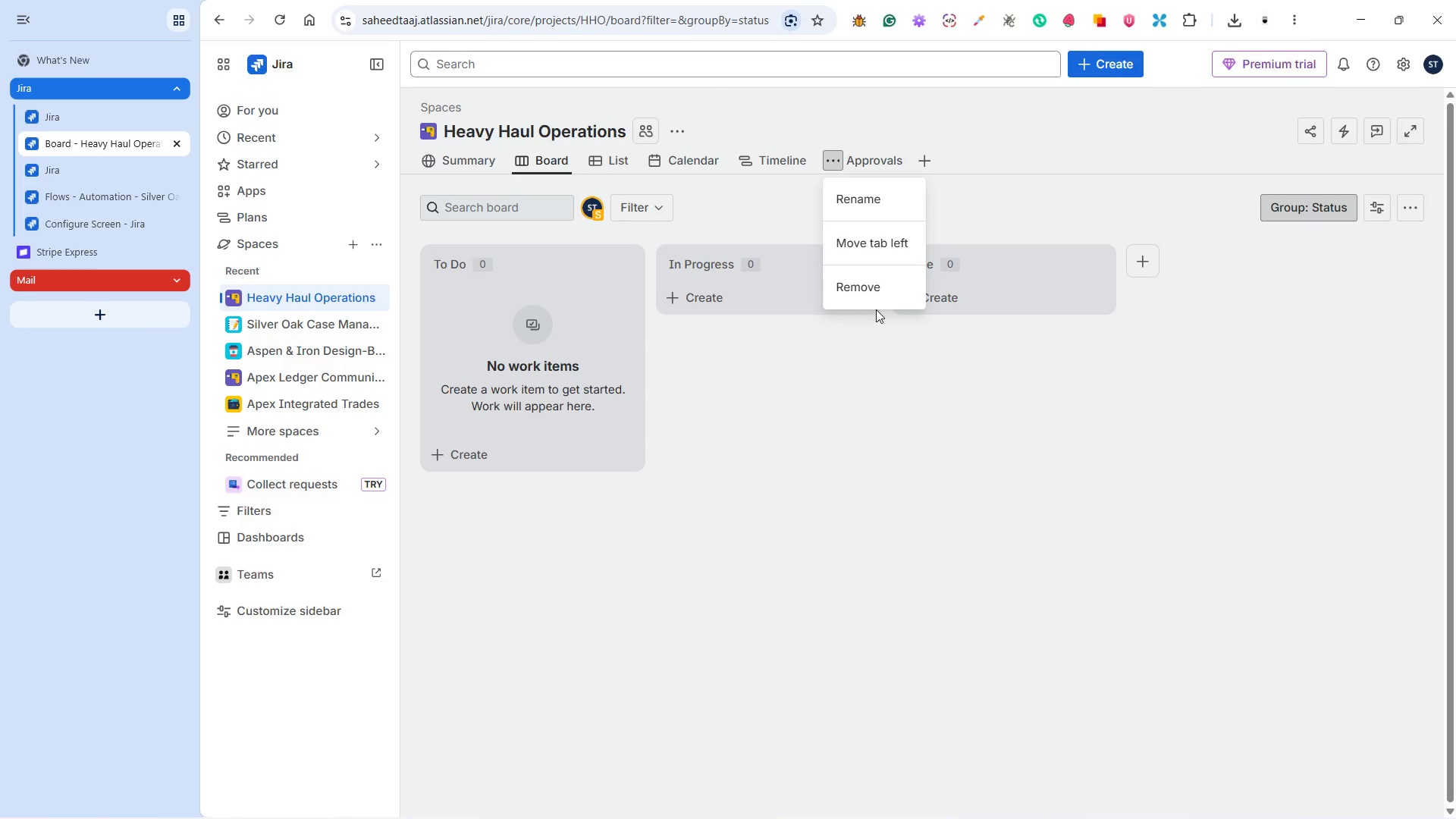 
left_click([862, 282])
 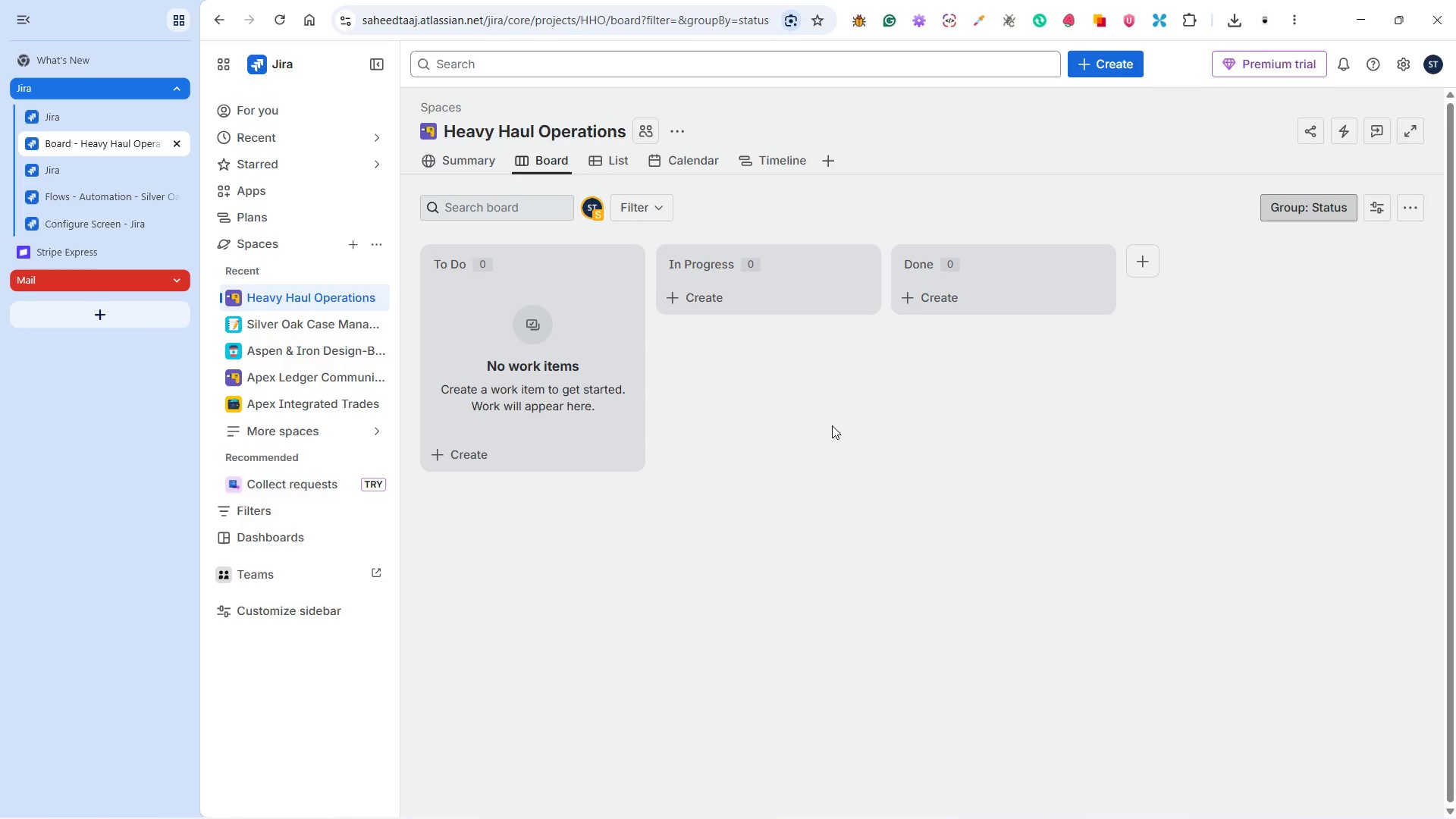 
left_click([833, 425])
 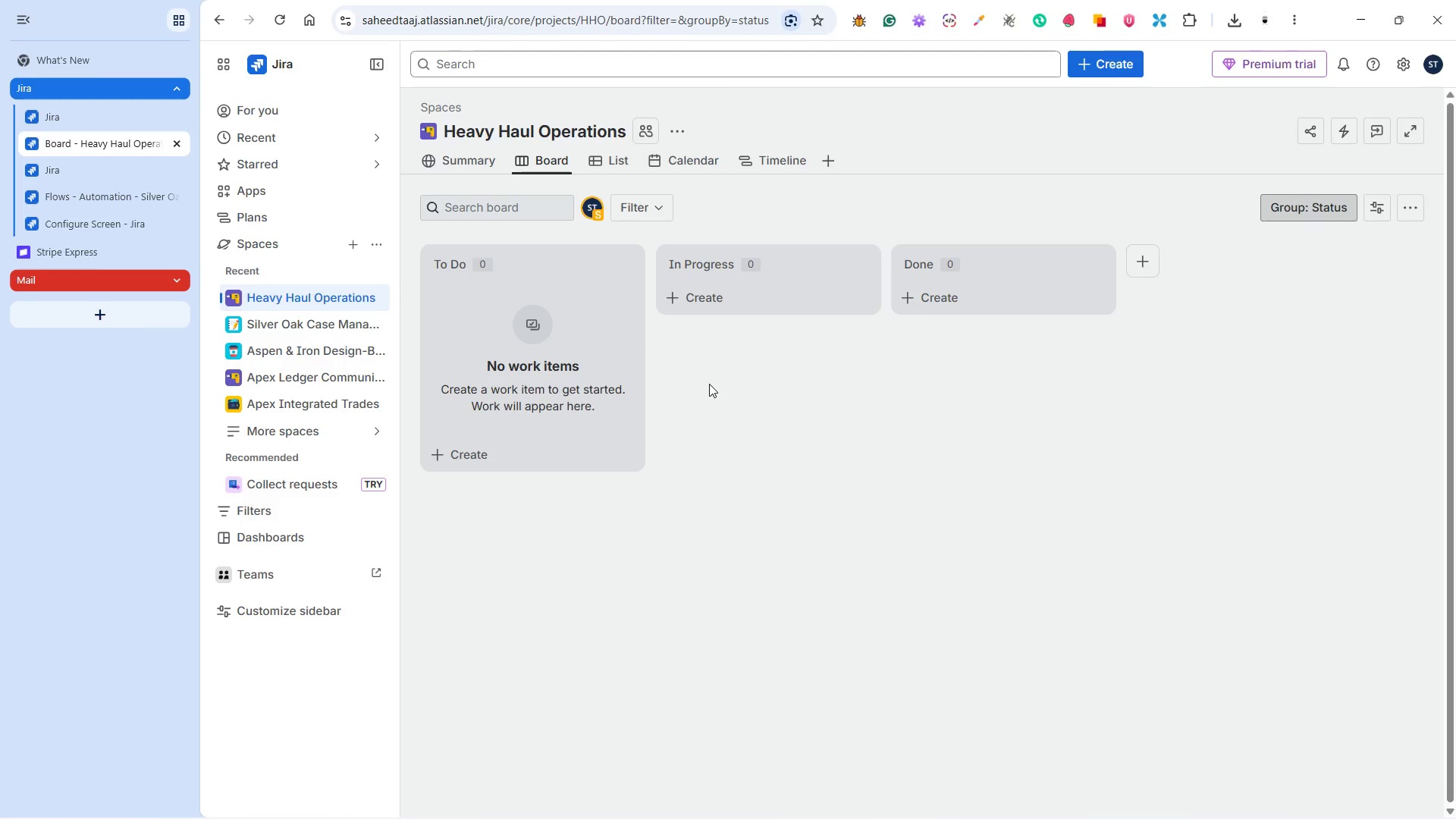 
wait(10.25)
 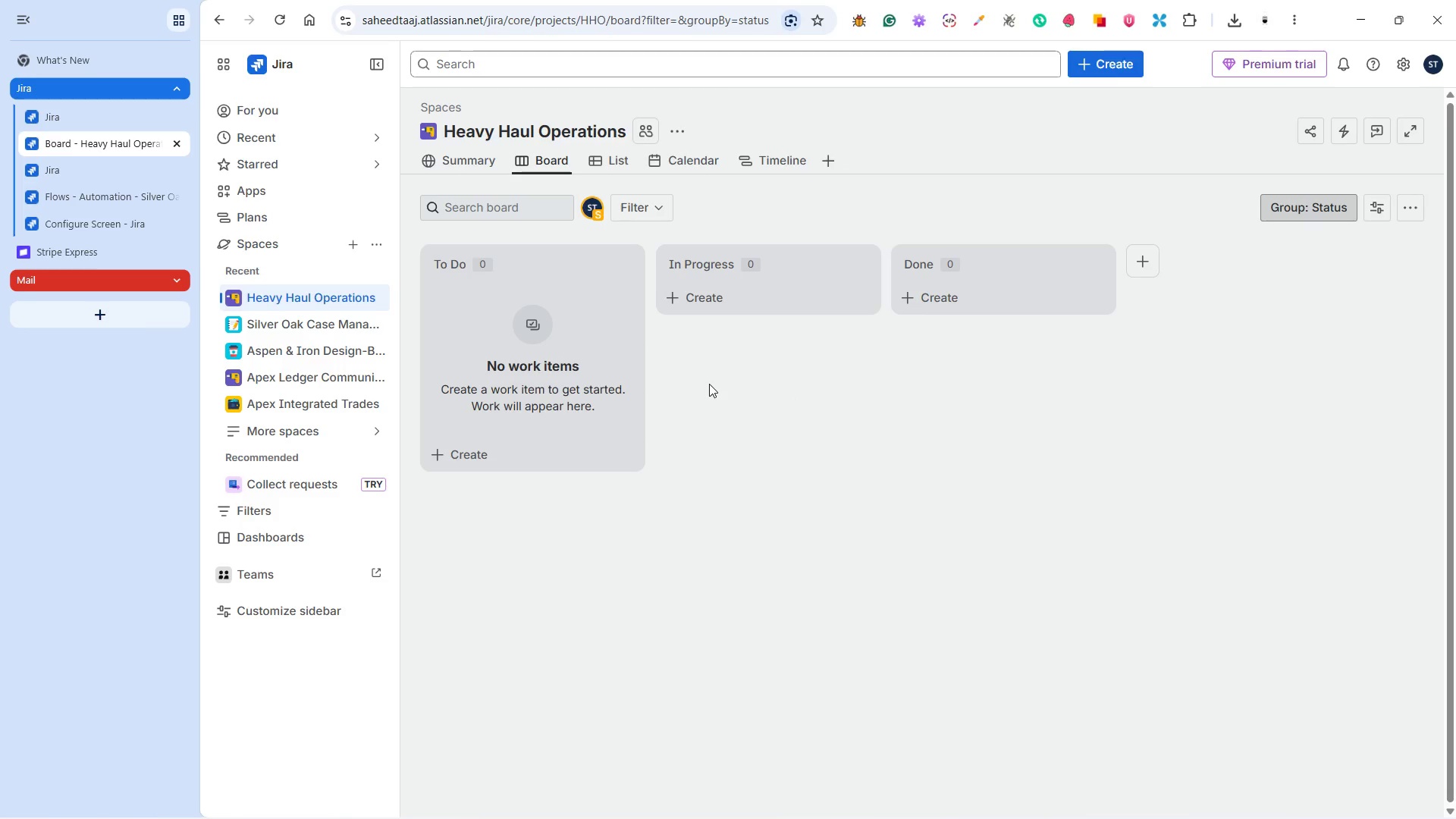 
left_click([277, 25])
 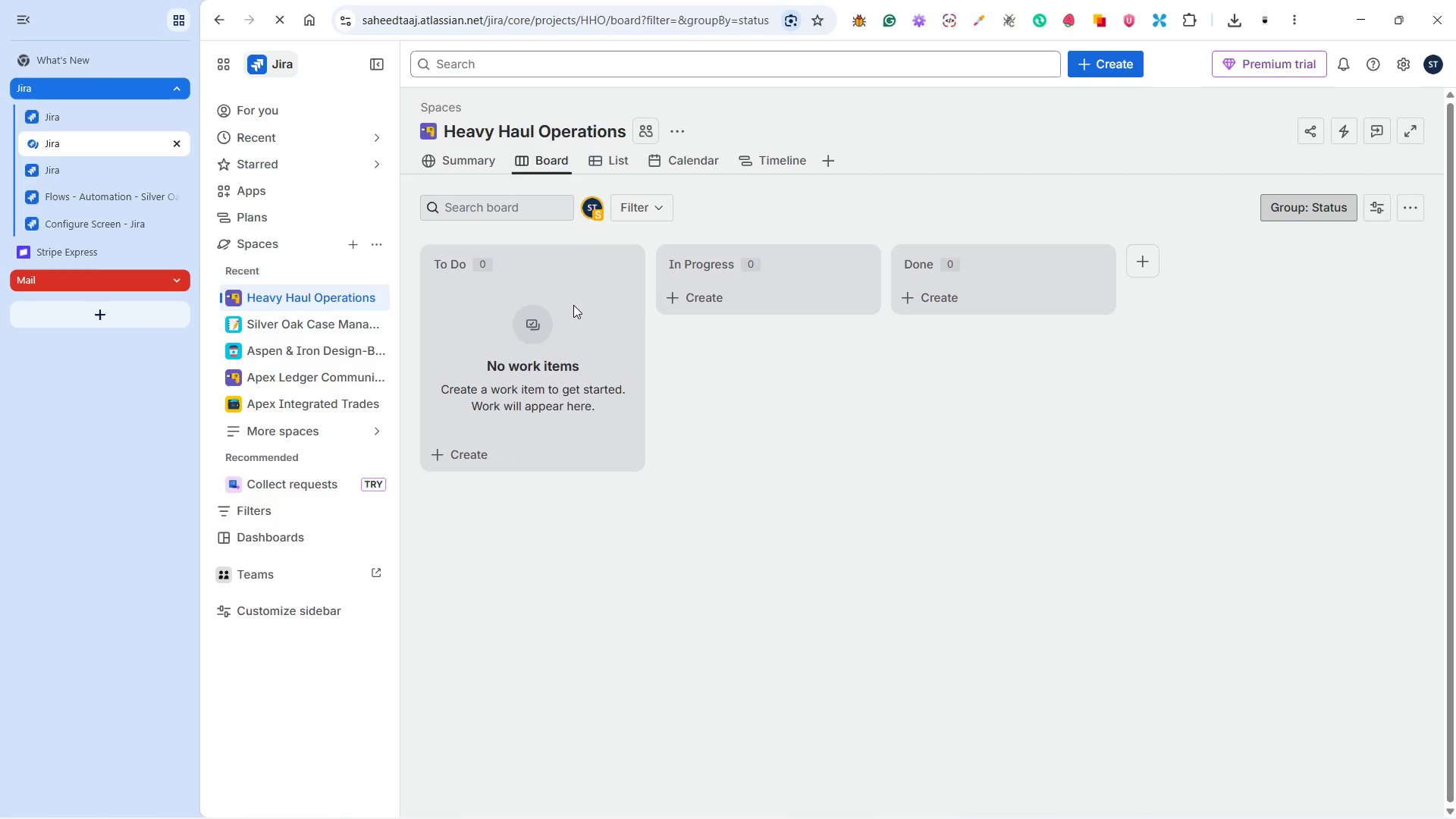 
mouse_move([602, 320])
 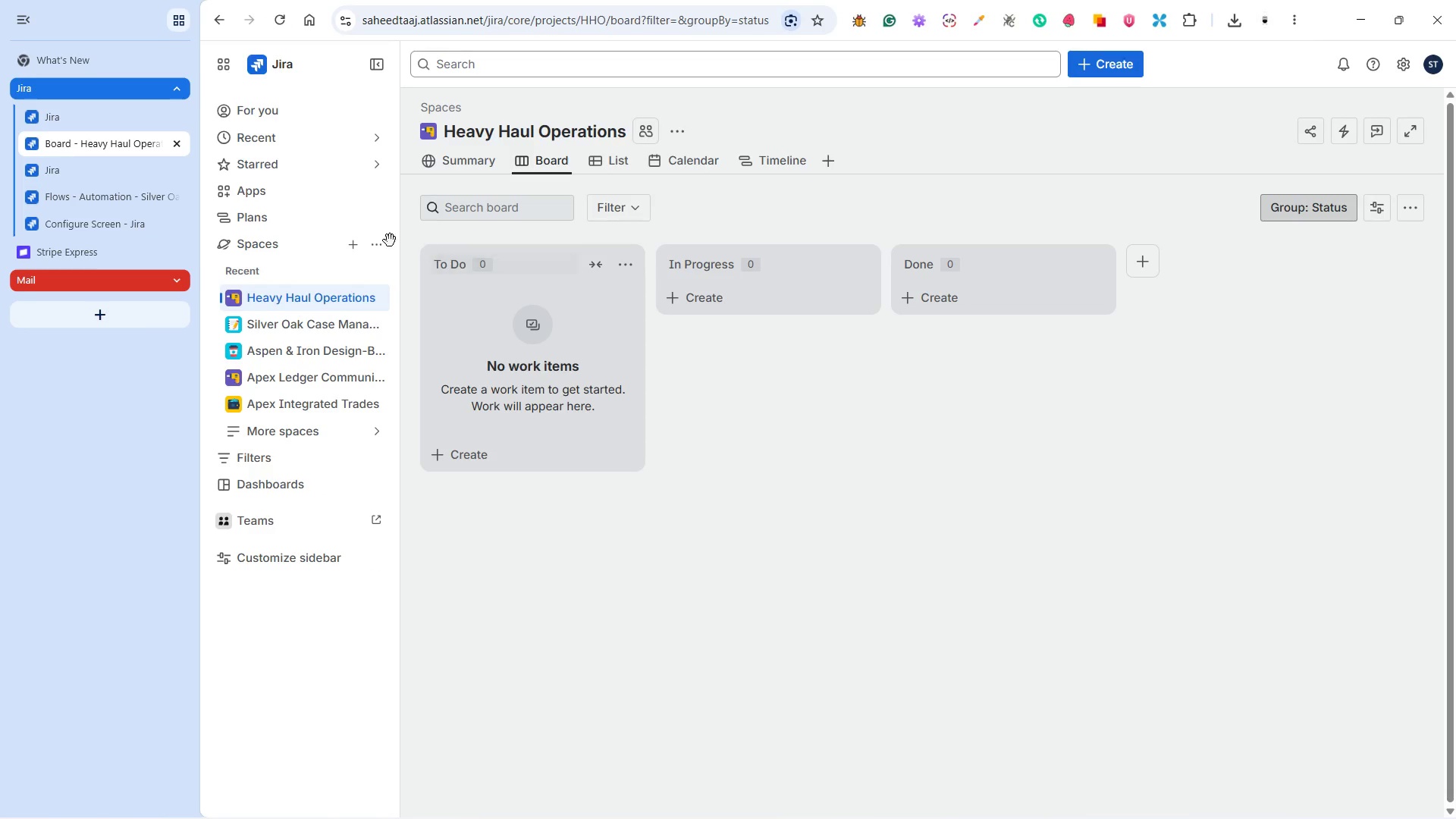 
left_click([133, 165])
 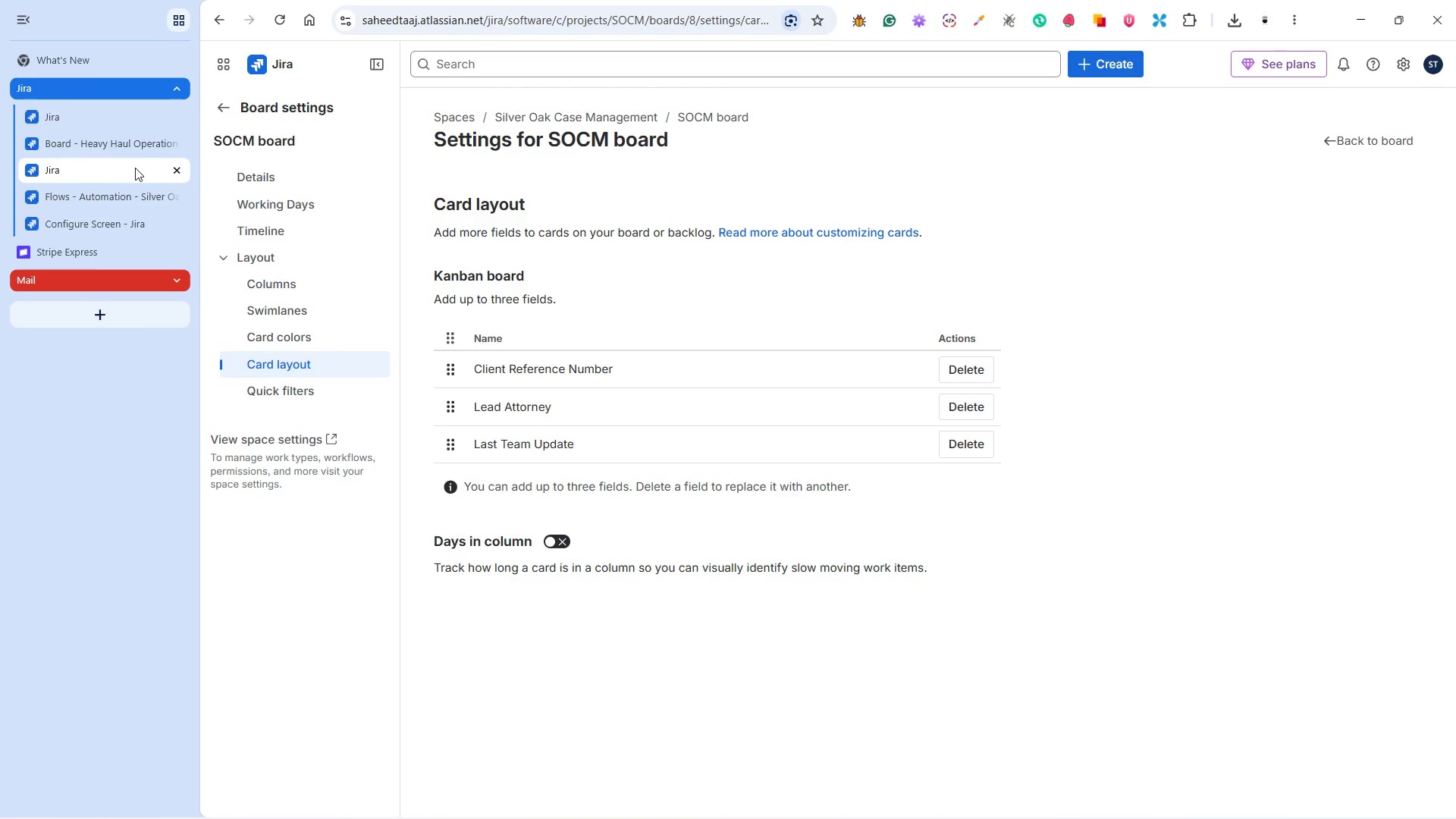 
left_click([119, 147])
 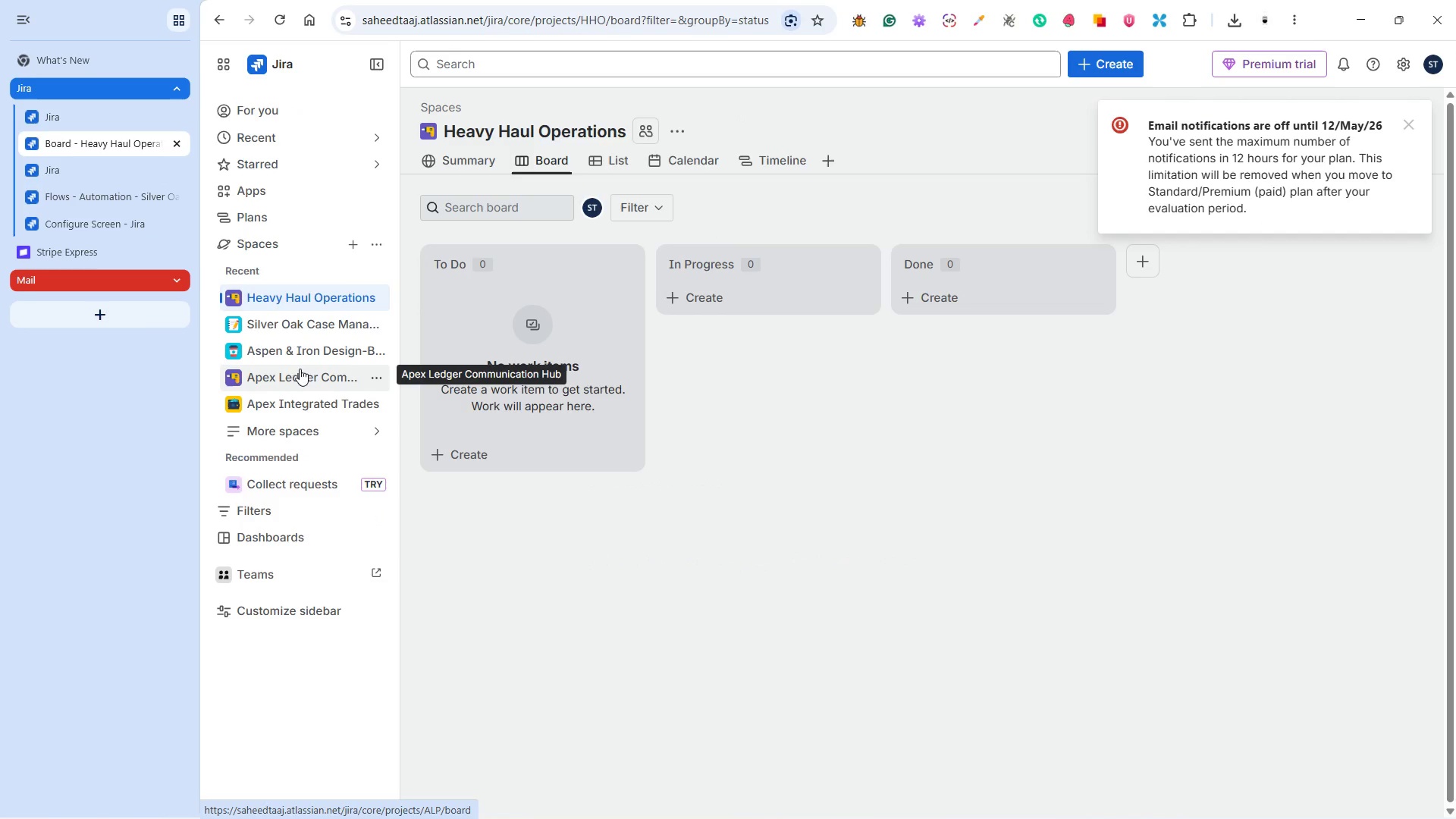 
wait(5.28)
 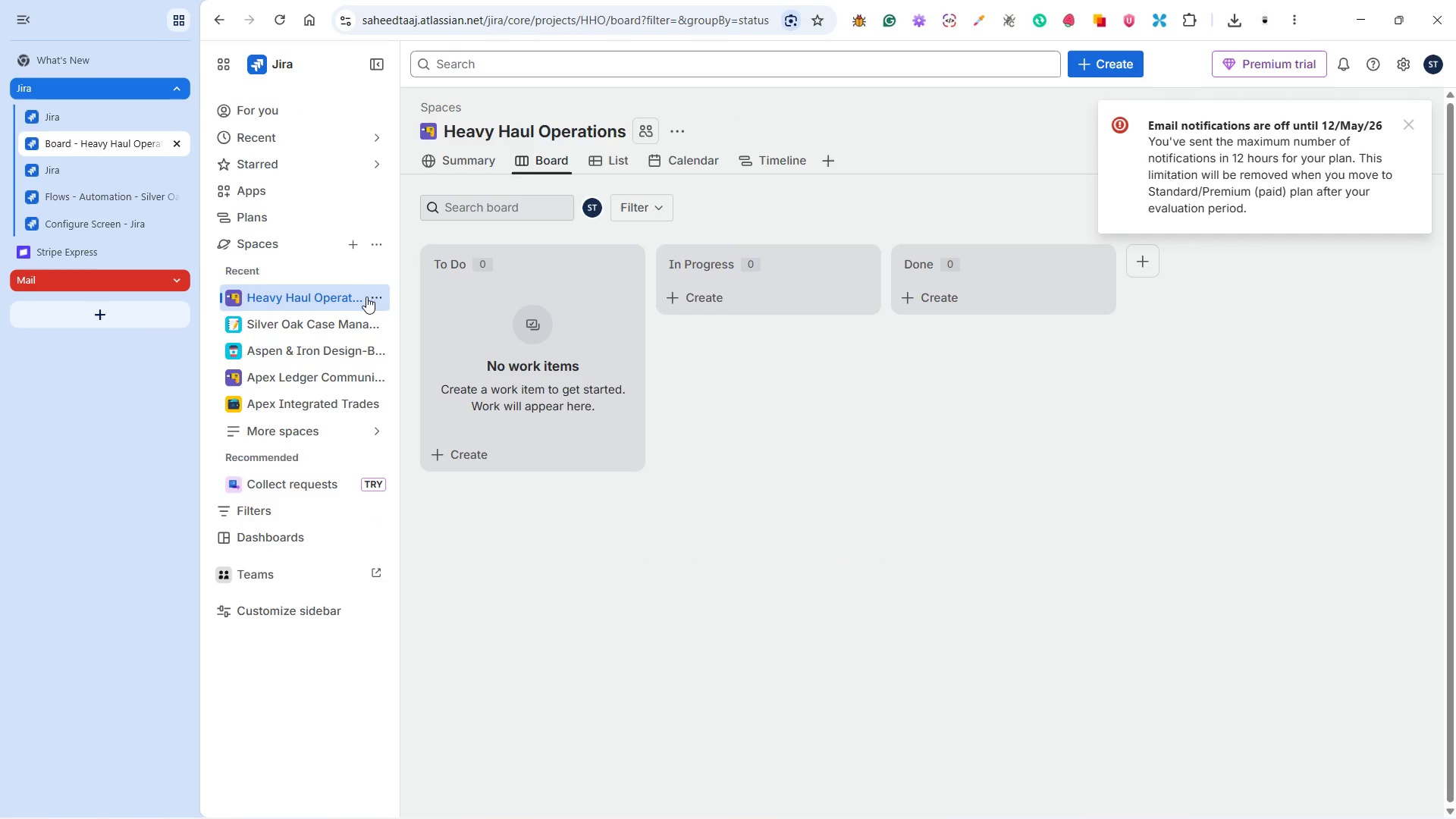 
left_click([378, 295])
 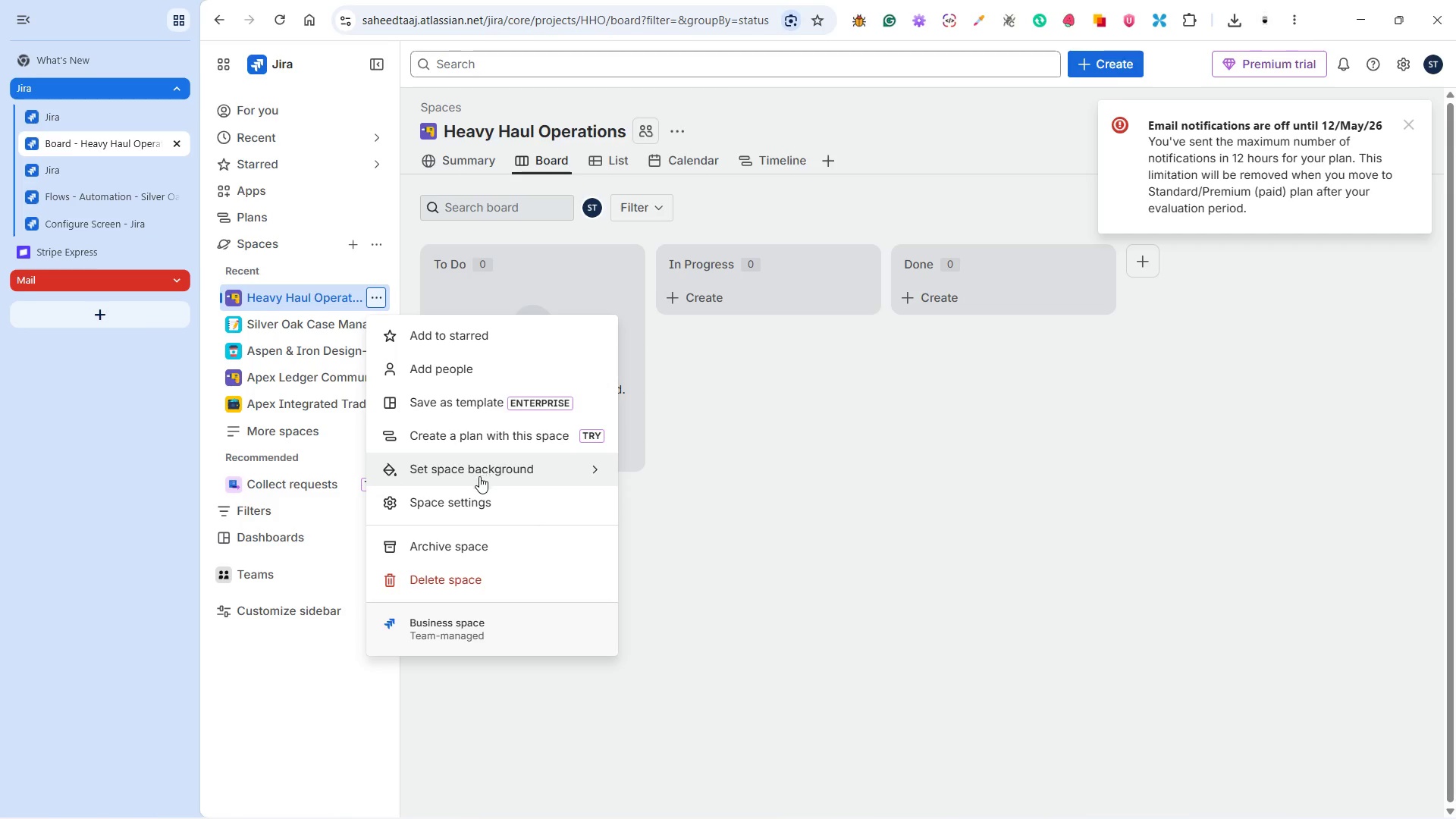 
left_click([469, 494])
 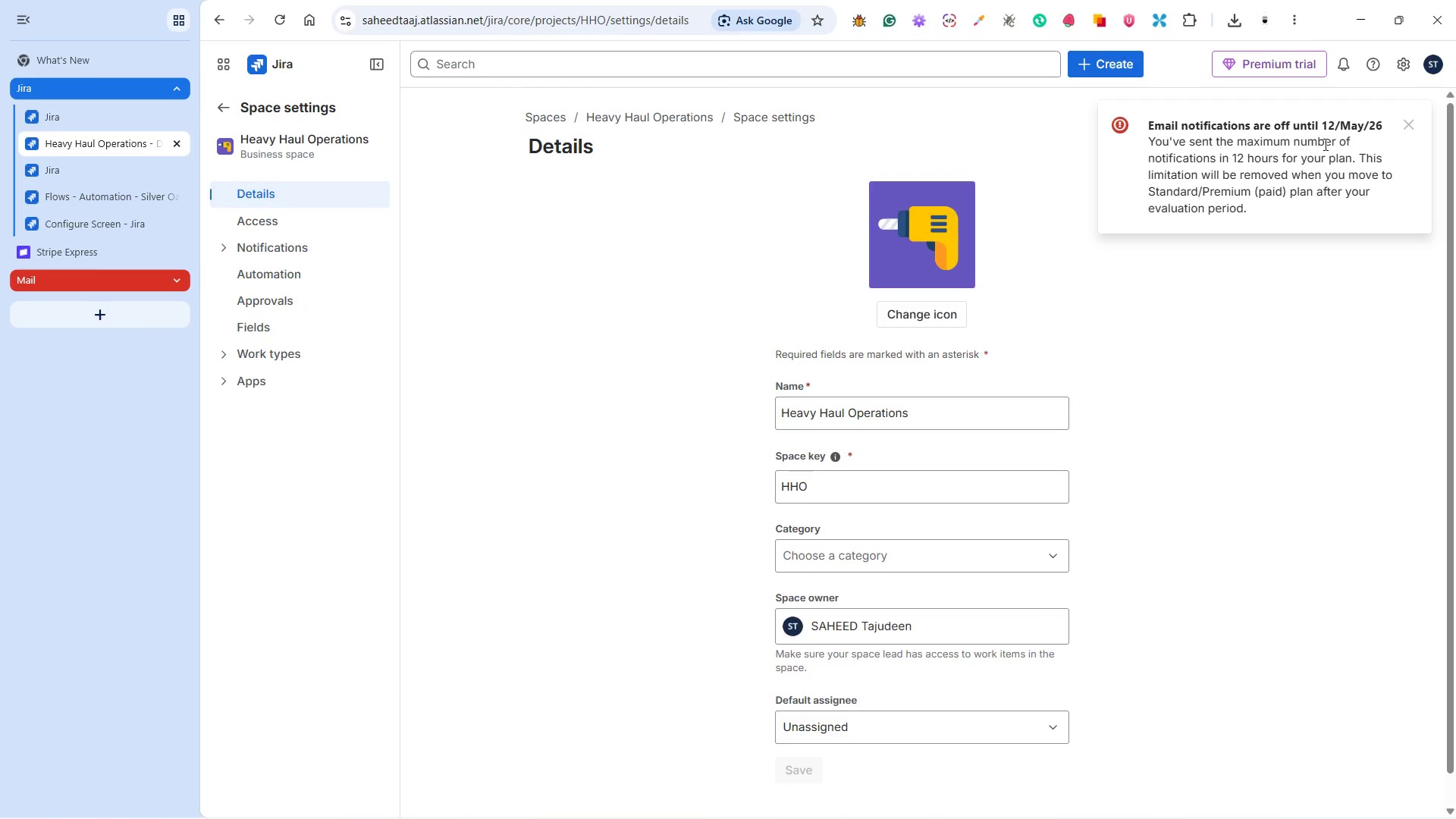 
left_click([1402, 120])
 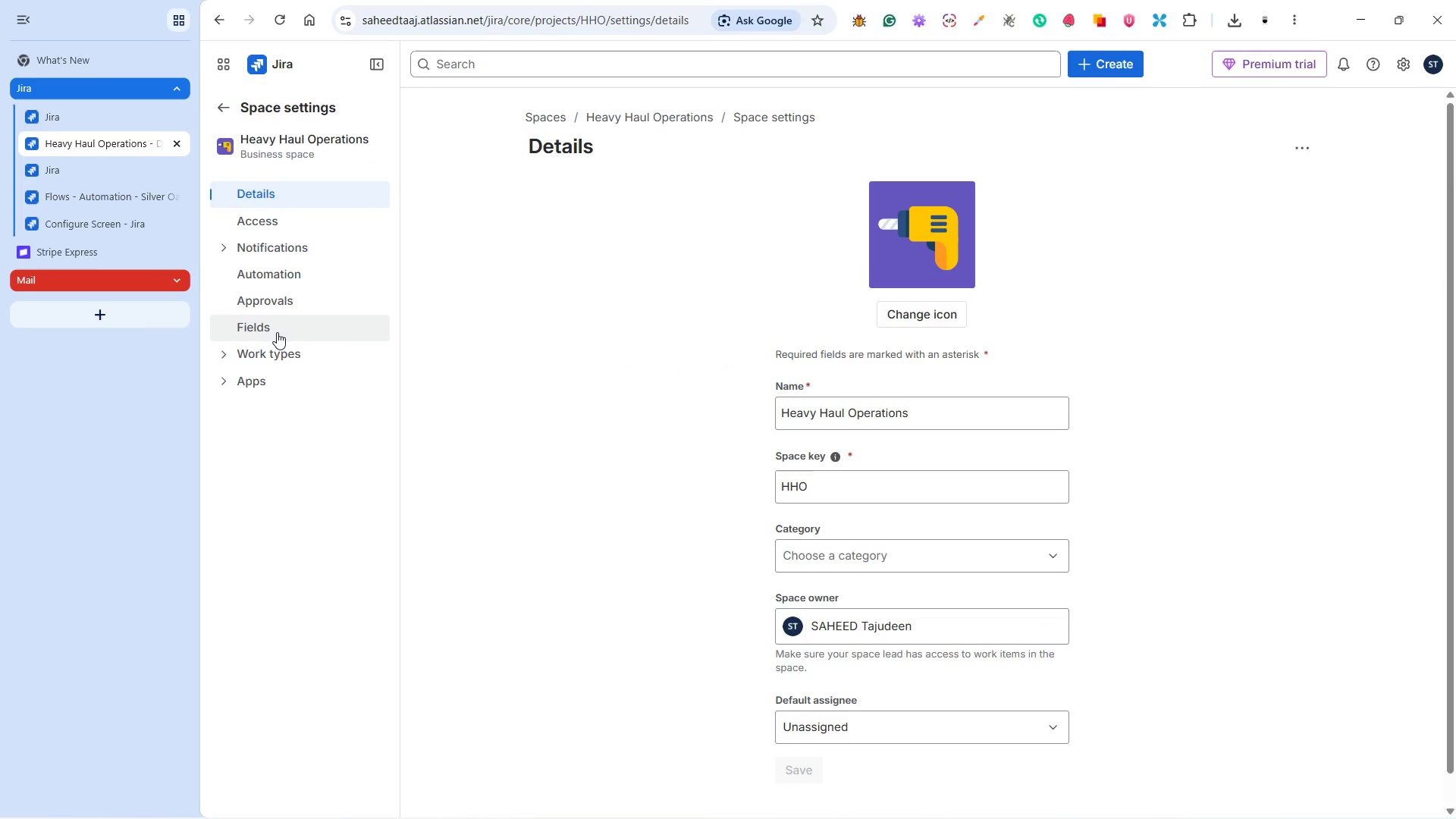 
left_click([277, 331])
 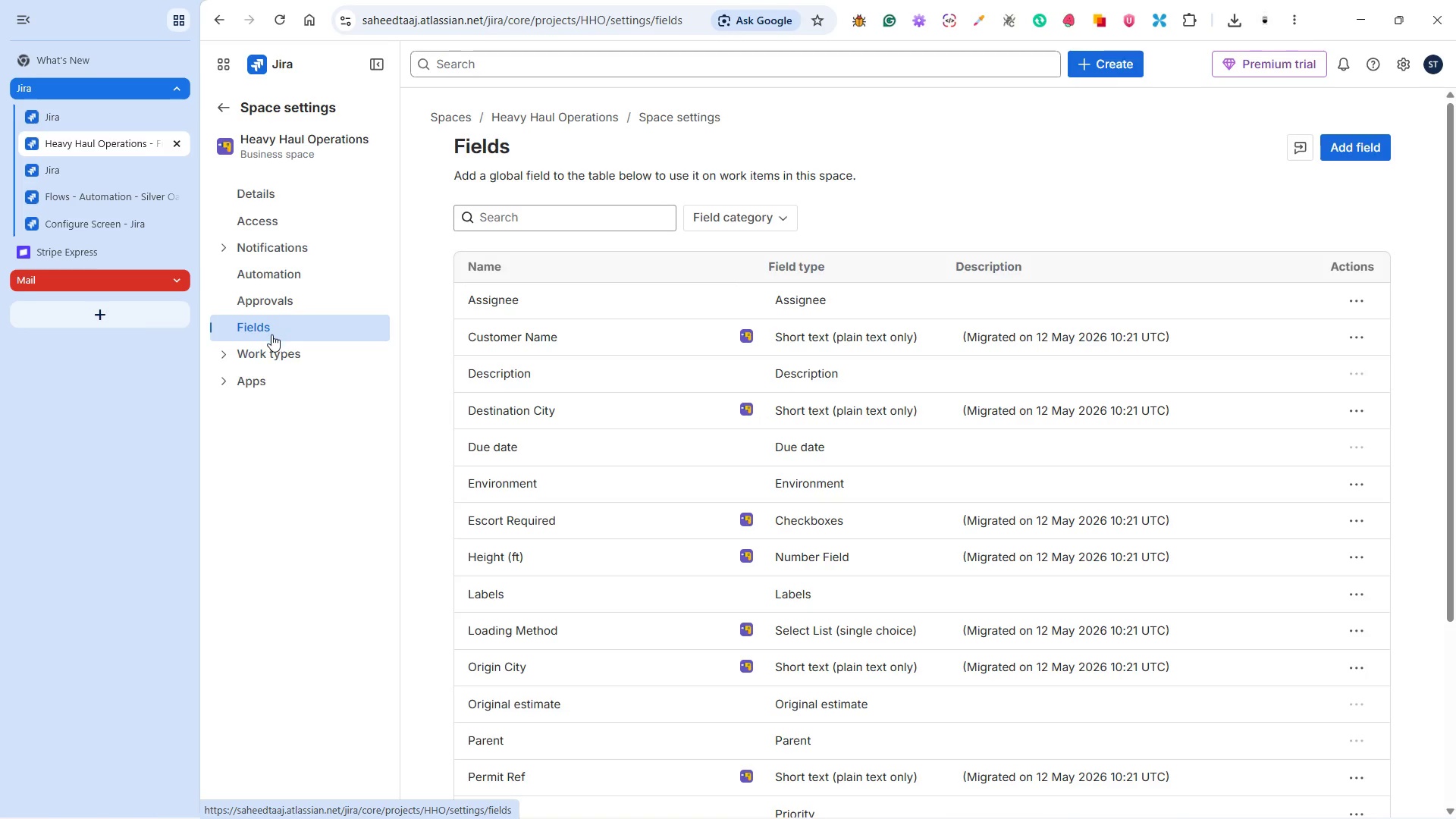 
left_click([232, 353])
 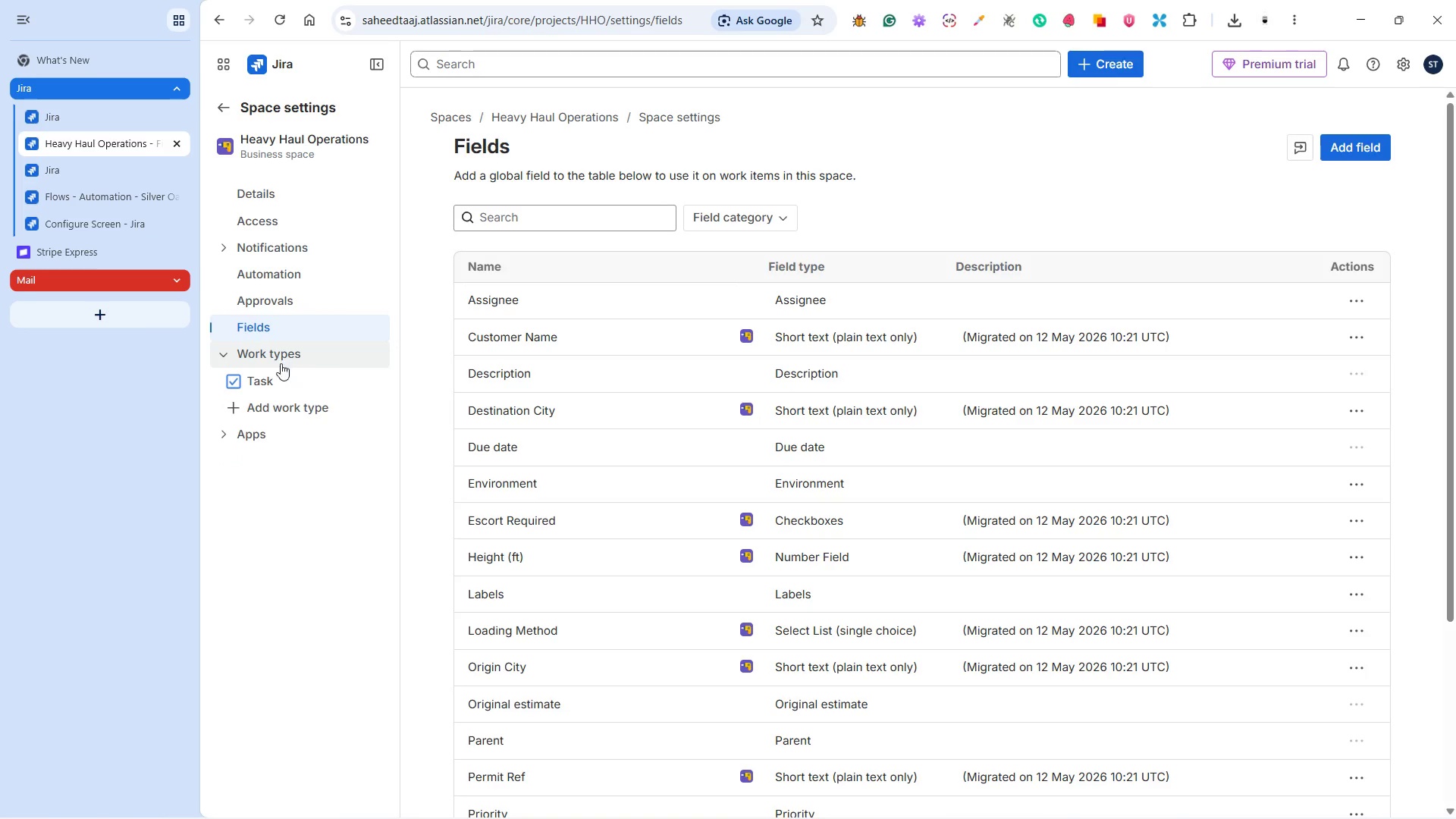 
left_click([231, 353])
 